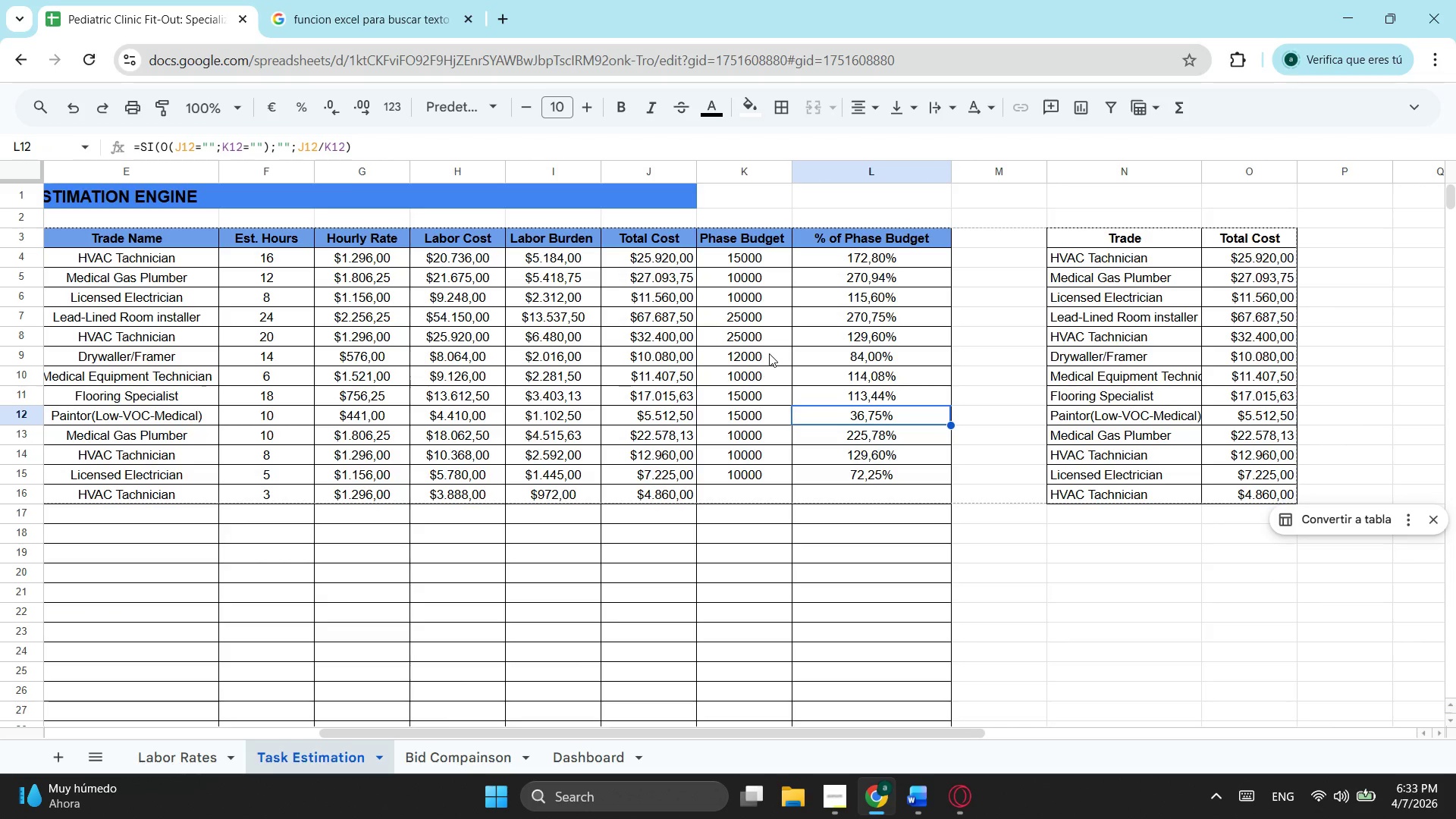 
scroll: coordinate [979, 519], scroll_direction: up, amount: 6.0
 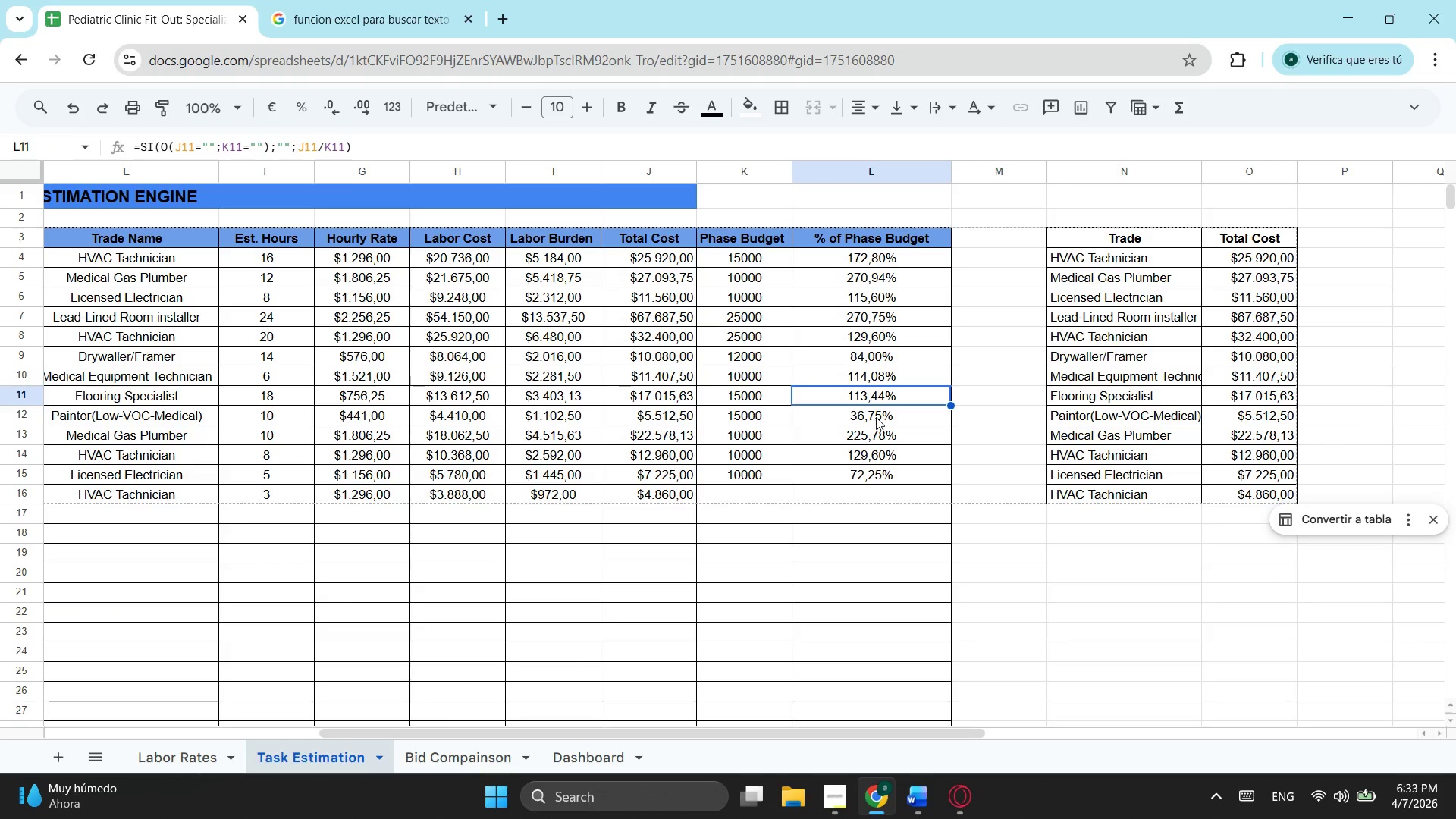 
wait(6.28)
 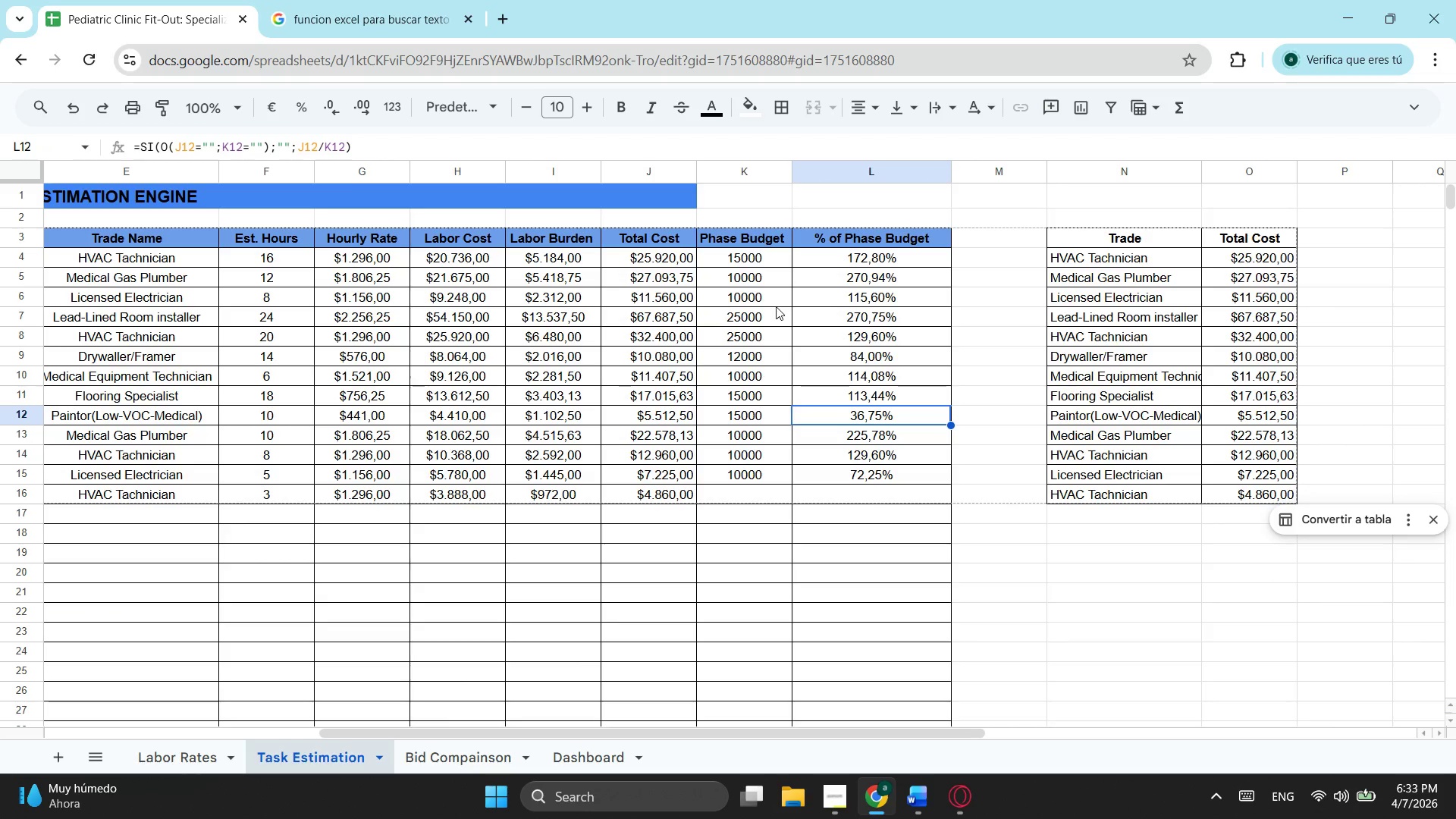 
left_click([875, 257])
 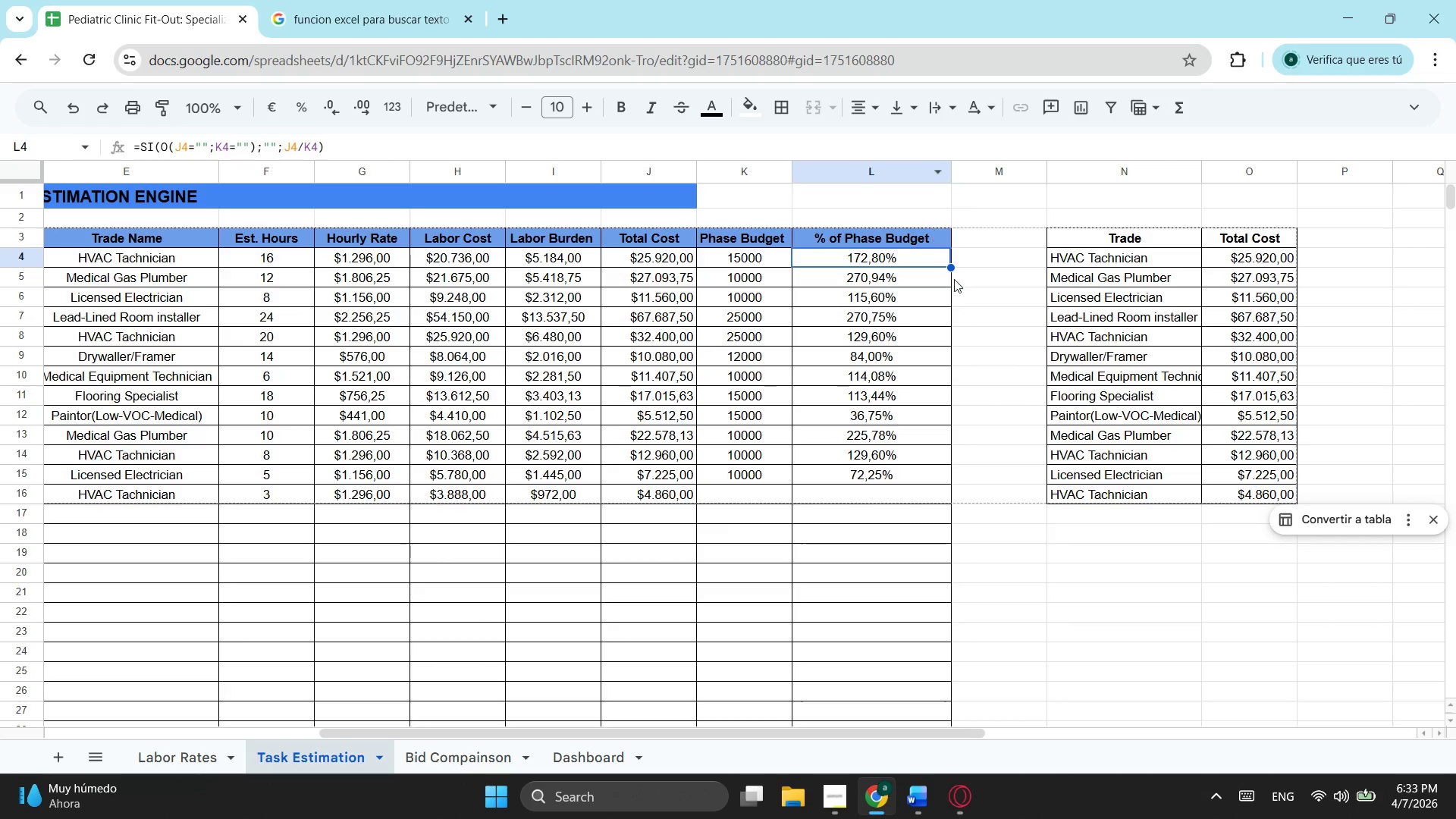 
left_click_drag(start_coordinate=[934, 259], to_coordinate=[896, 532])
 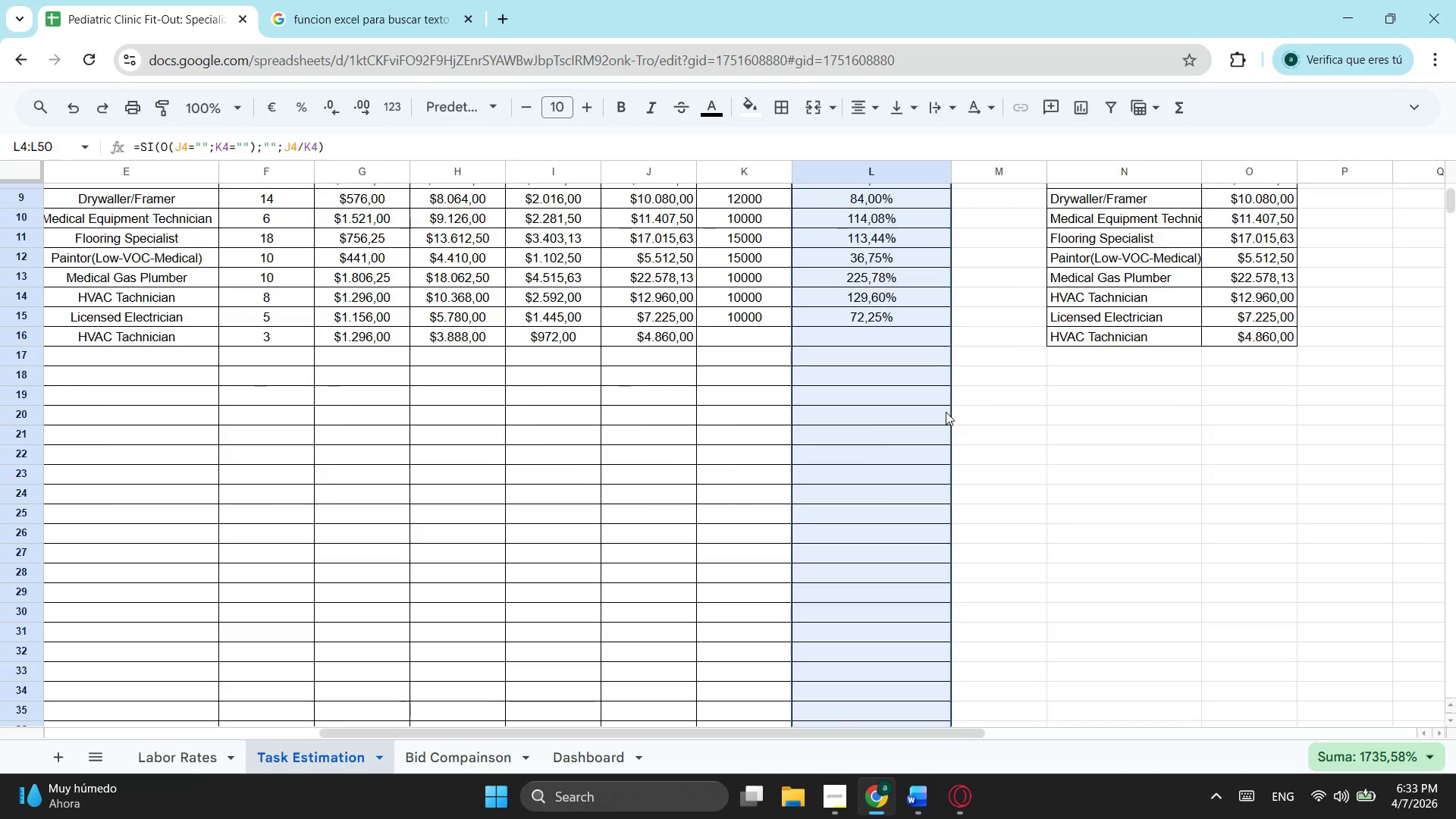 
scroll: coordinate [877, 638], scroll_direction: down, amount: 4.0
 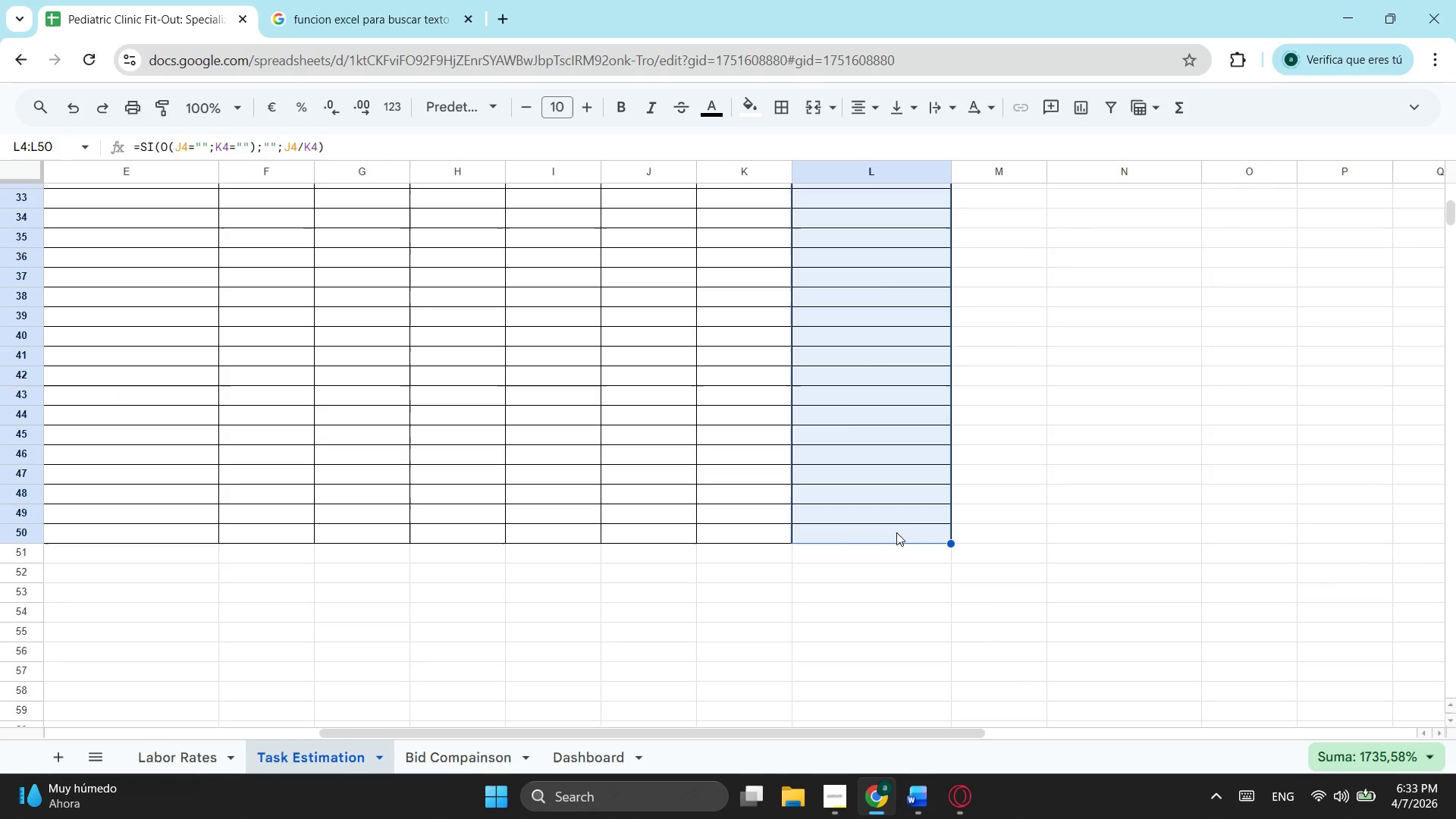 
scroll: coordinate [836, 170], scroll_direction: up, amount: 10.0
 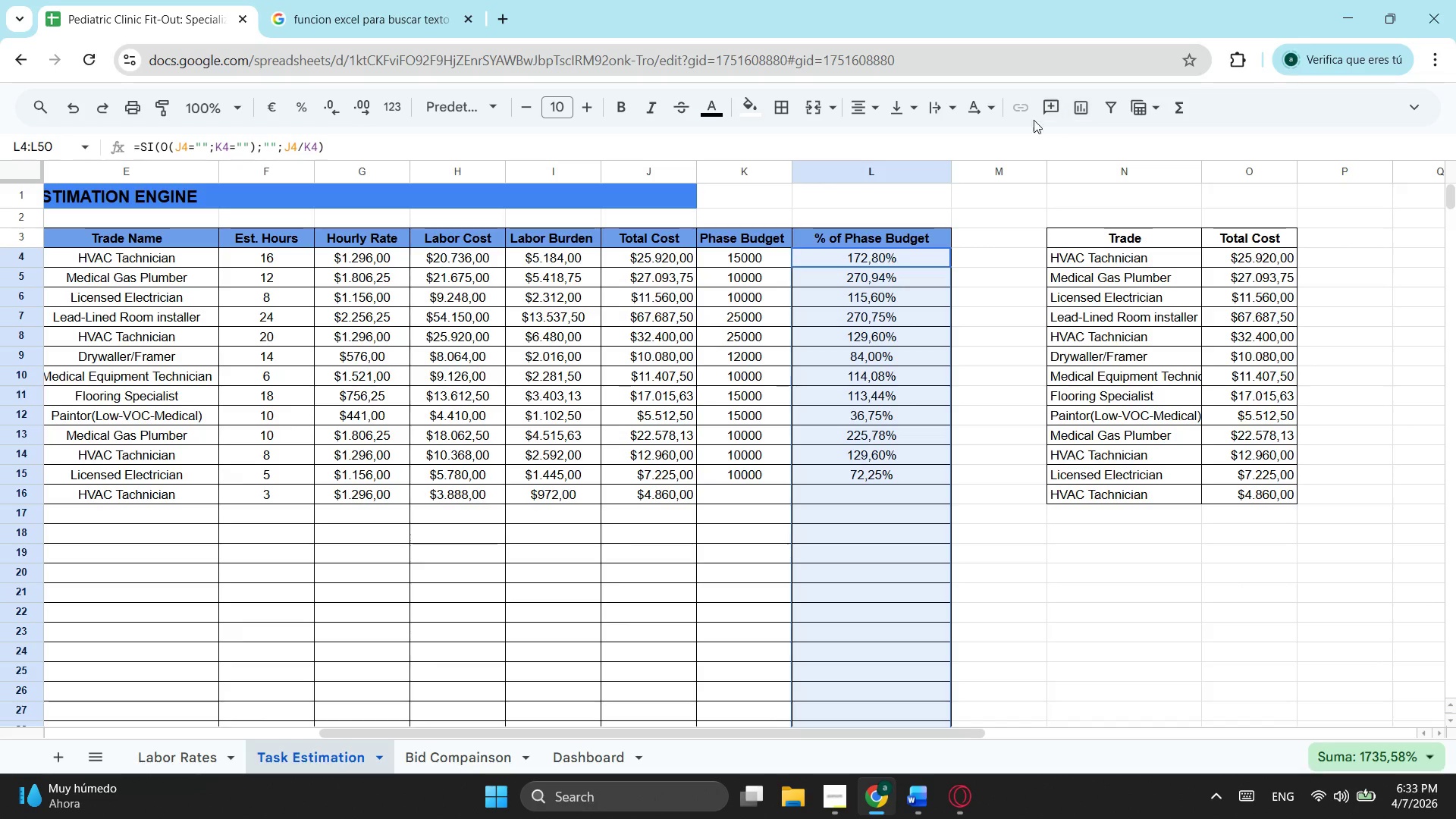 
left_click([1150, 103])
 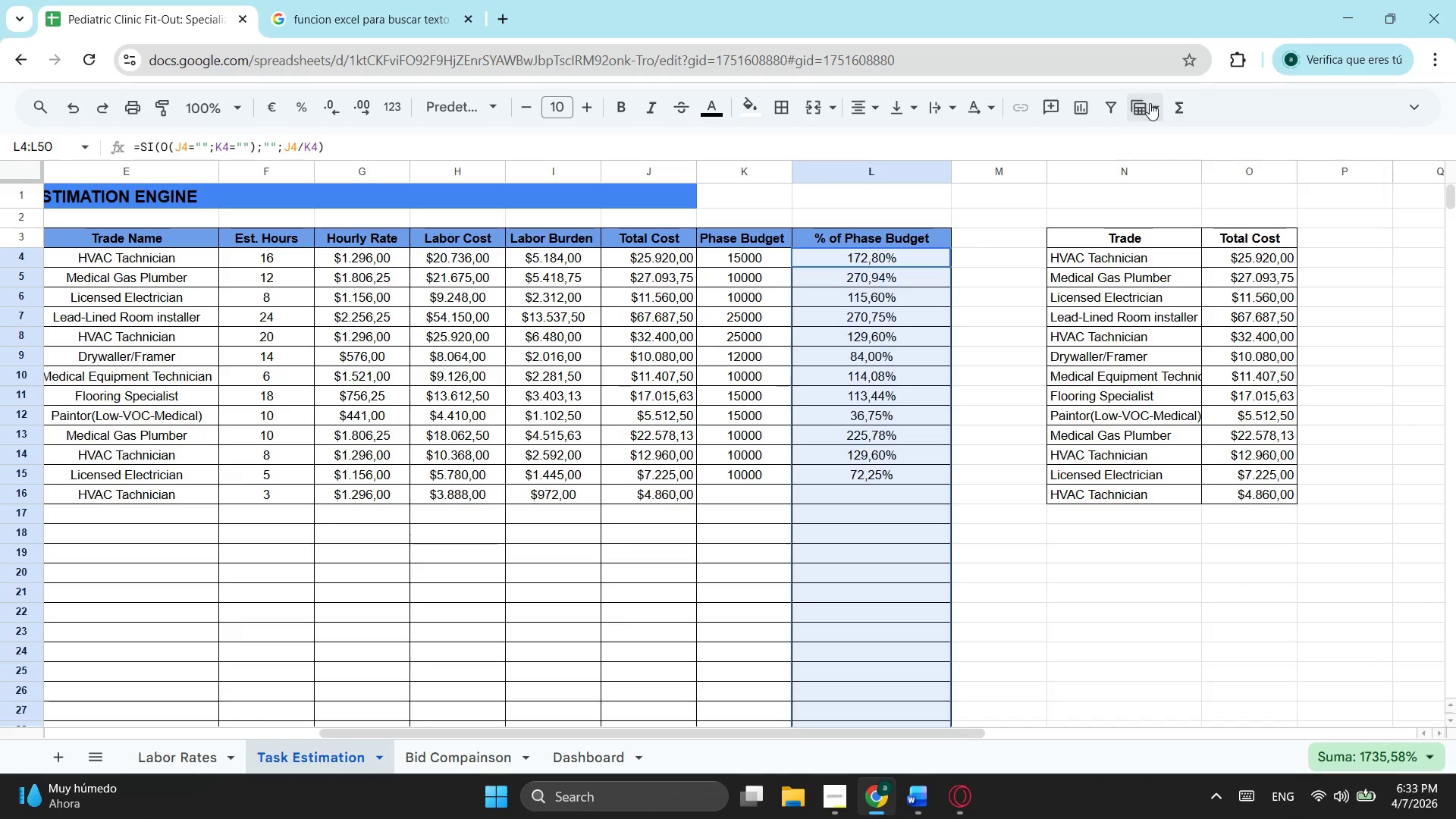 
left_click([1150, 103])
 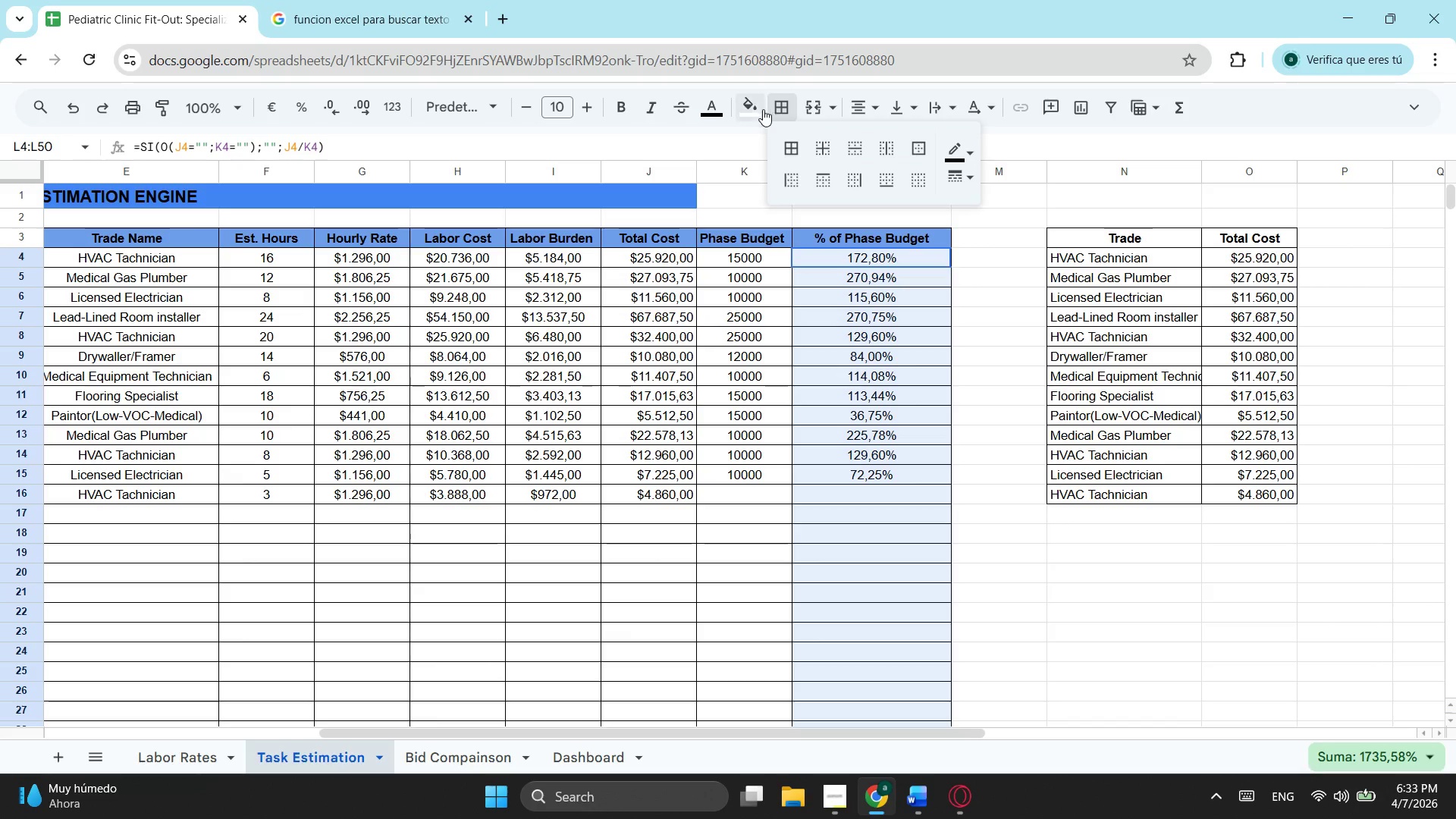 
double_click([752, 106])
 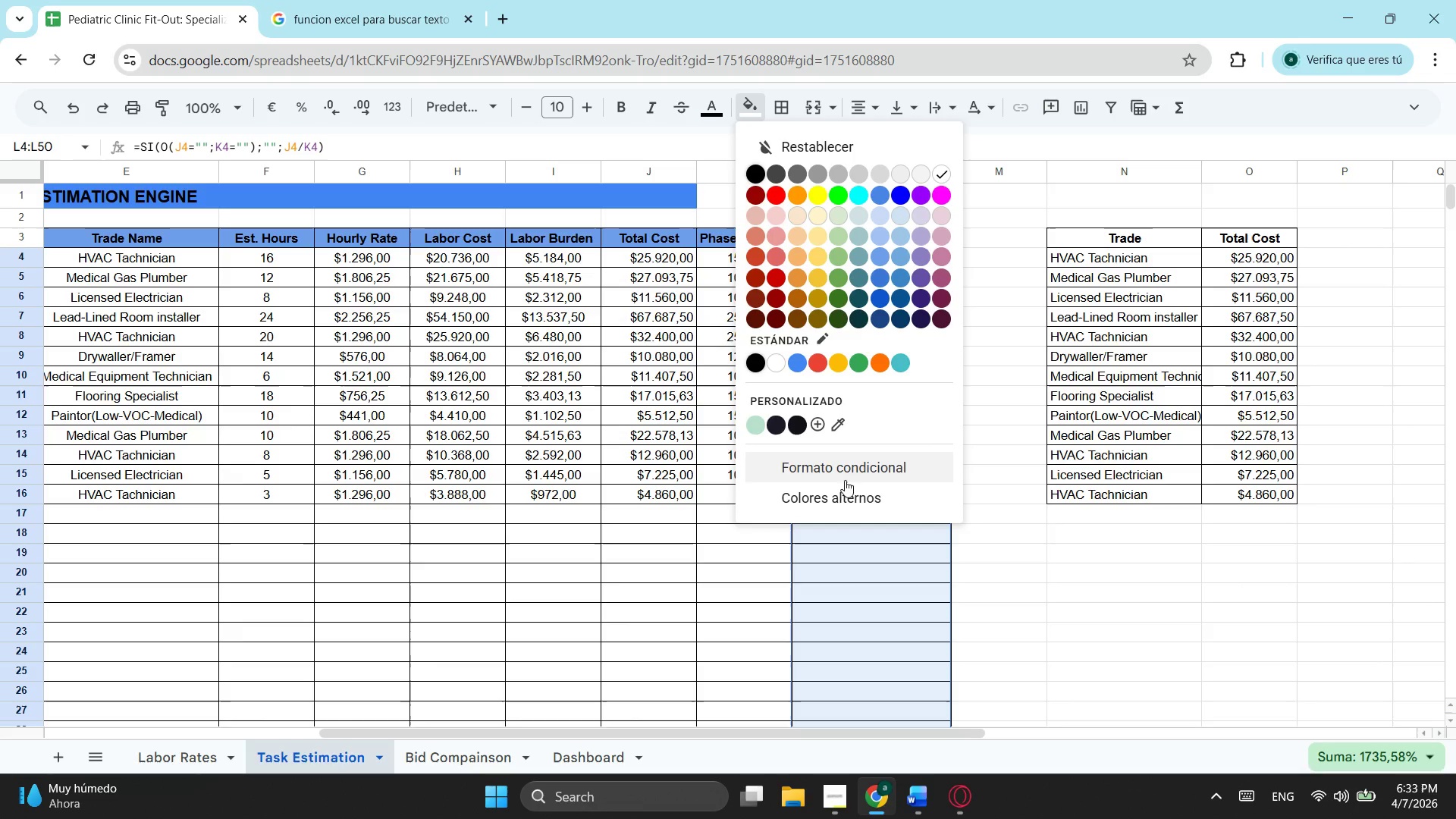 
left_click([855, 475])
 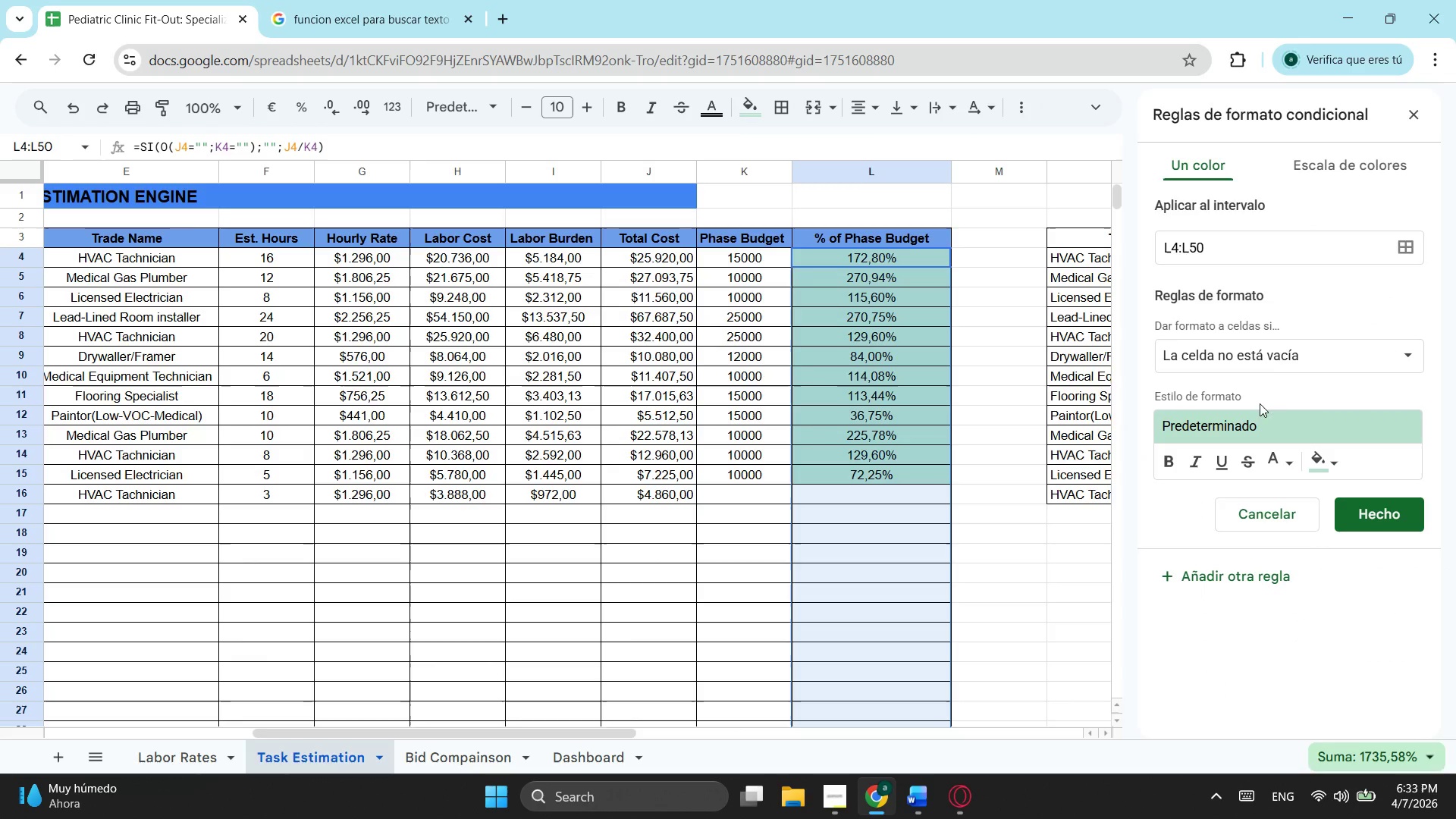 
left_click([1310, 347])
 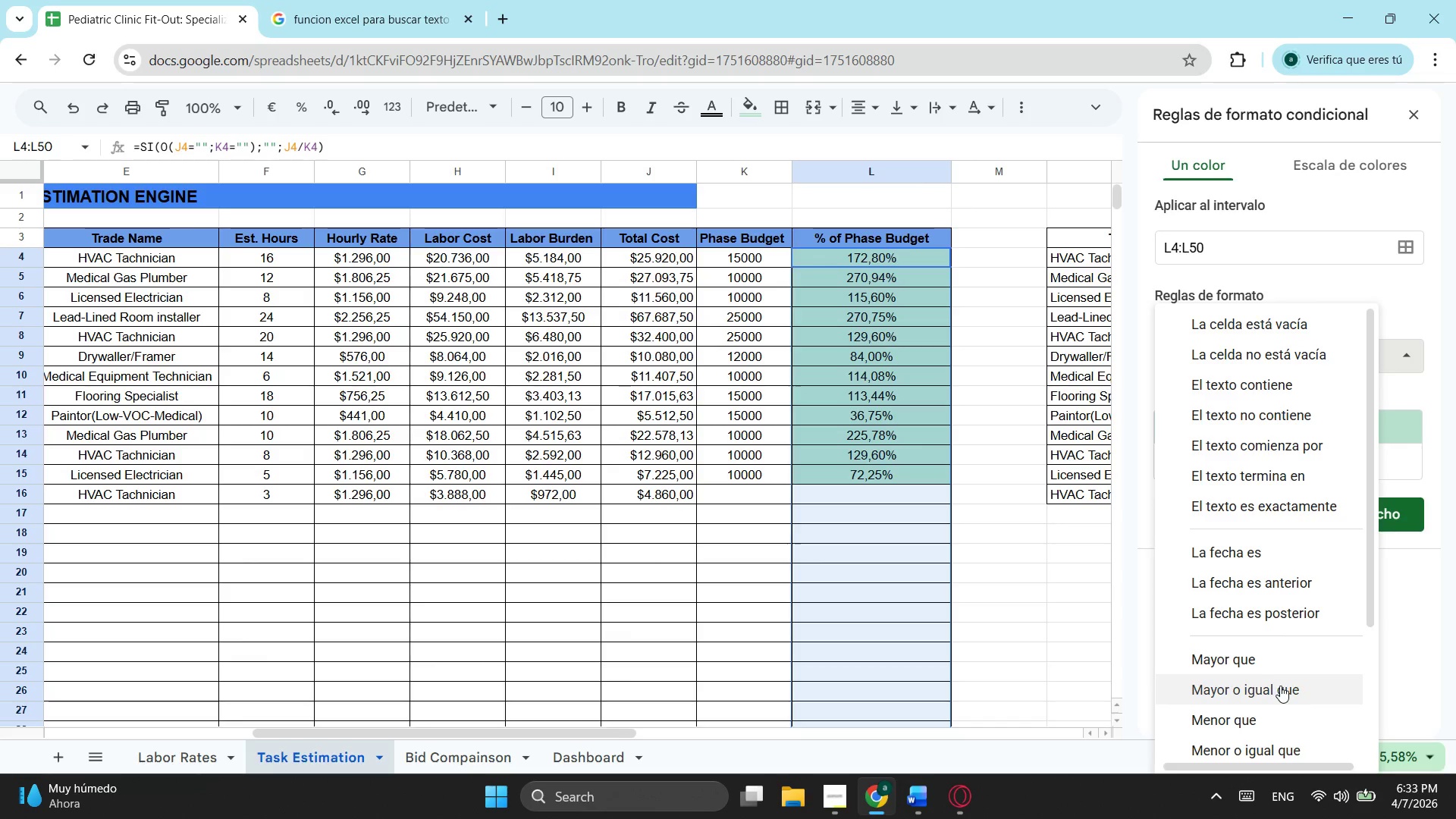 
left_click([1280, 686])
 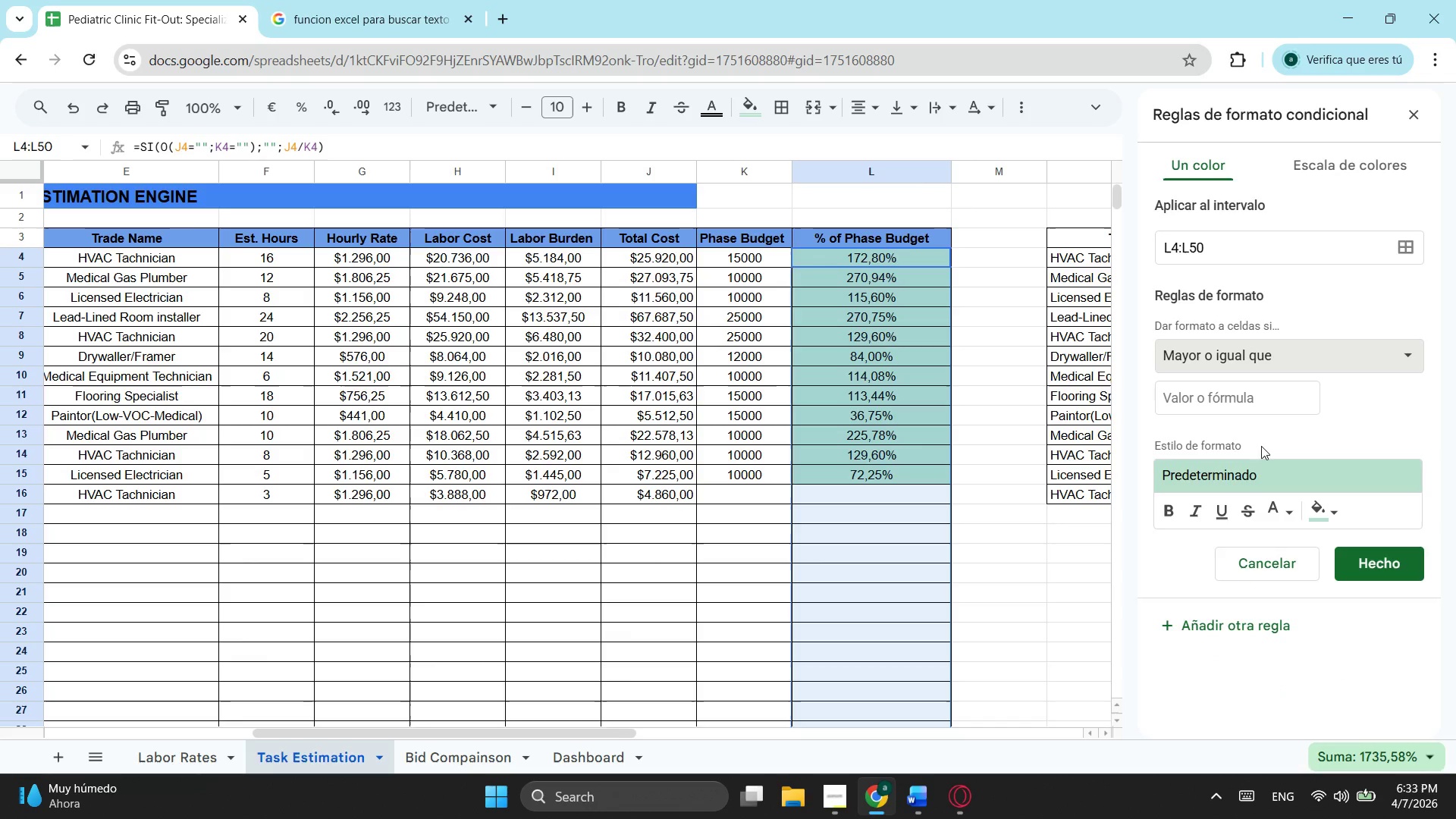 
left_click([1263, 414])
 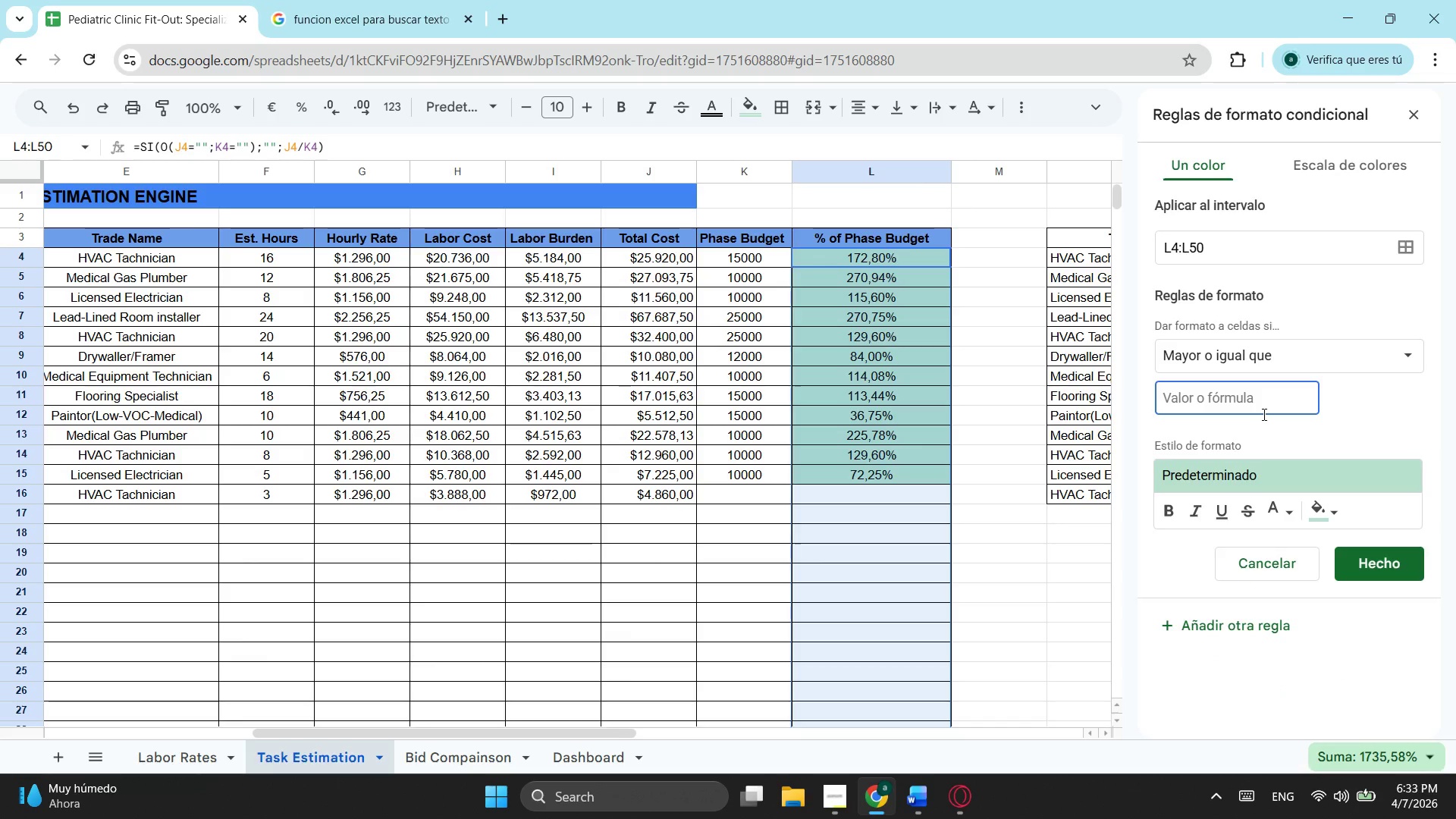 
key(0)
 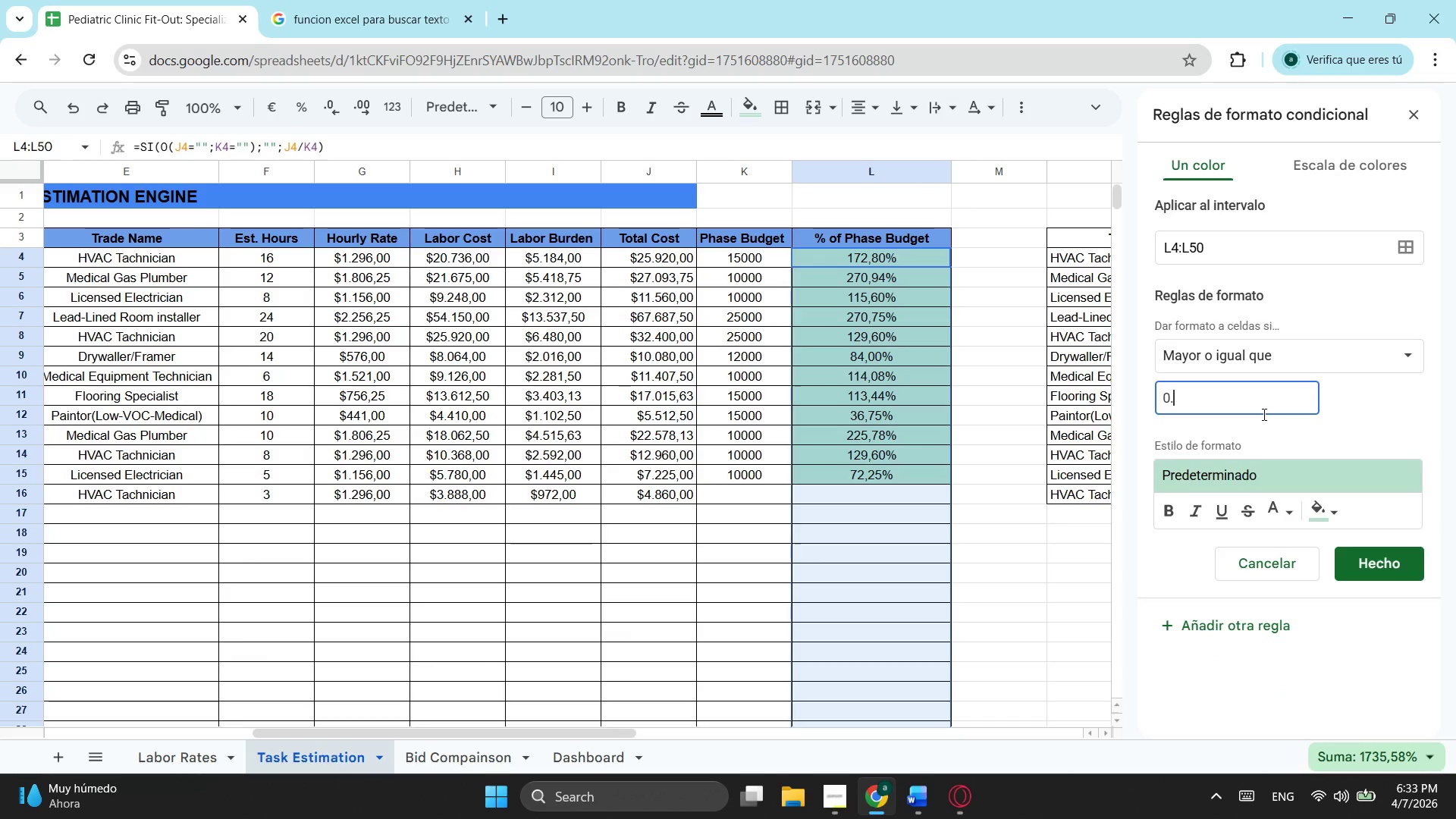 
key(Period)
 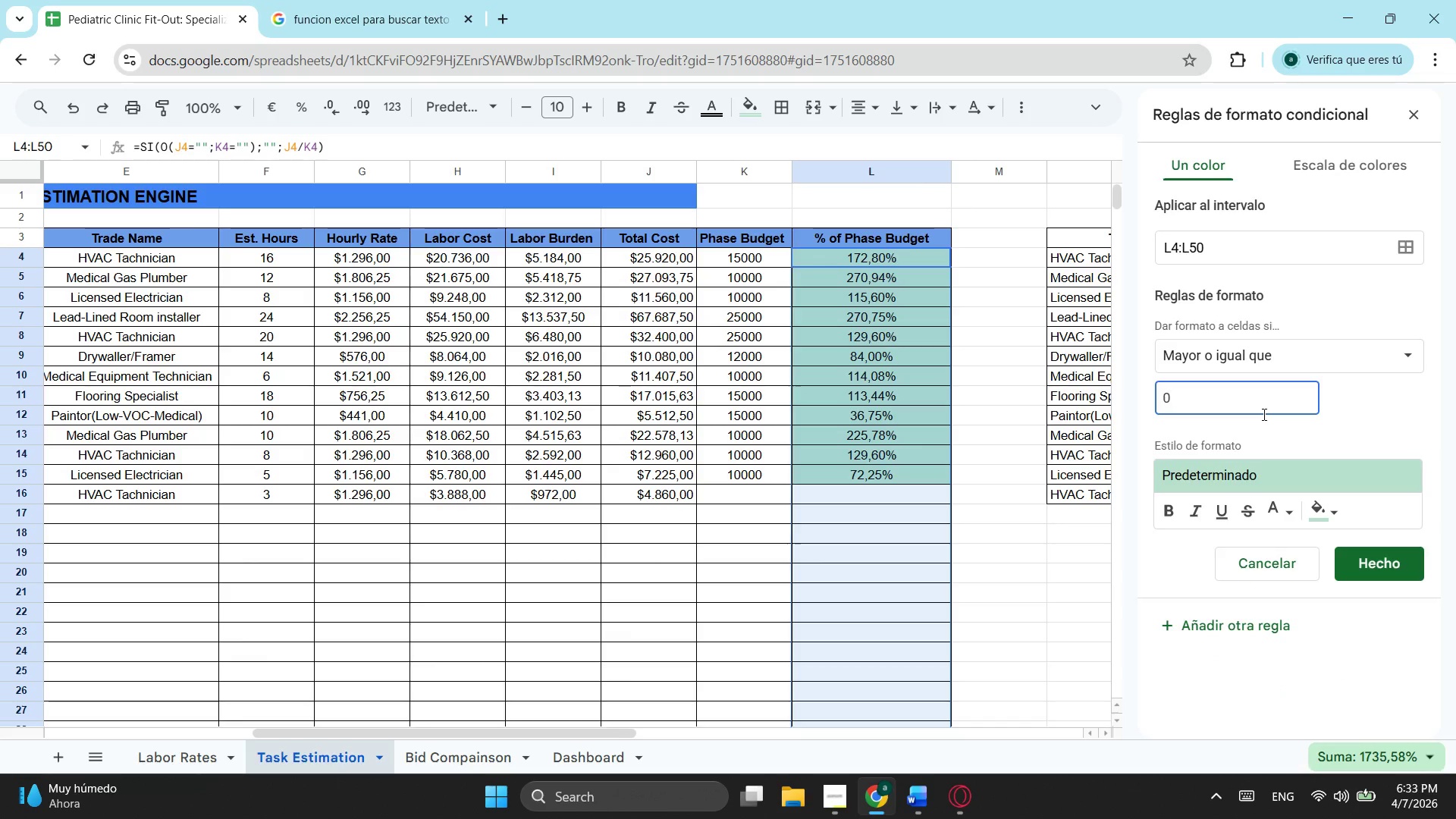 
key(Backspace)
 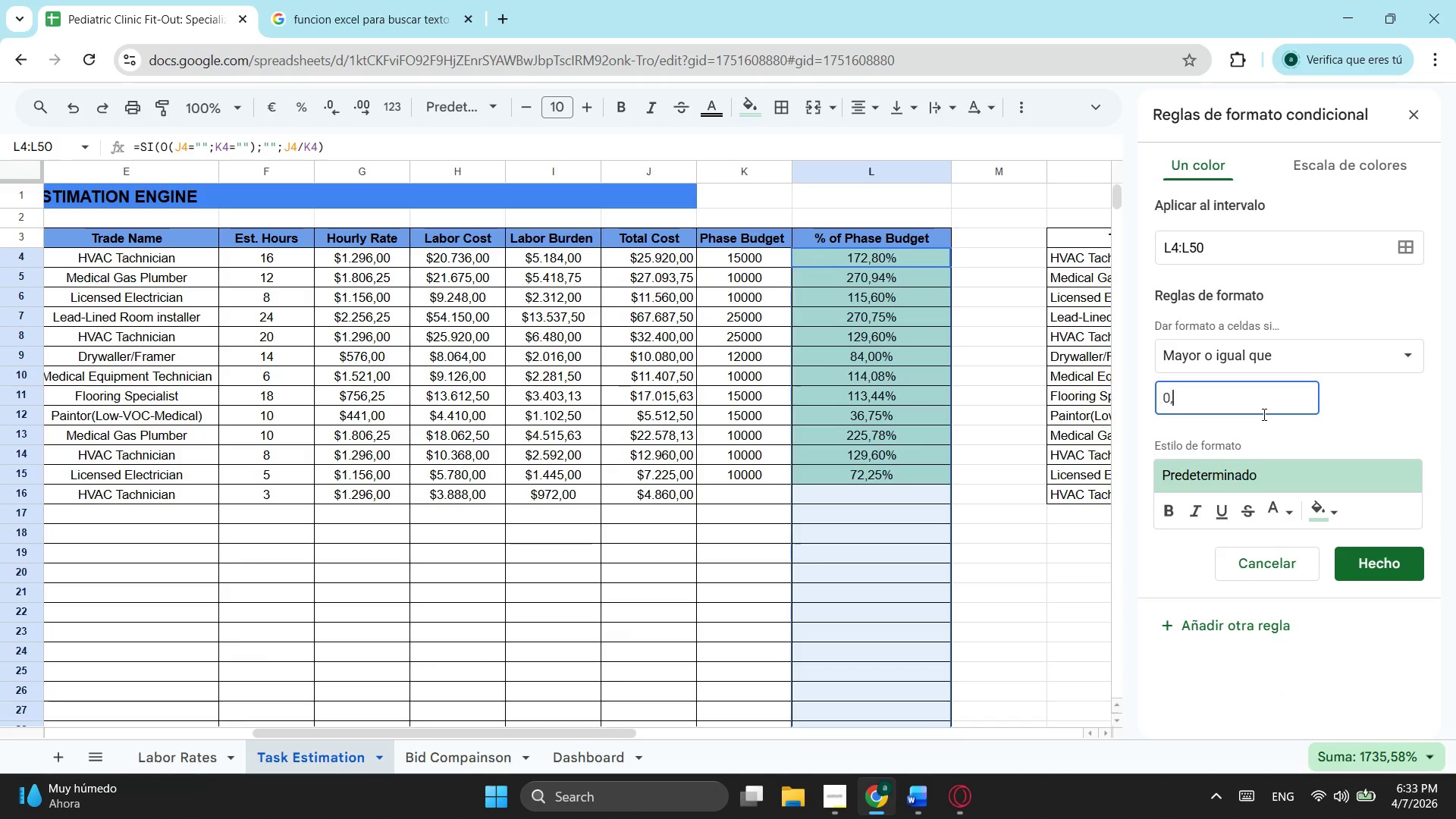 
key(Comma)
 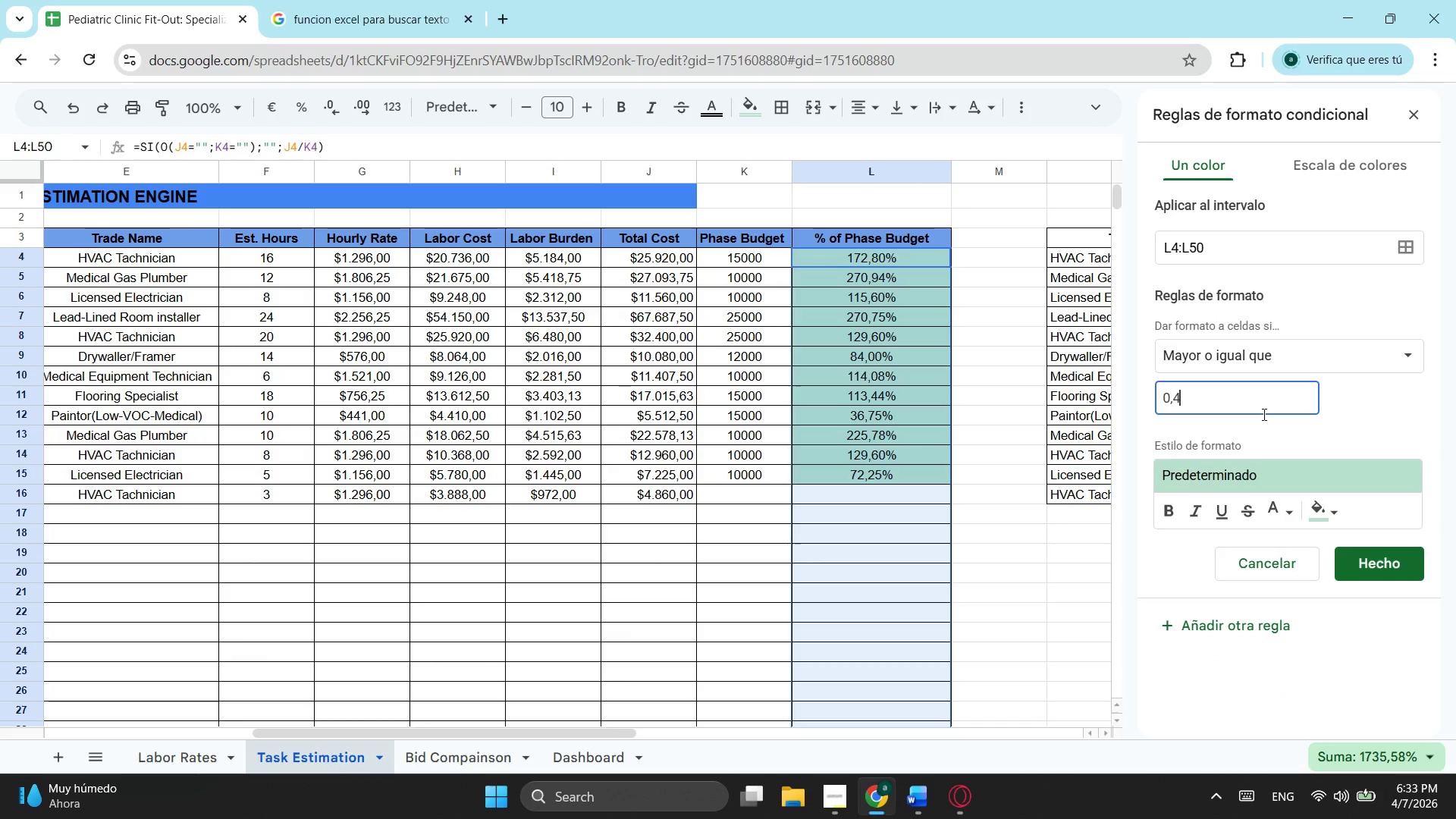 
key(4)
 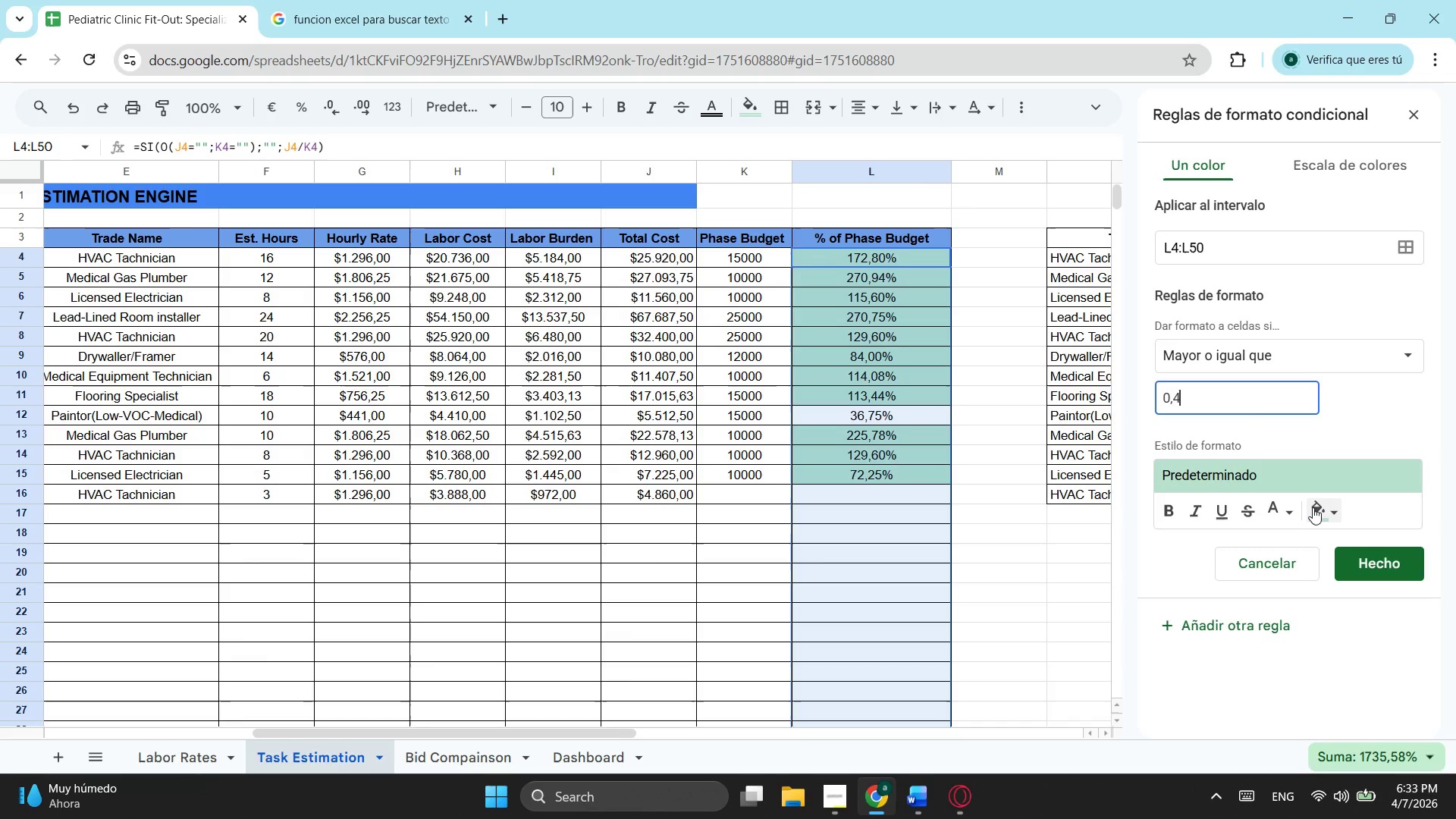 
wait(16.58)
 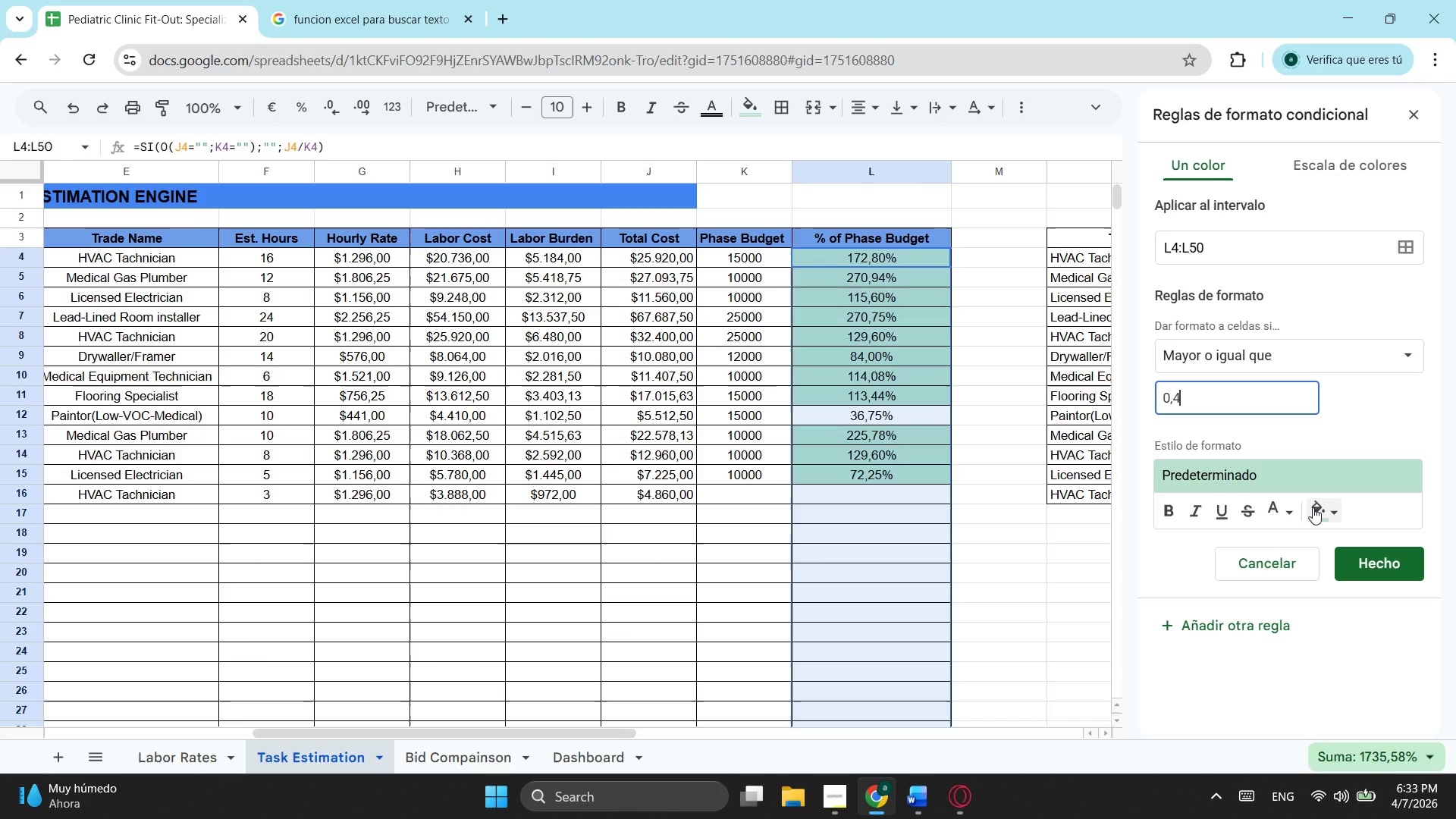 
left_click([1320, 510])
 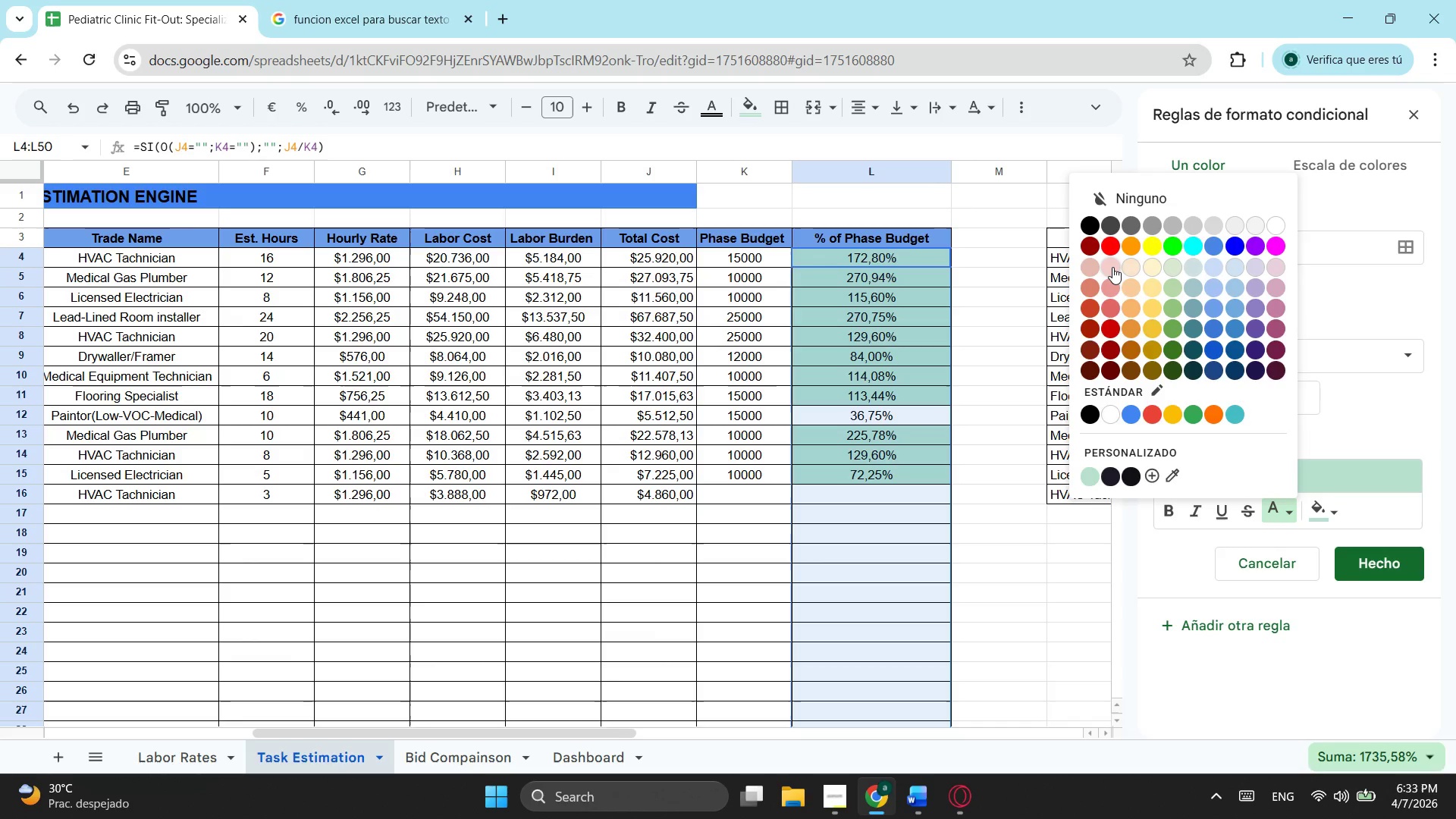 
left_click([1112, 268])
 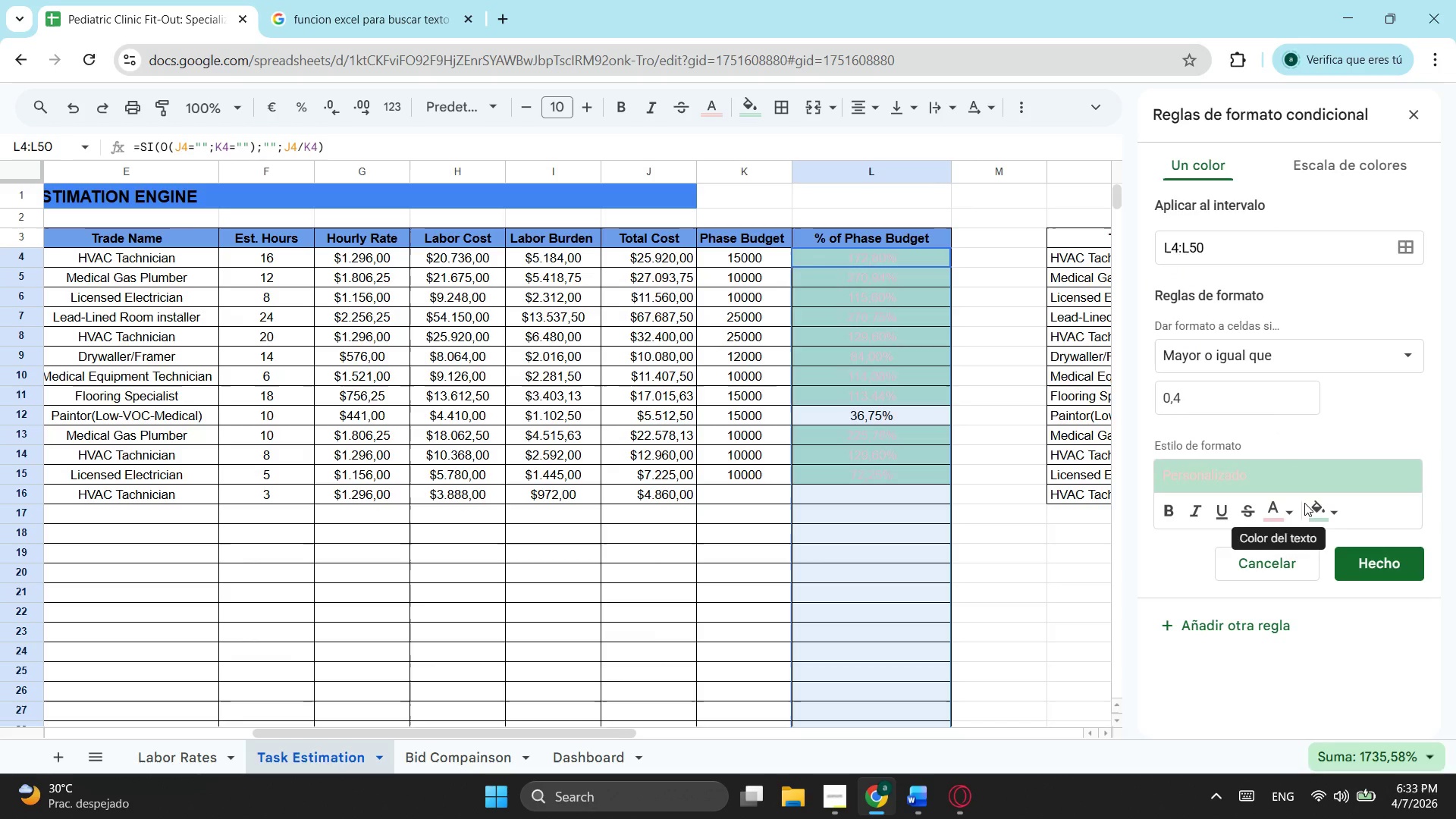 
left_click([1289, 505])
 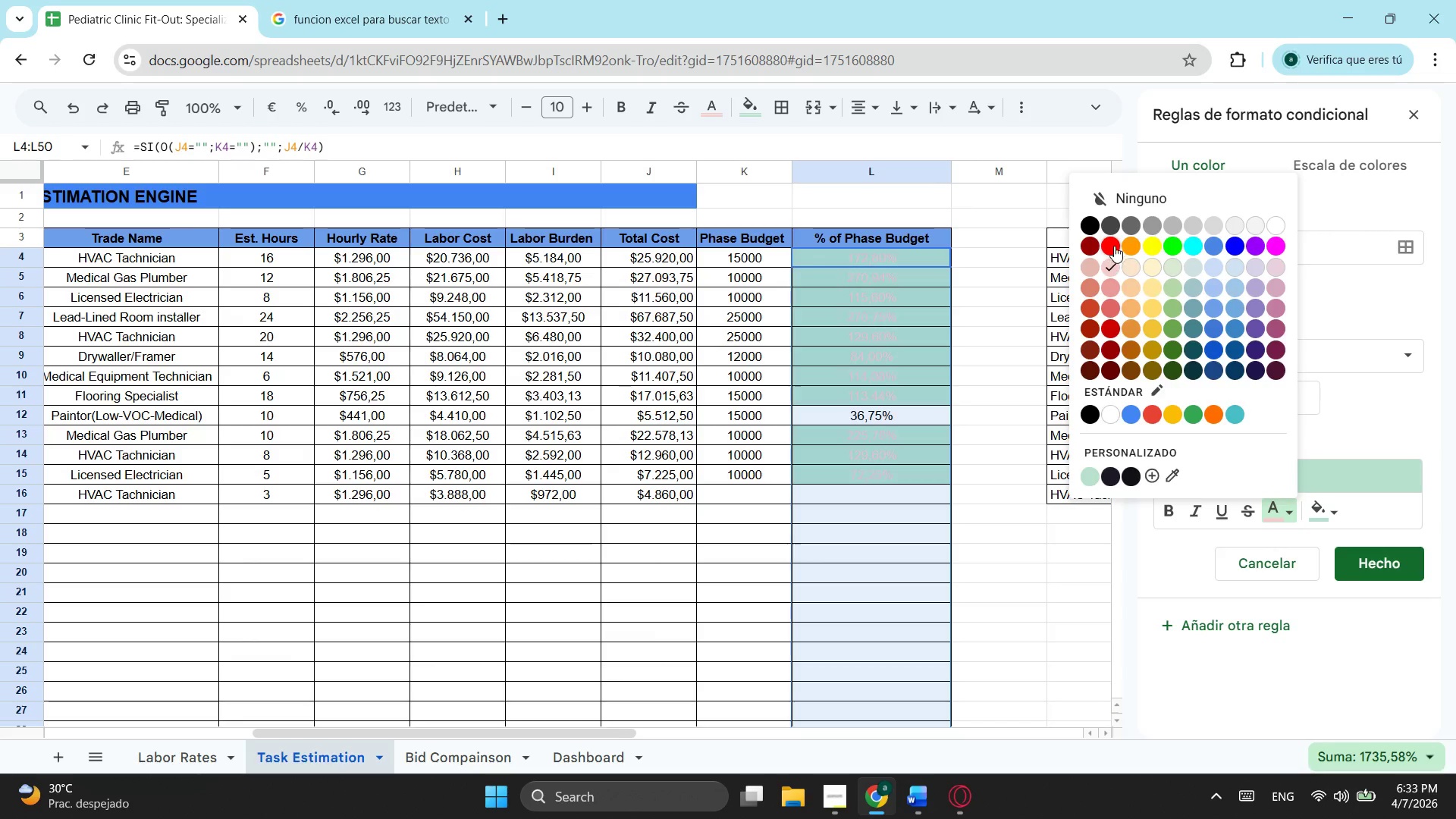 
left_click([1114, 246])
 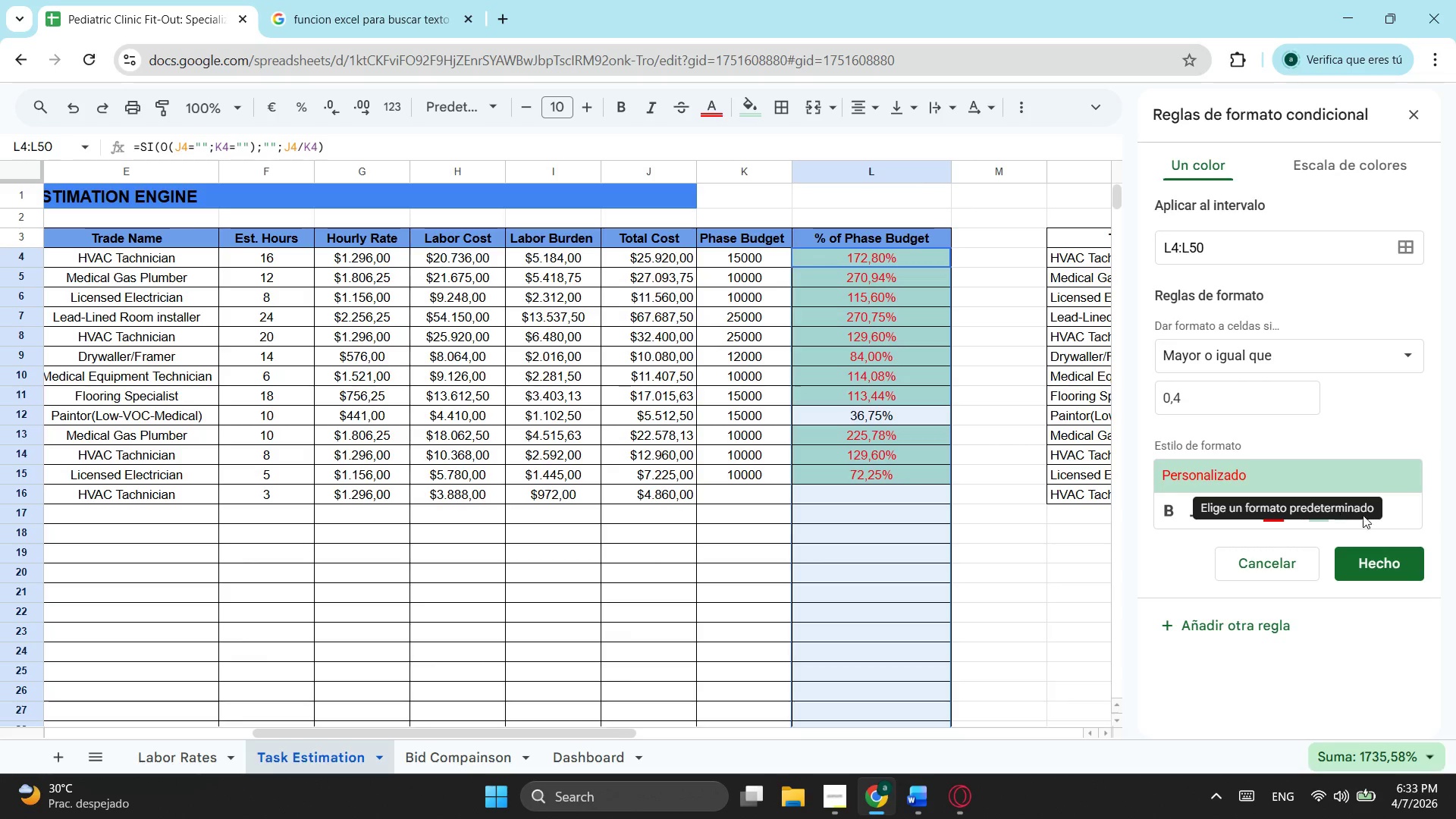 
left_click_drag(start_coordinate=[1404, 483], to_coordinate=[1396, 484])
 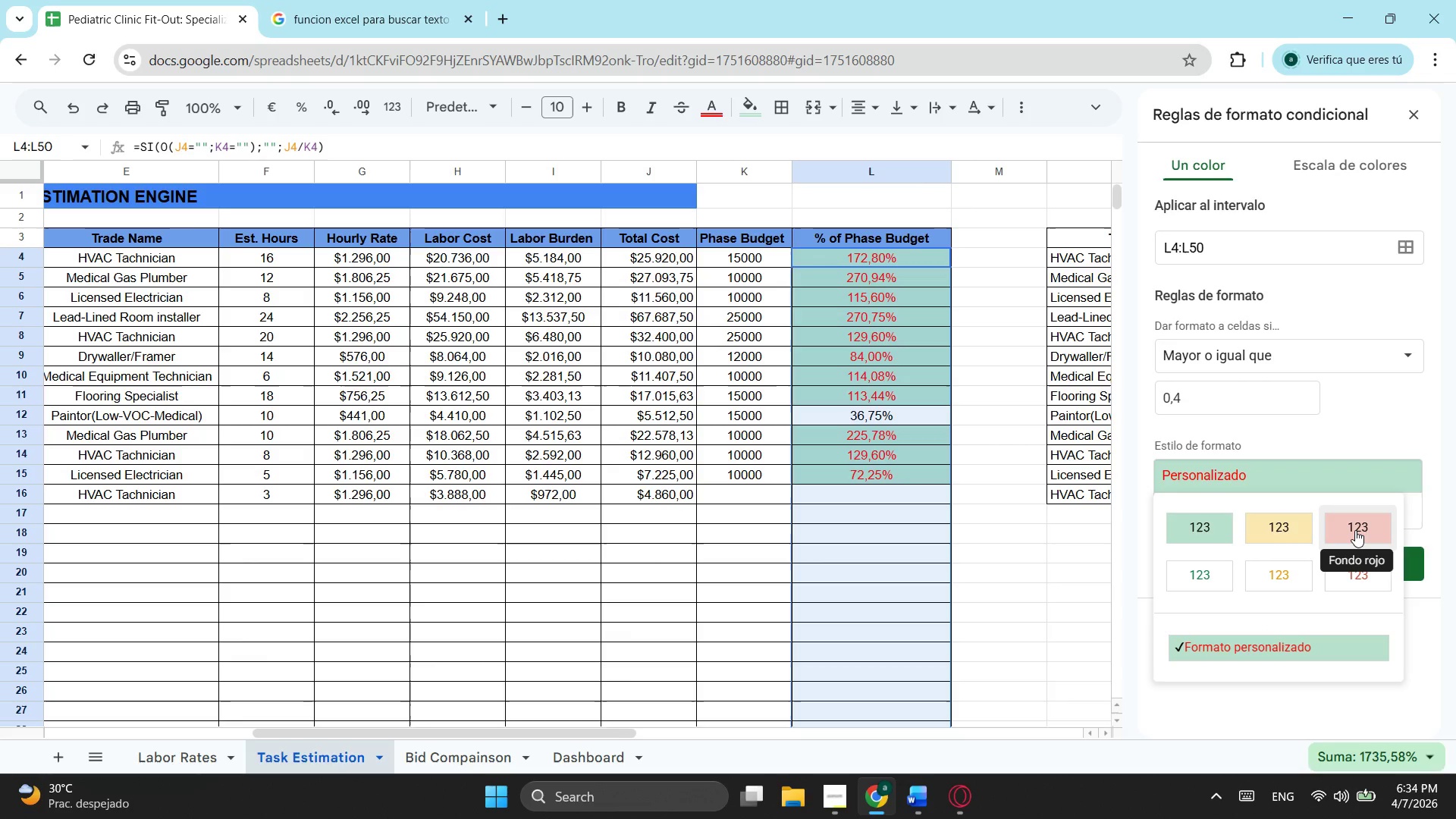 
left_click([1355, 530])
 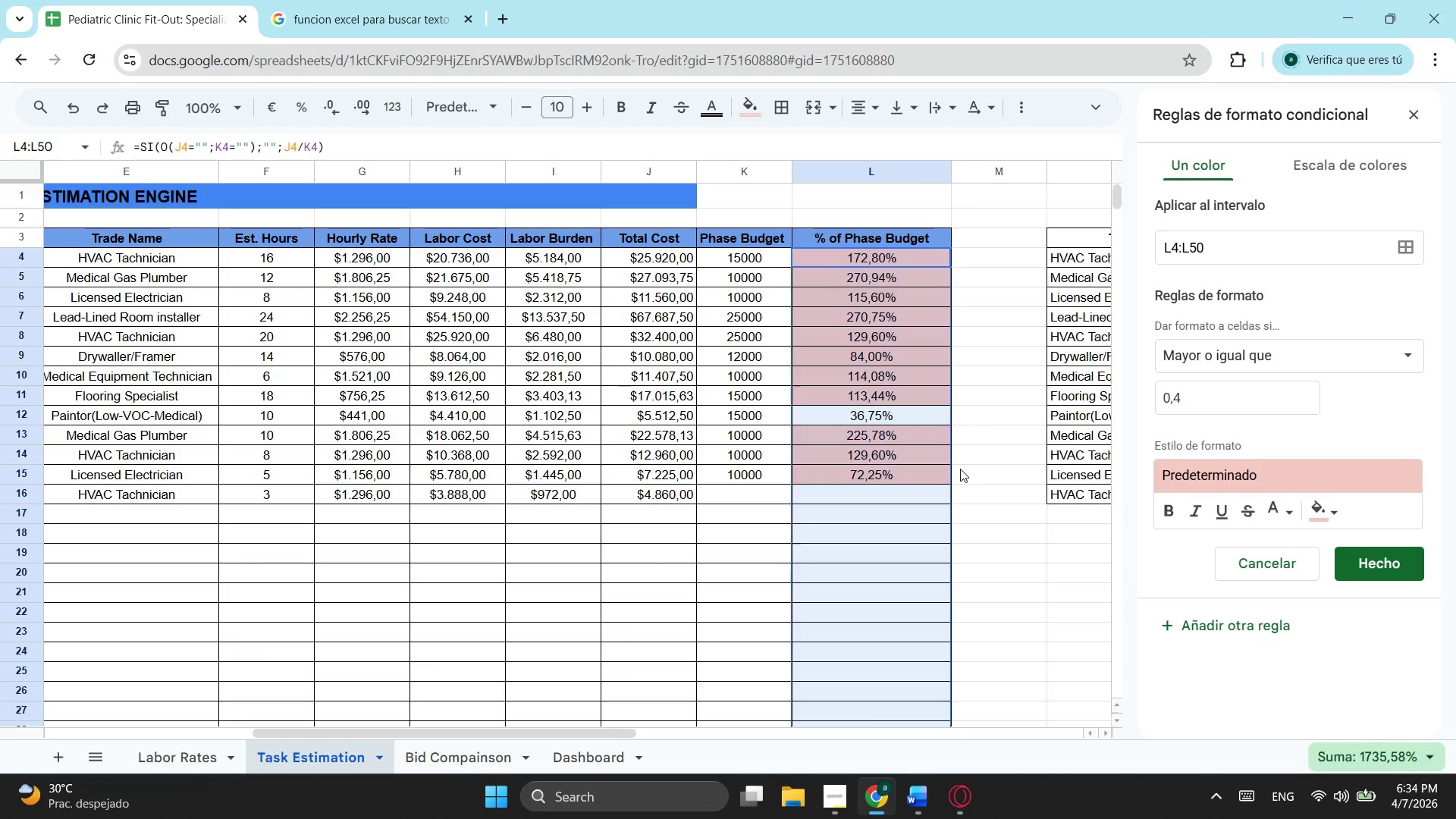 
wait(11.09)
 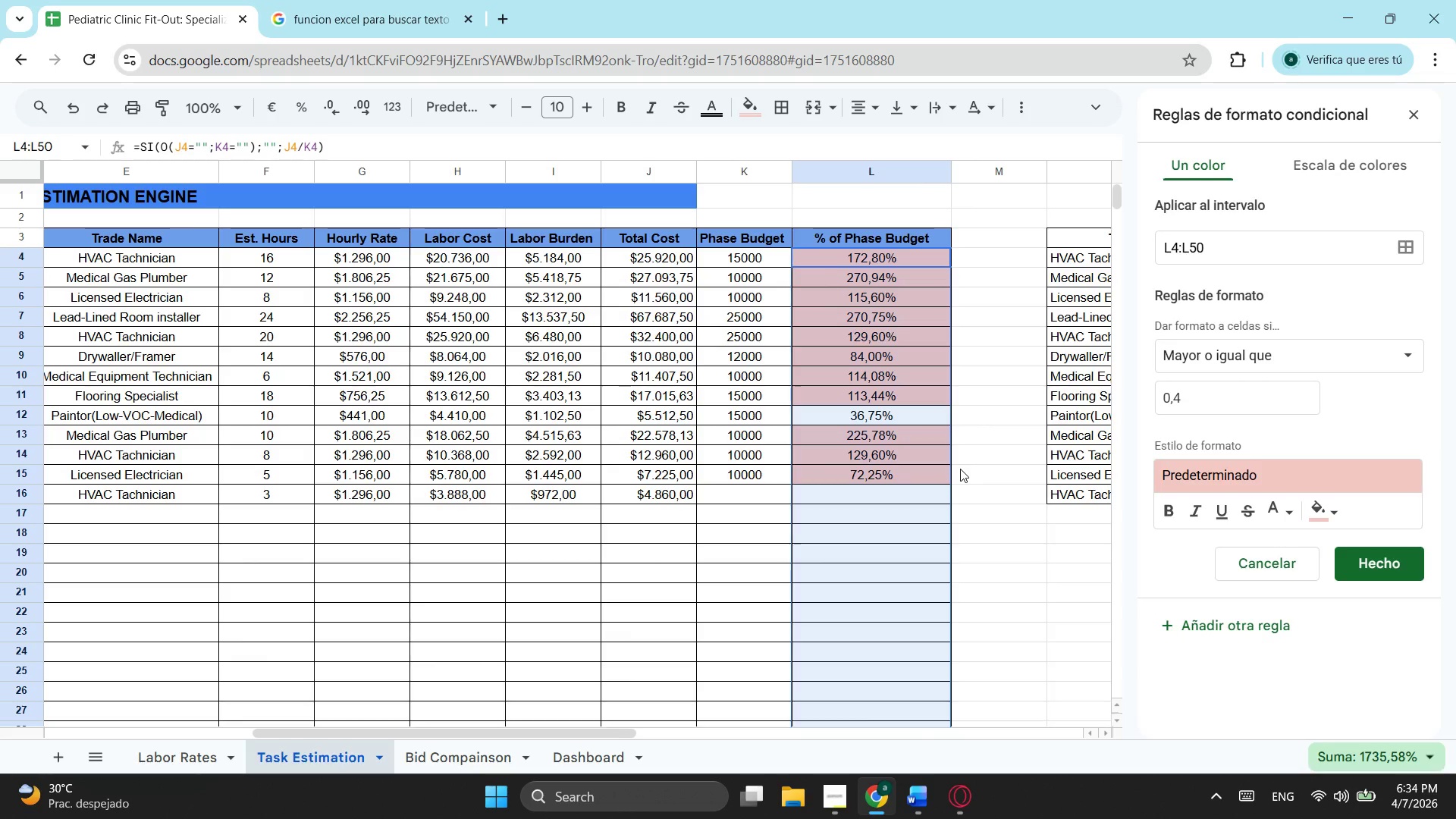 
left_click([911, 557])
 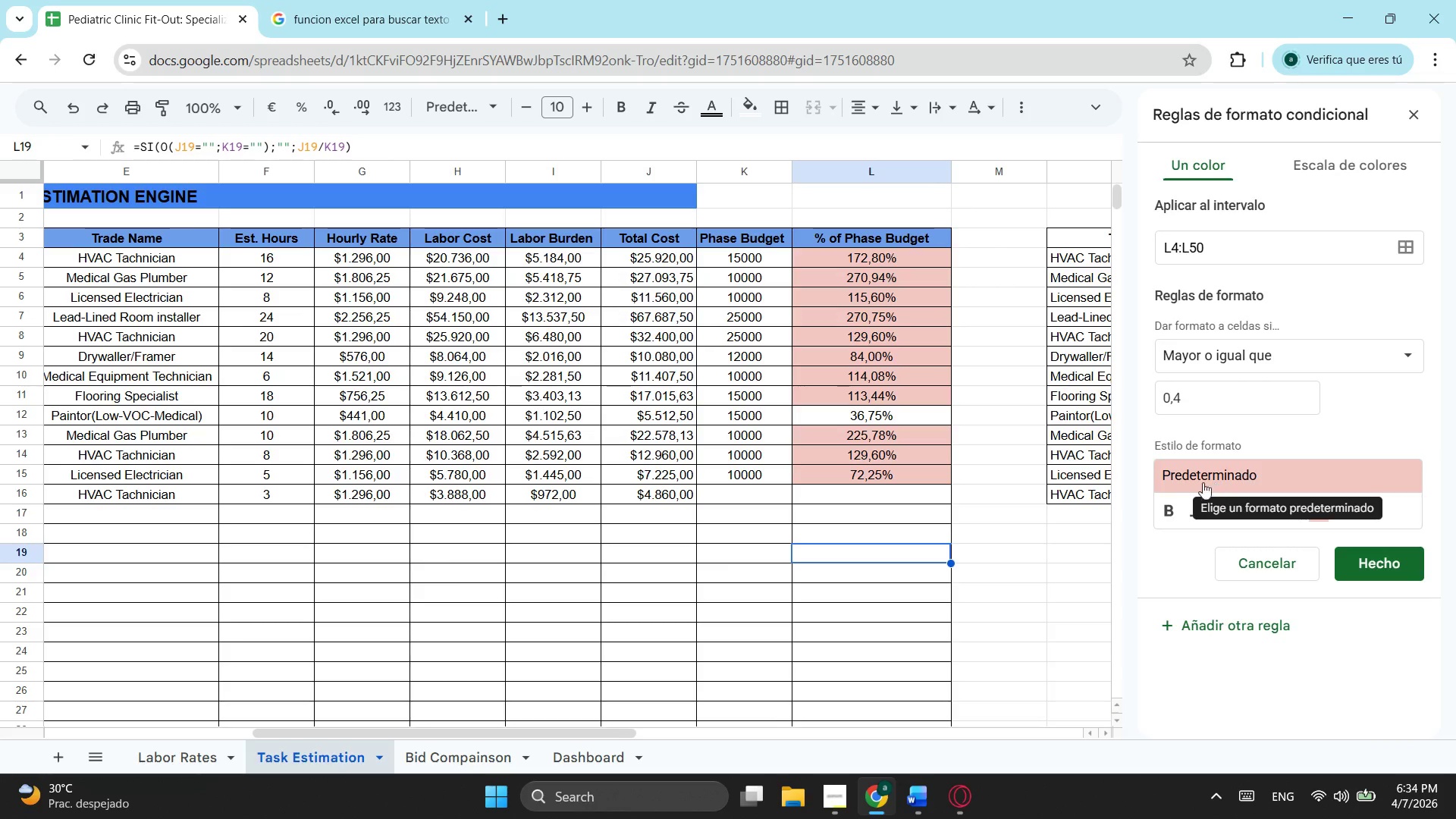 
wait(6.33)
 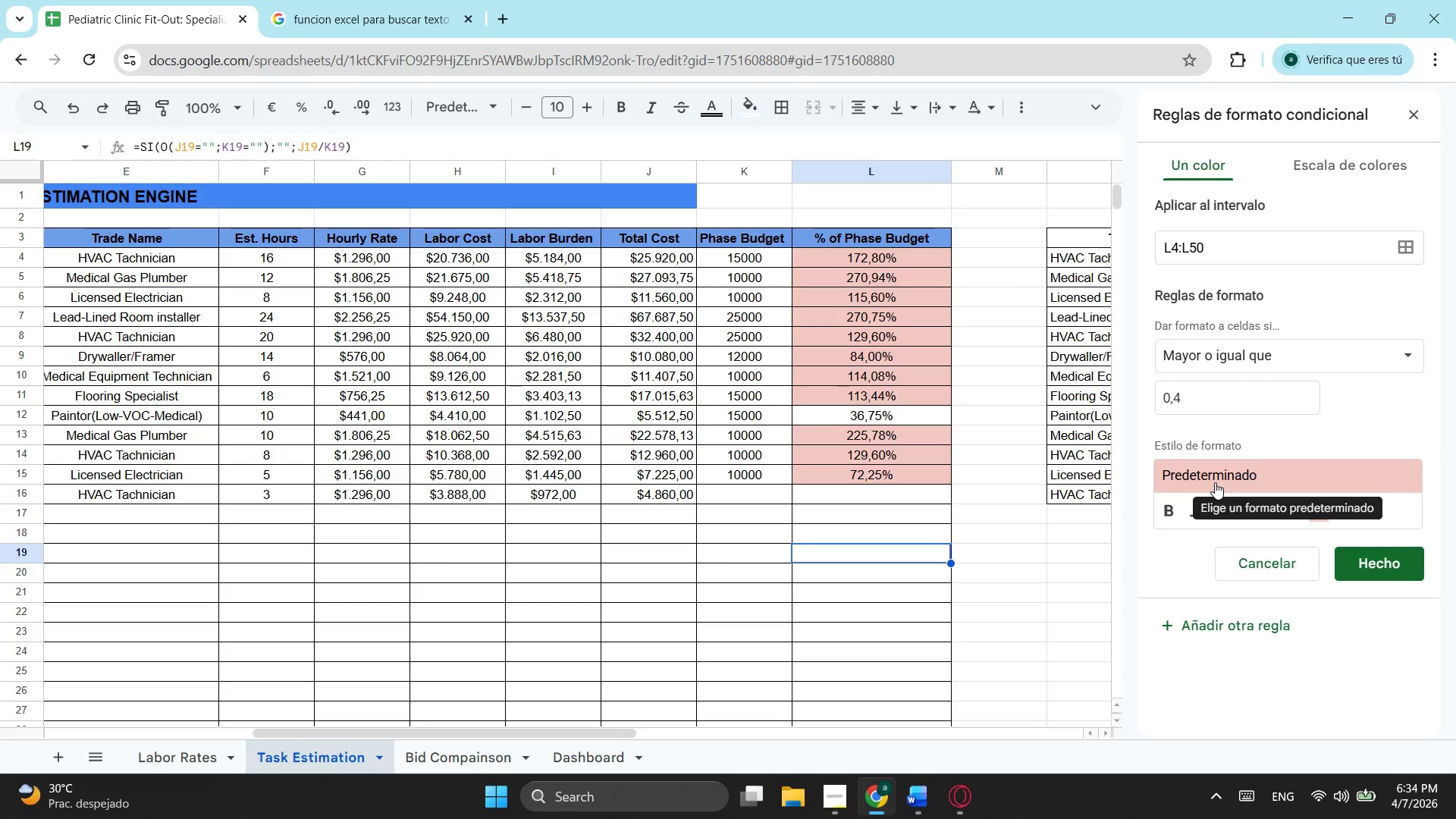 
left_click([482, 763])
 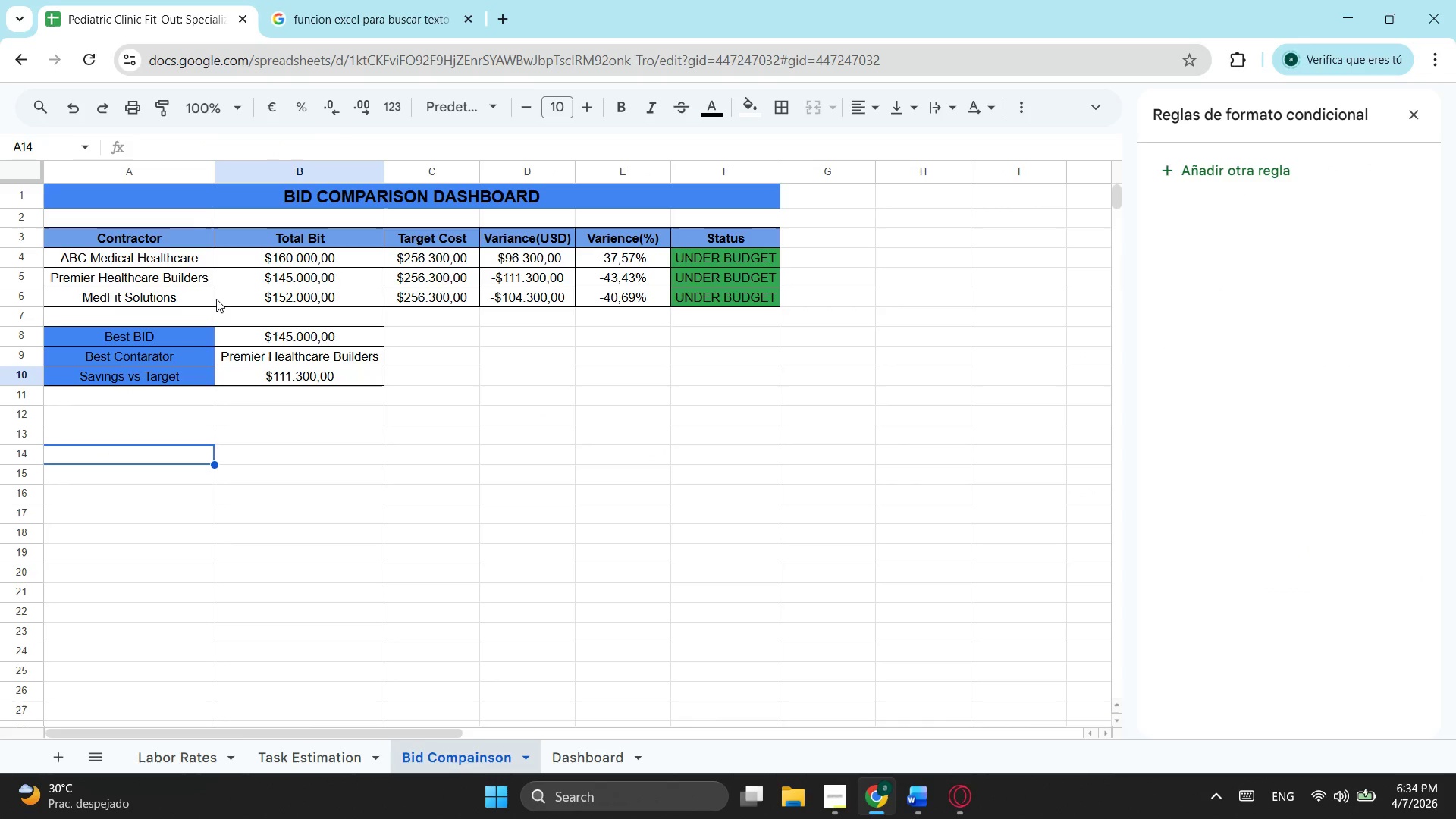 
left_click([158, 251])
 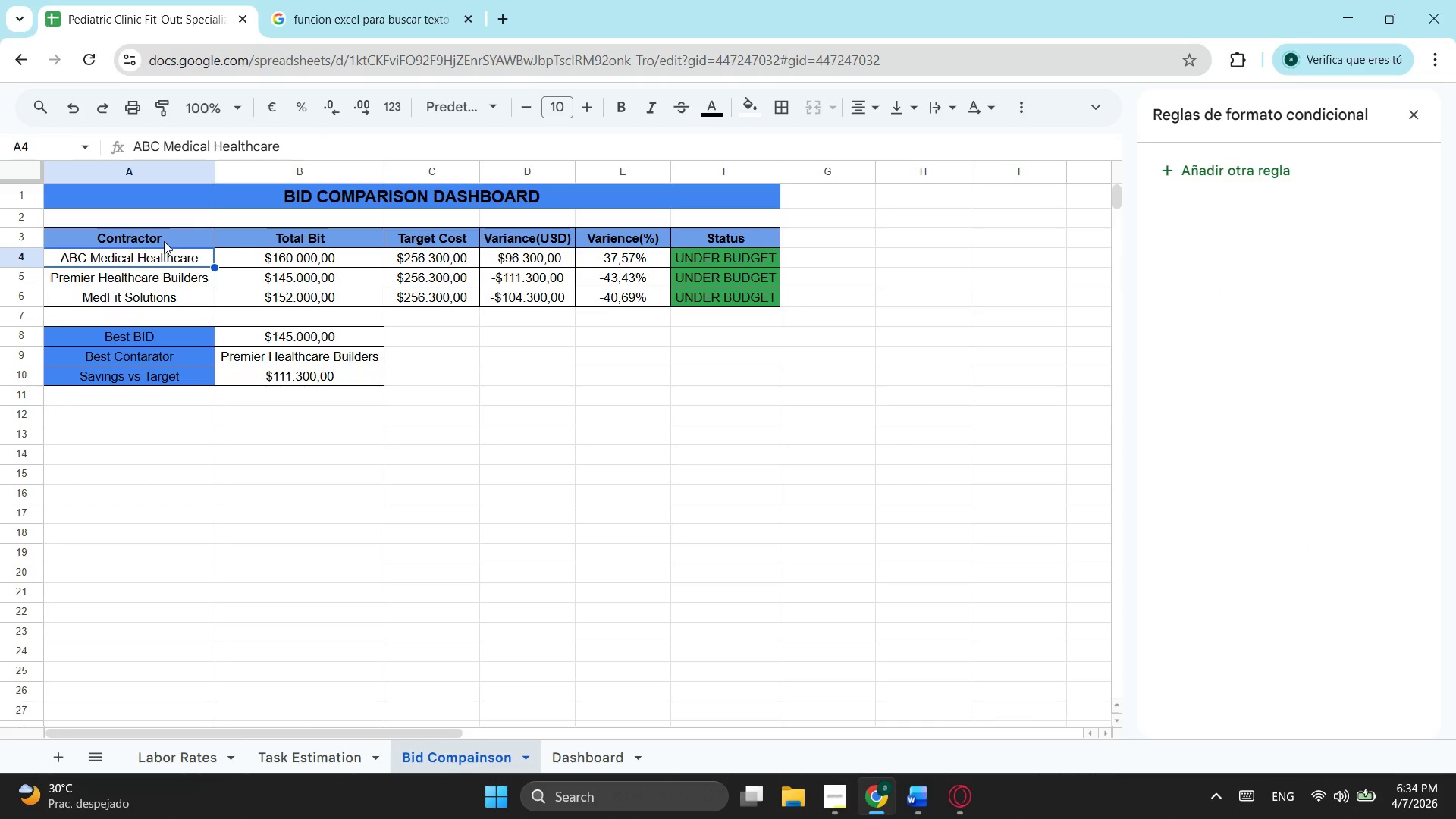 
left_click_drag(start_coordinate=[164, 241], to_coordinate=[352, 302])
 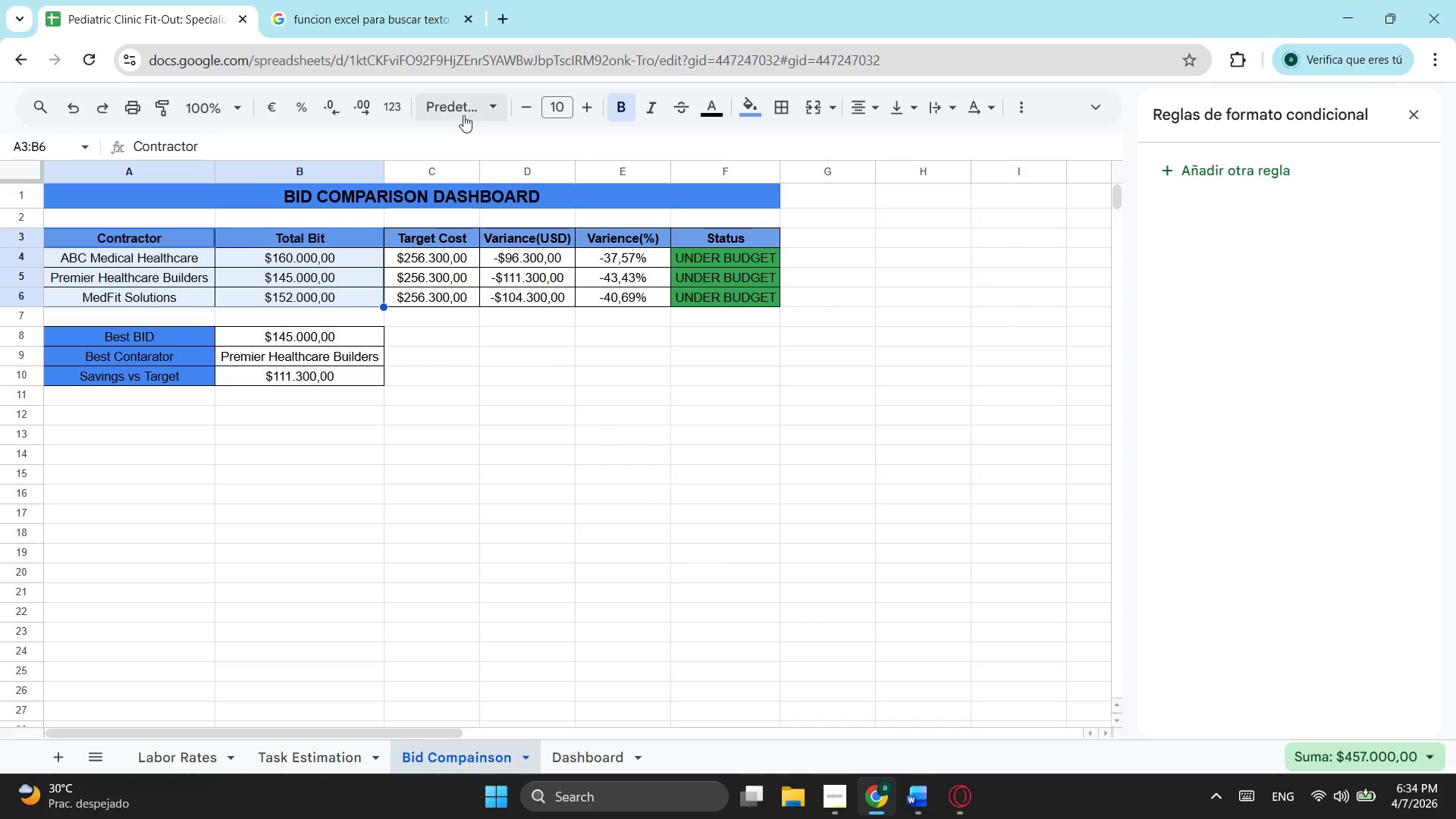 
scroll: coordinate [802, 137], scroll_direction: up, amount: 2.0
 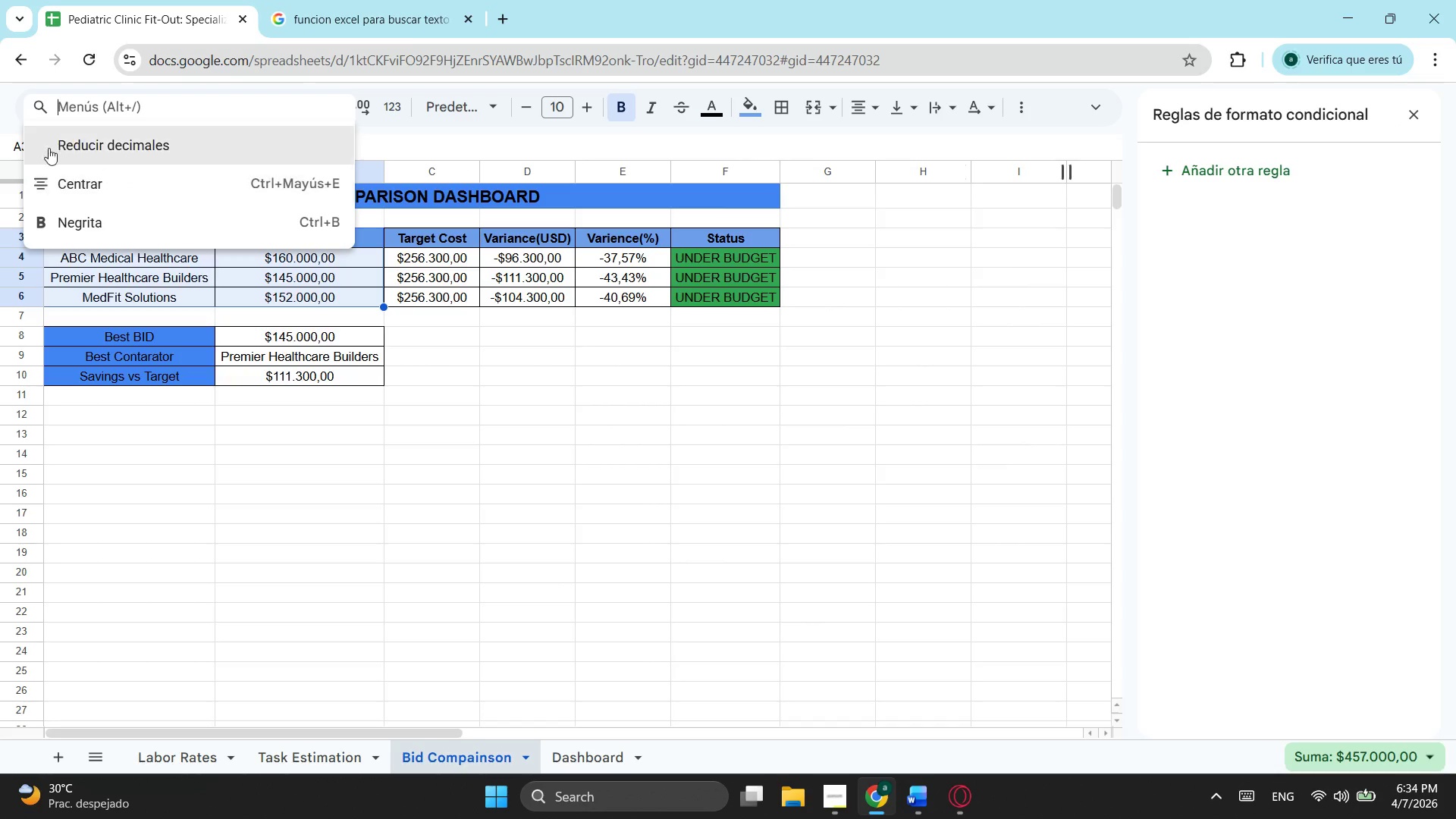 
left_click([48, 103])
 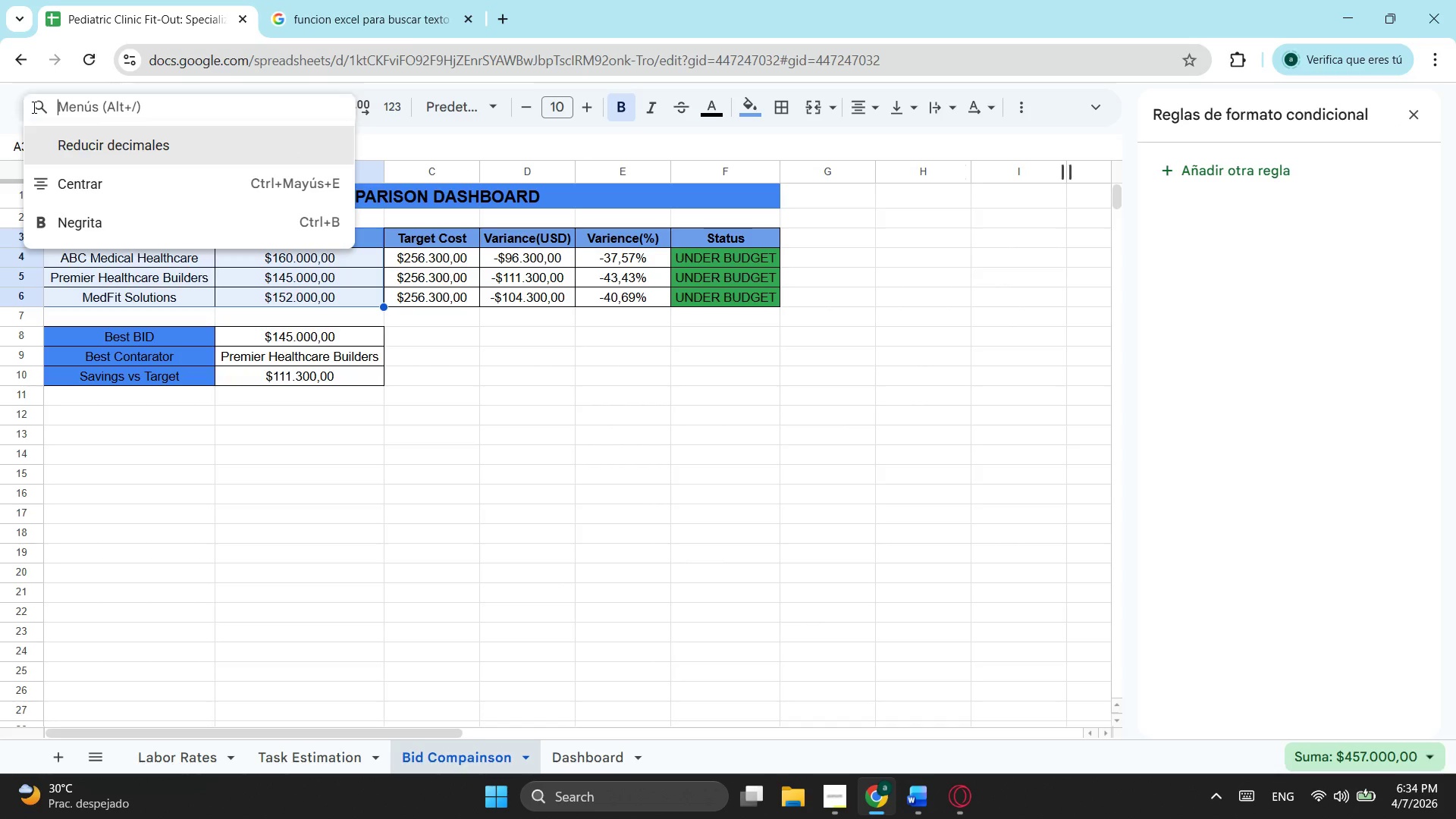 
left_click([33, 107])
 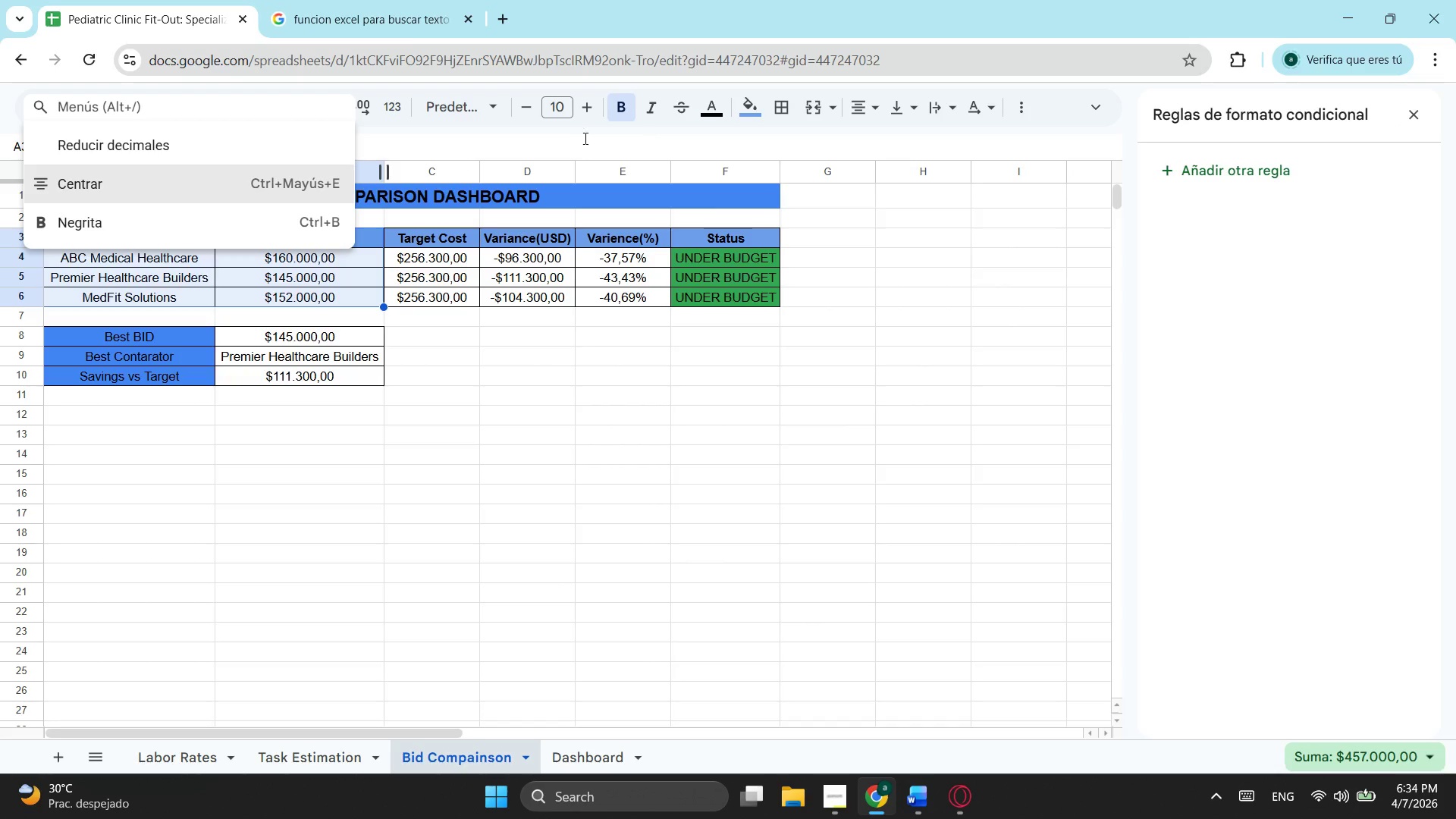 
left_click_drag(start_coordinate=[567, 138], to_coordinate=[561, 138])
 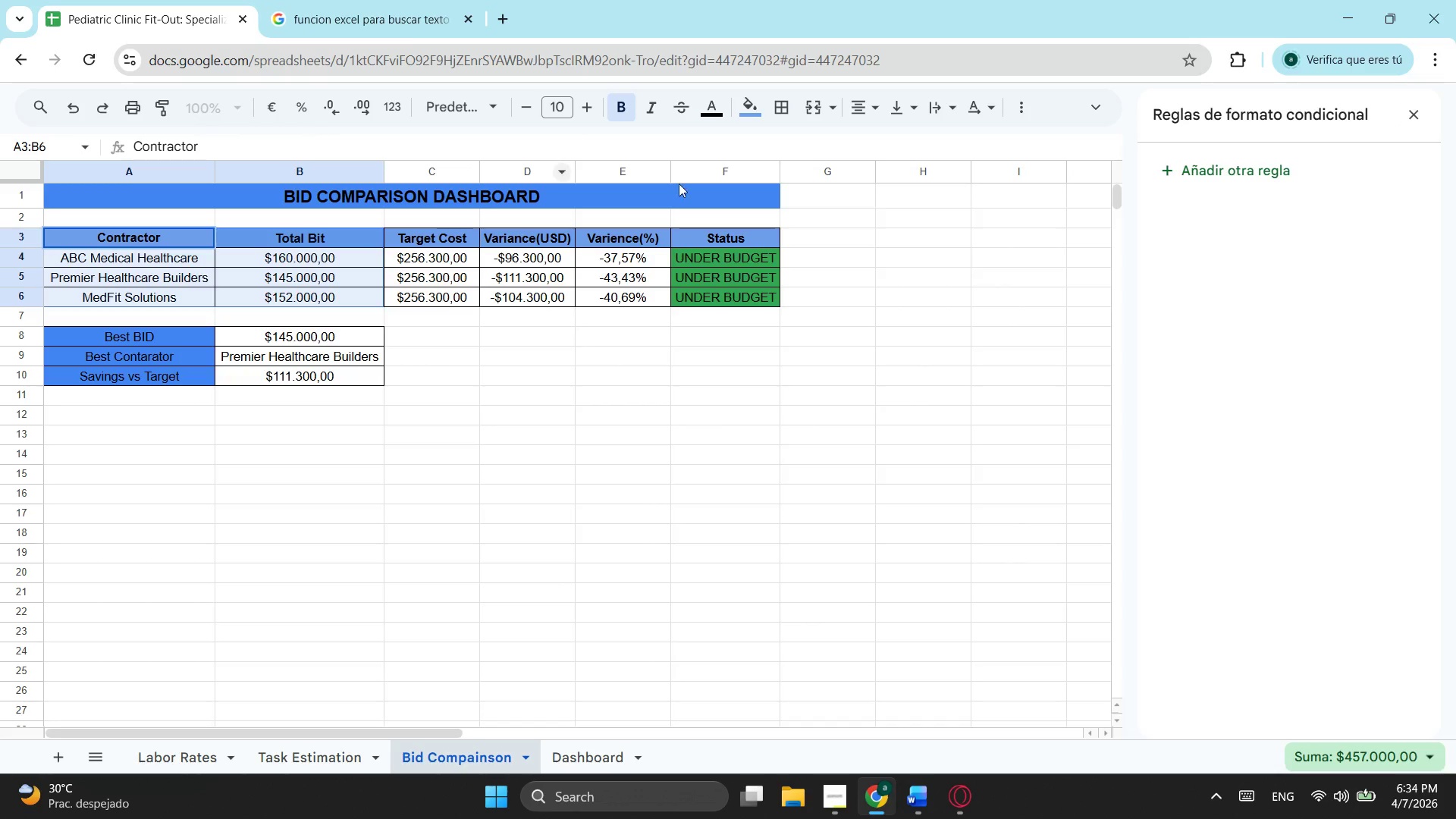 
scroll: coordinate [835, 195], scroll_direction: up, amount: 2.0
 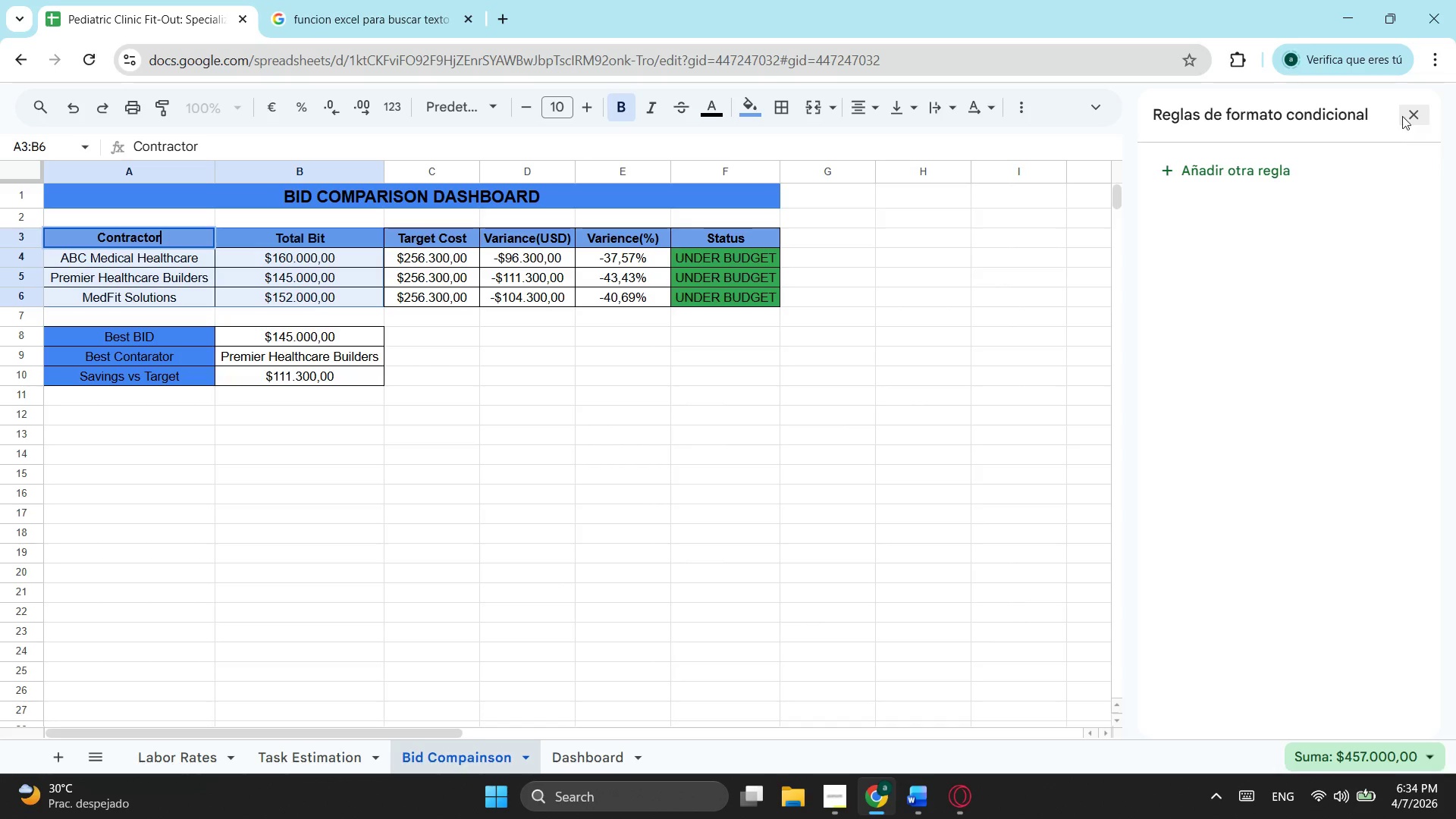 
left_click([1424, 114])
 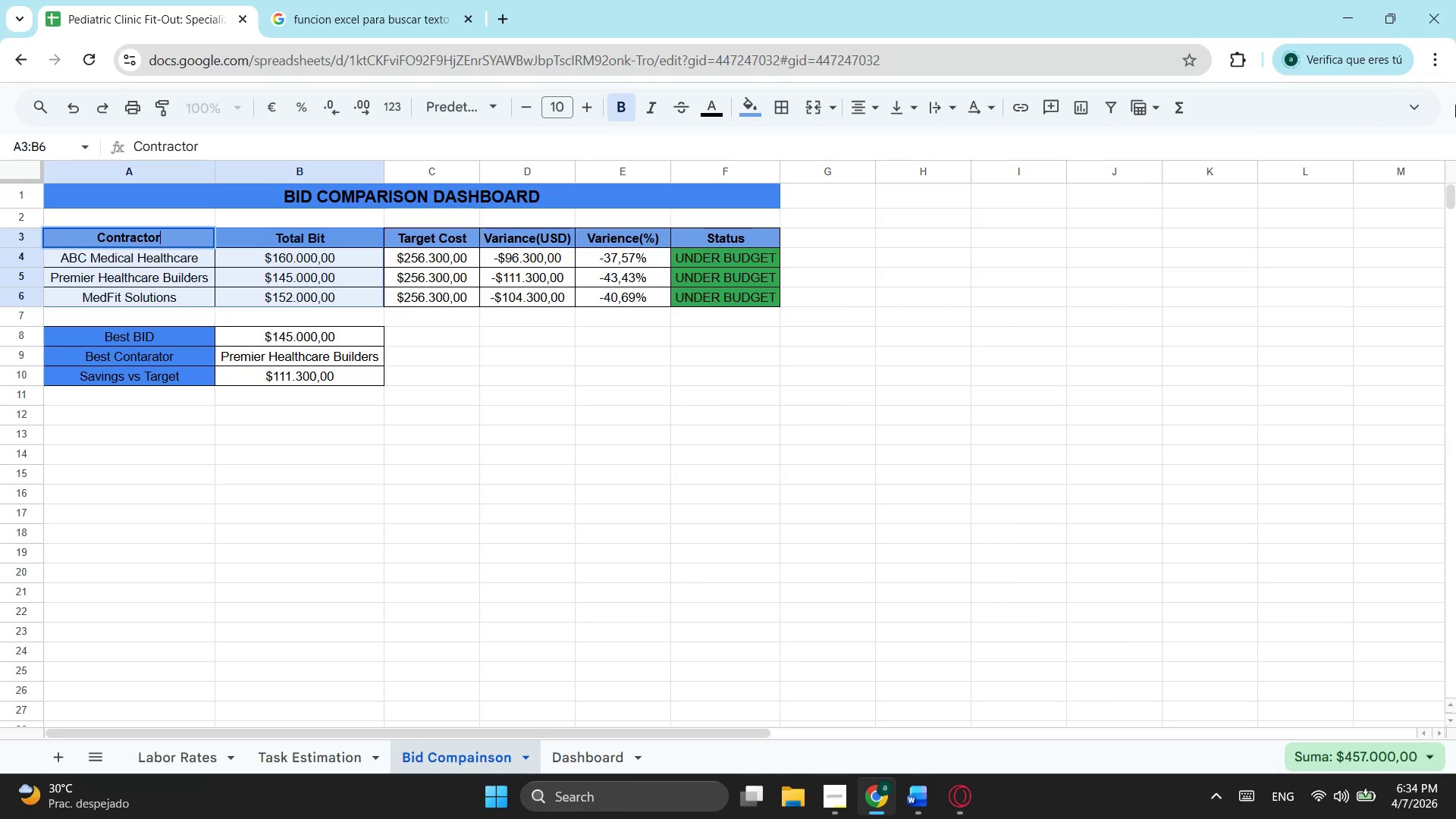 
left_click([1417, 103])
 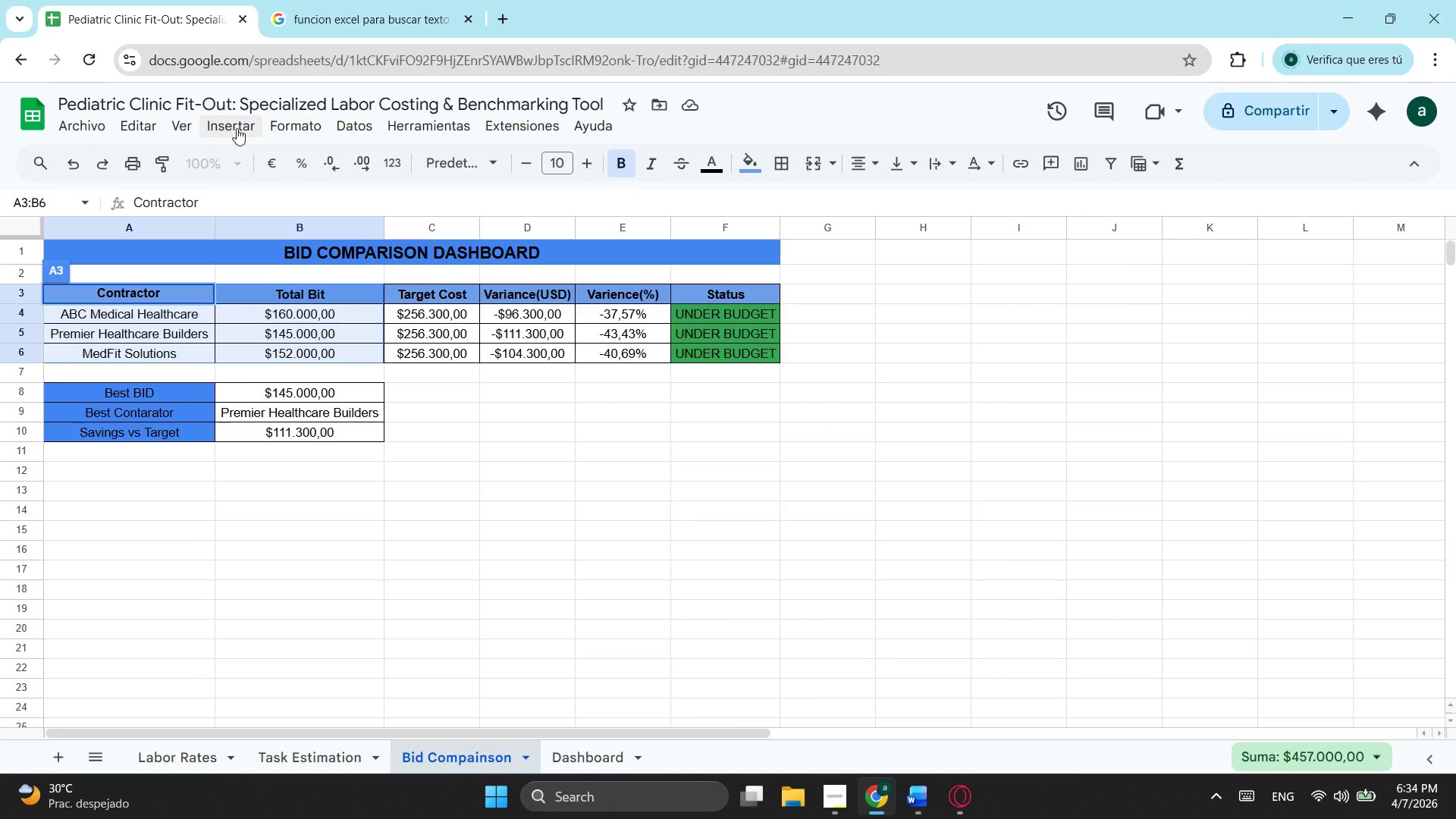 
left_click([244, 127])
 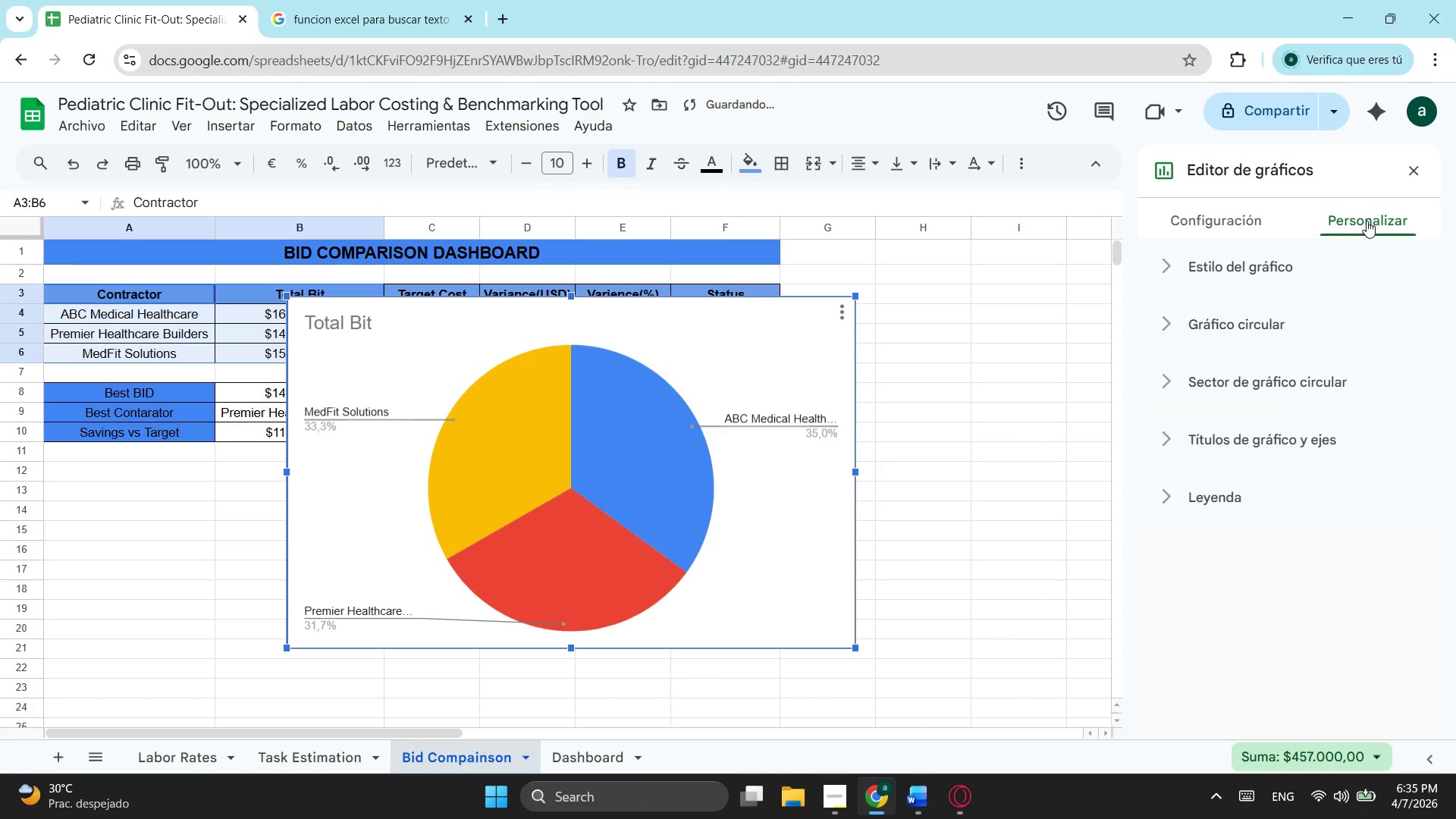 
wait(8.45)
 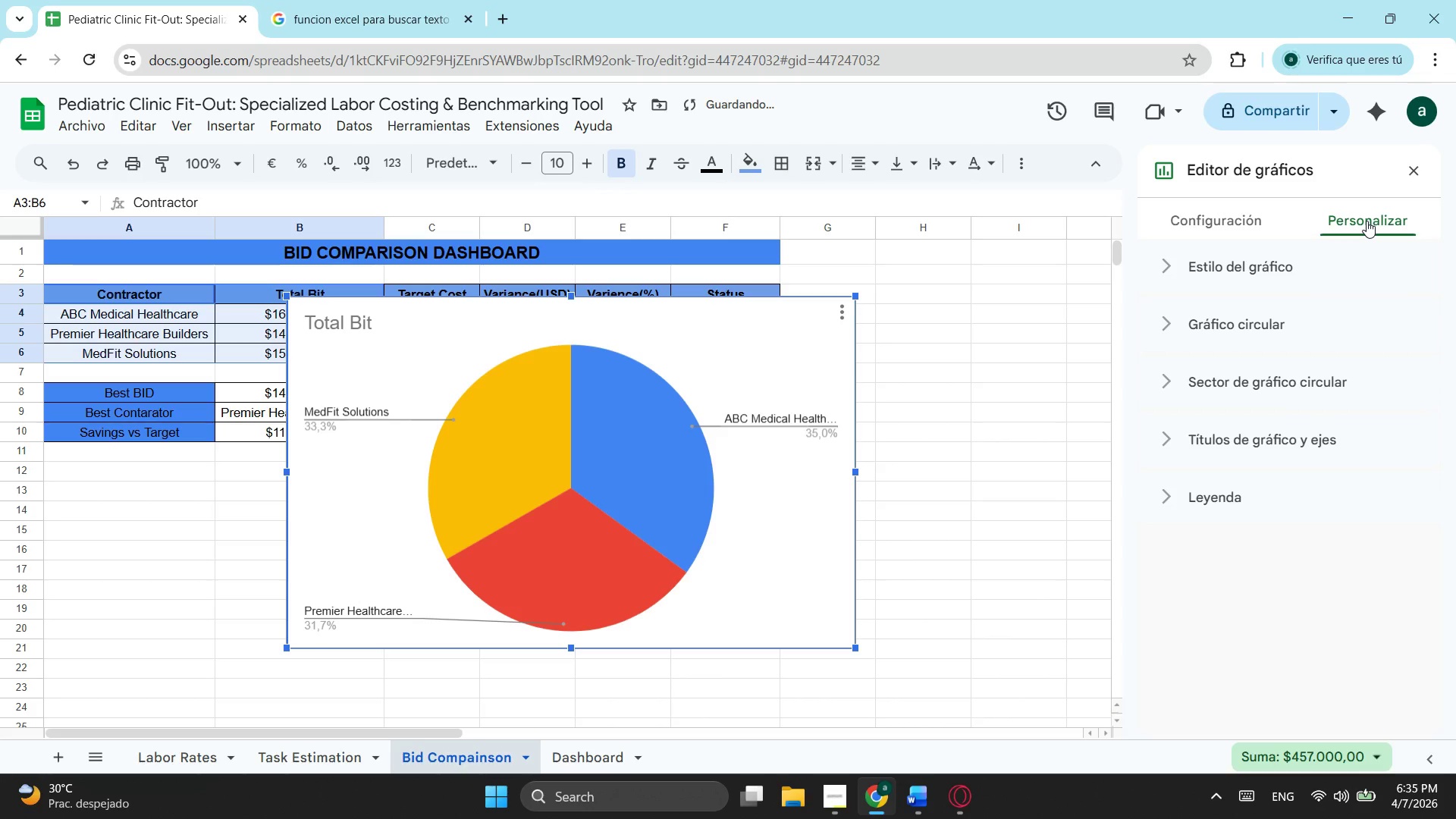 
left_click([1237, 222])
 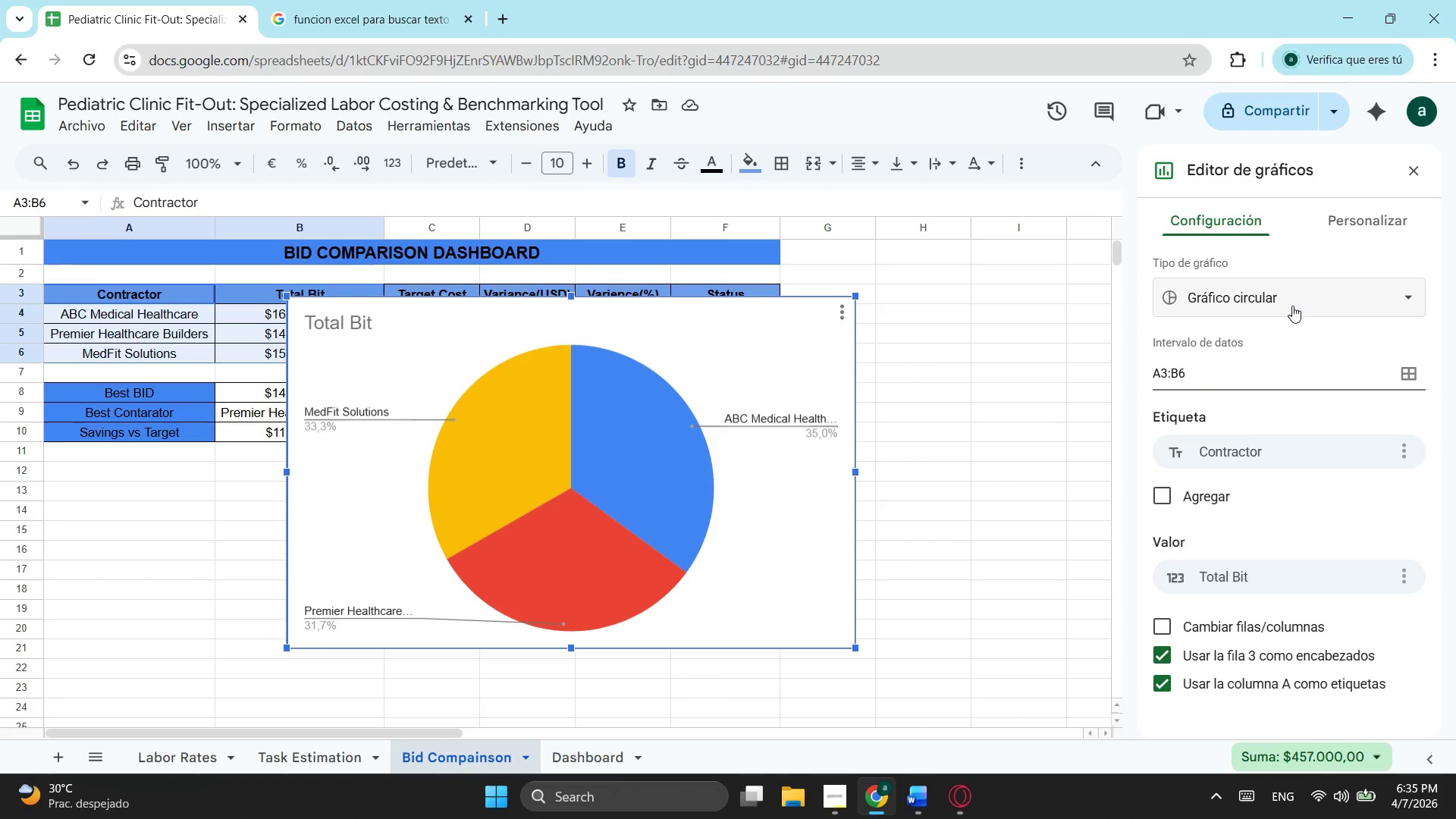 
left_click([1292, 306])
 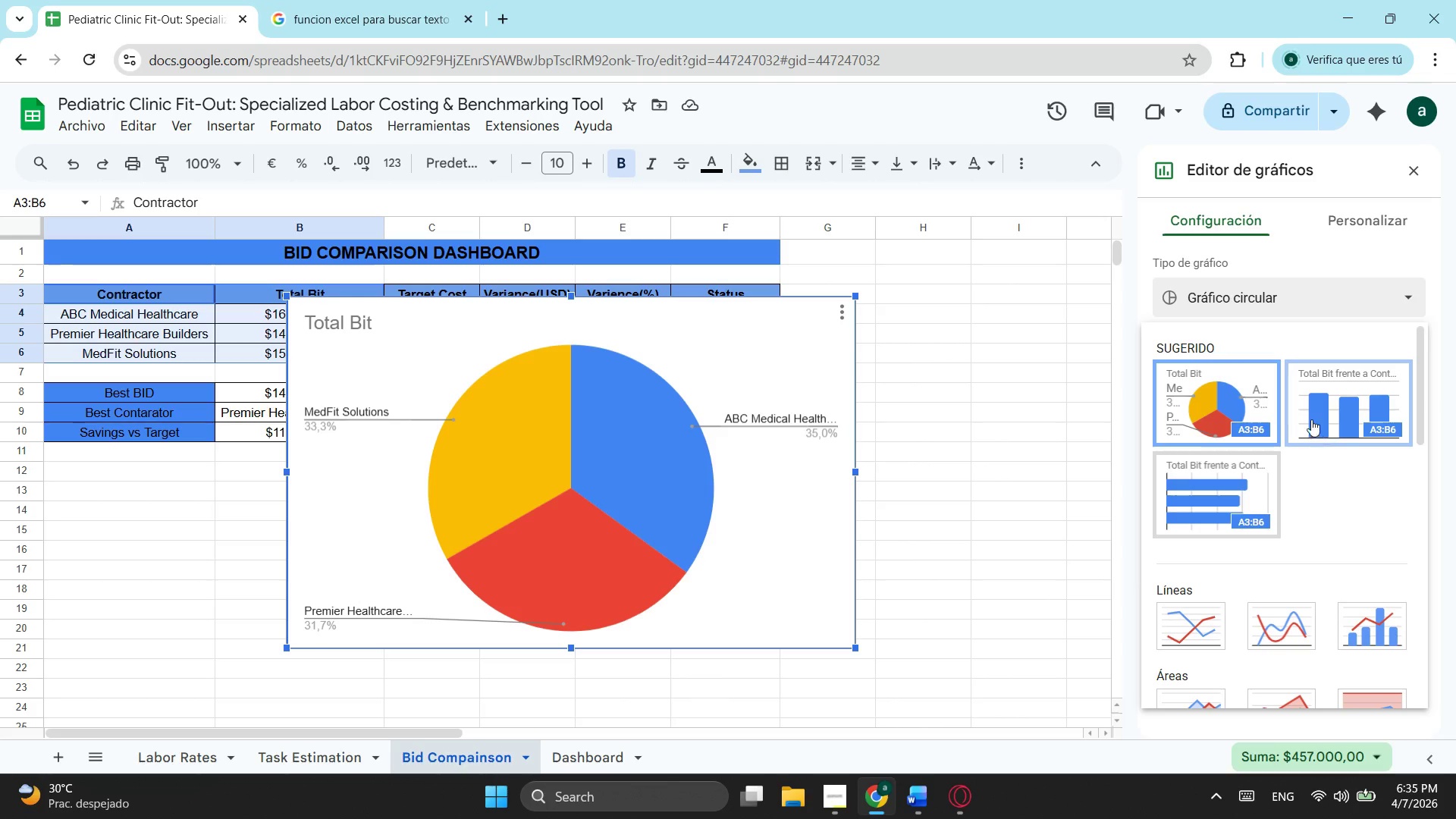 
left_click([1317, 416])
 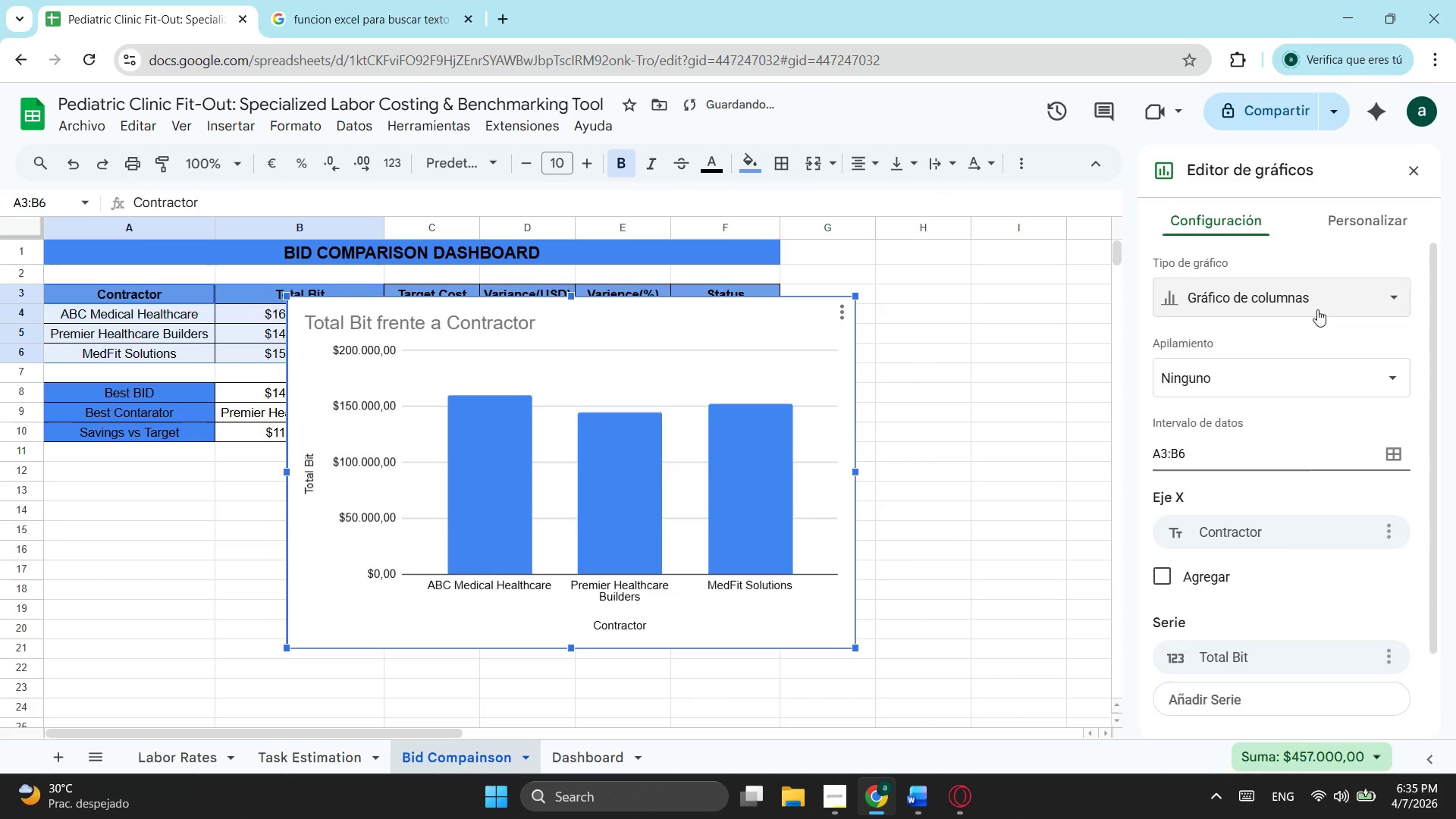 
left_click([1317, 309])
 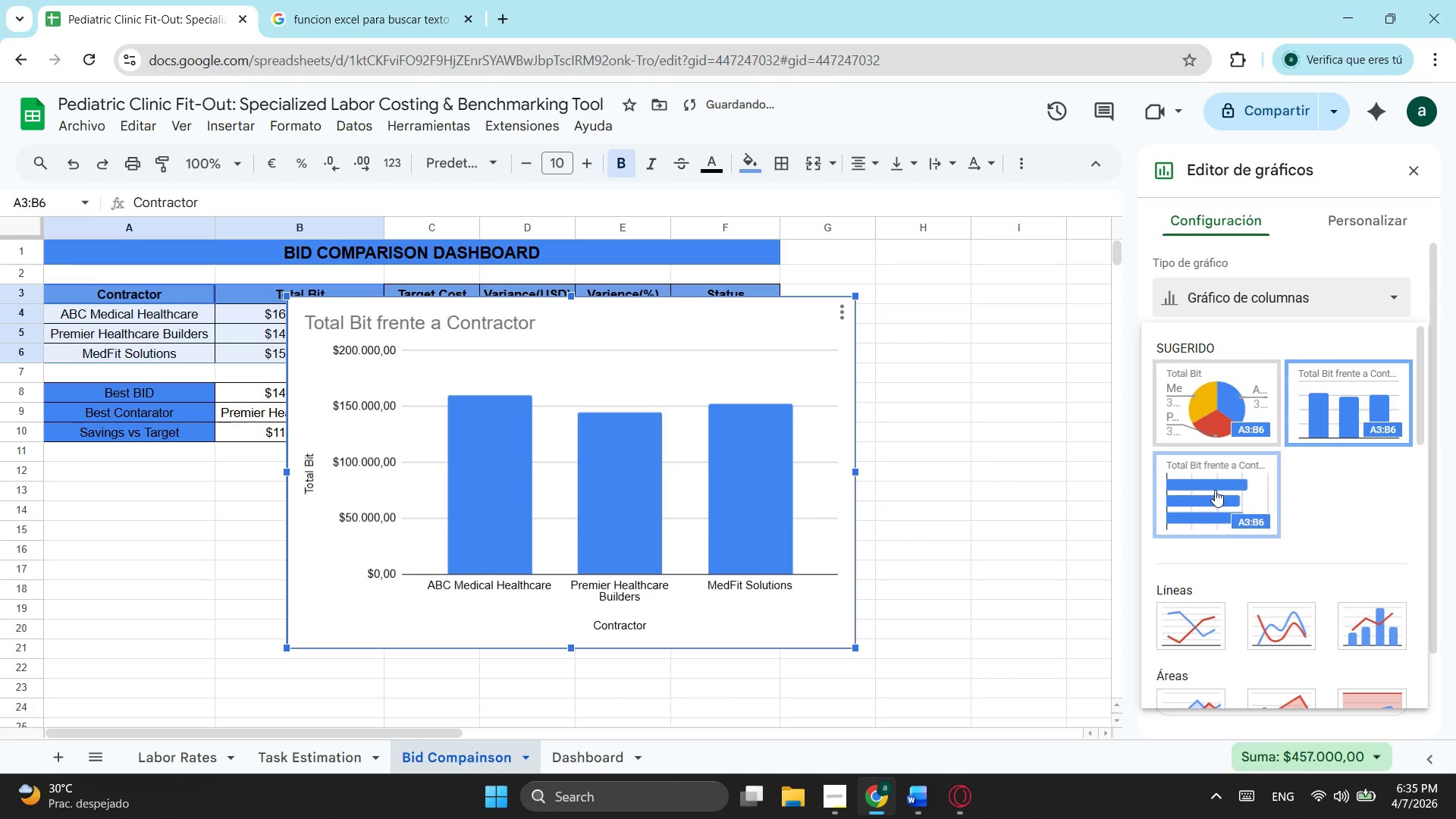 
left_click([1215, 490])
 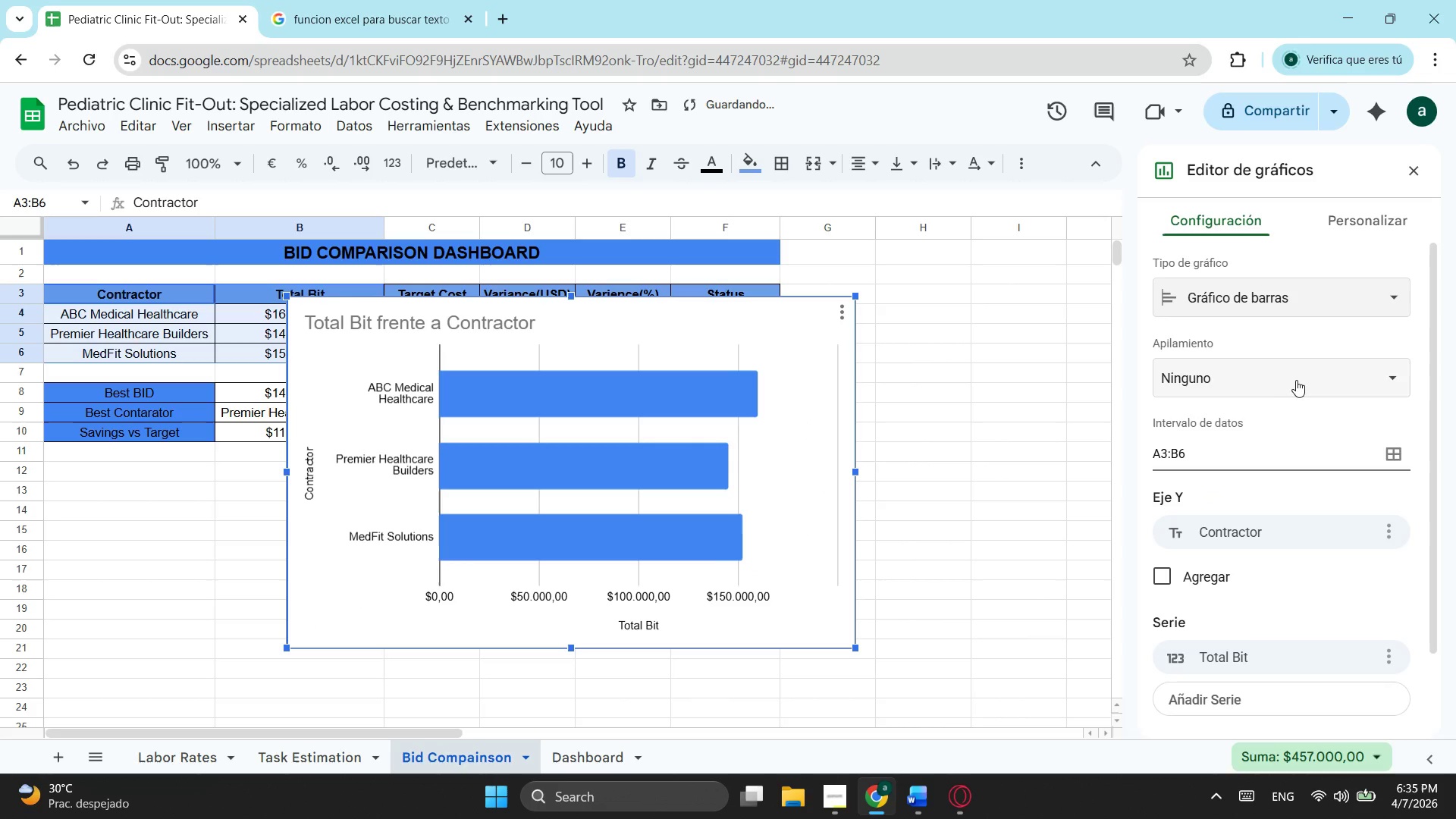 
left_click([1298, 380])
 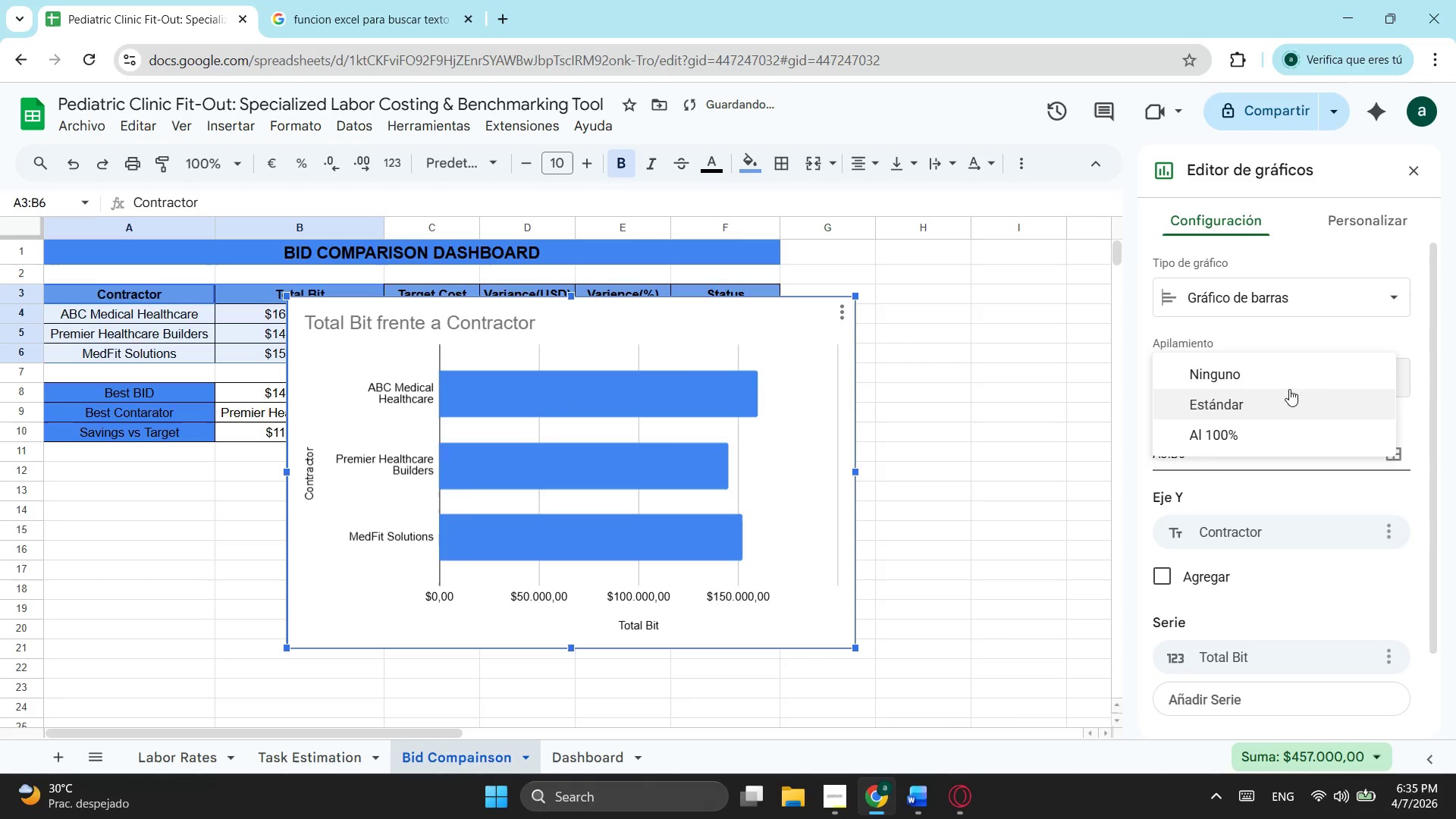 
left_click([1262, 379])
 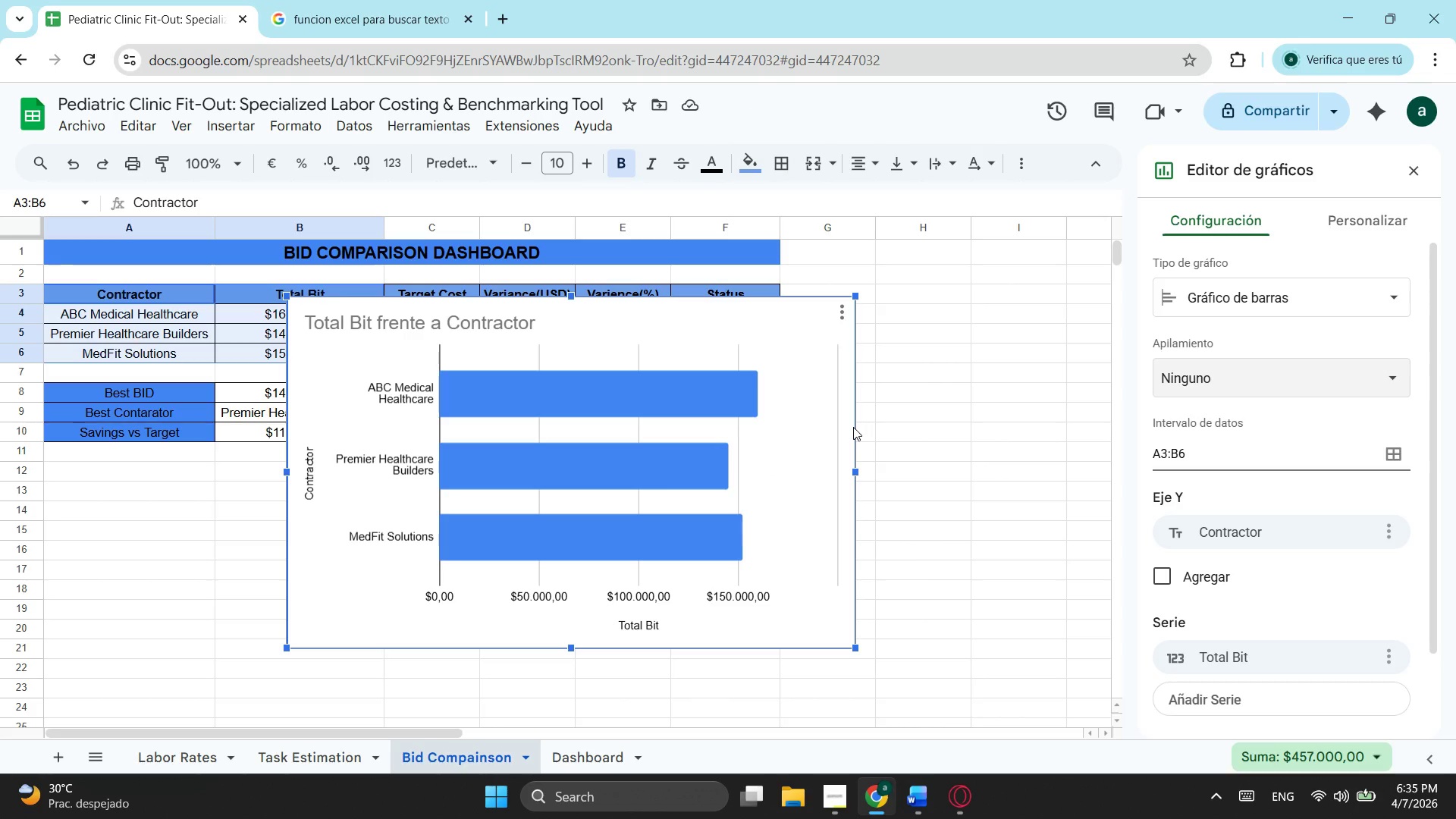 
scroll: coordinate [1298, 388], scroll_direction: down, amount: 1.0
 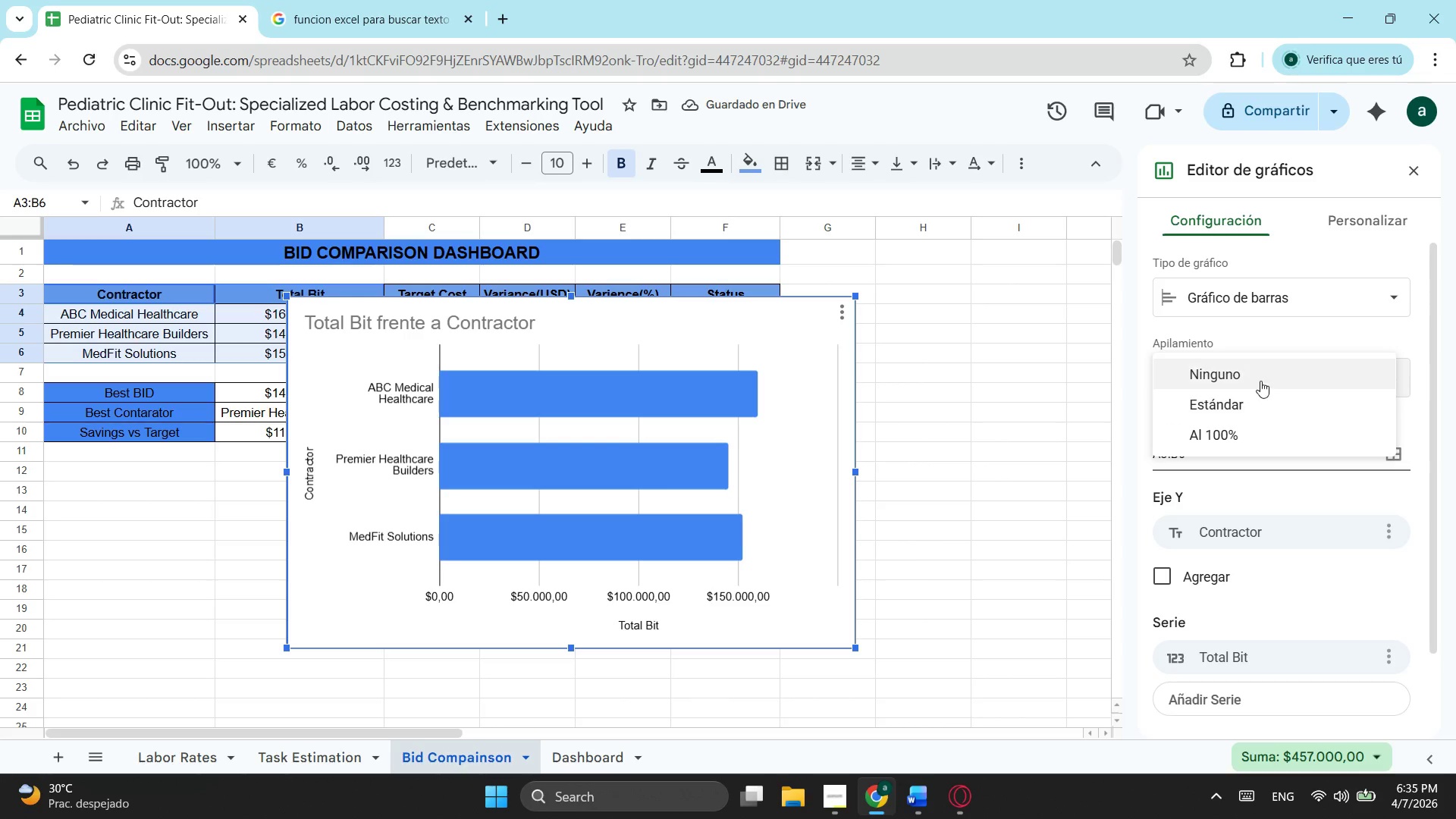 
wait(9.94)
 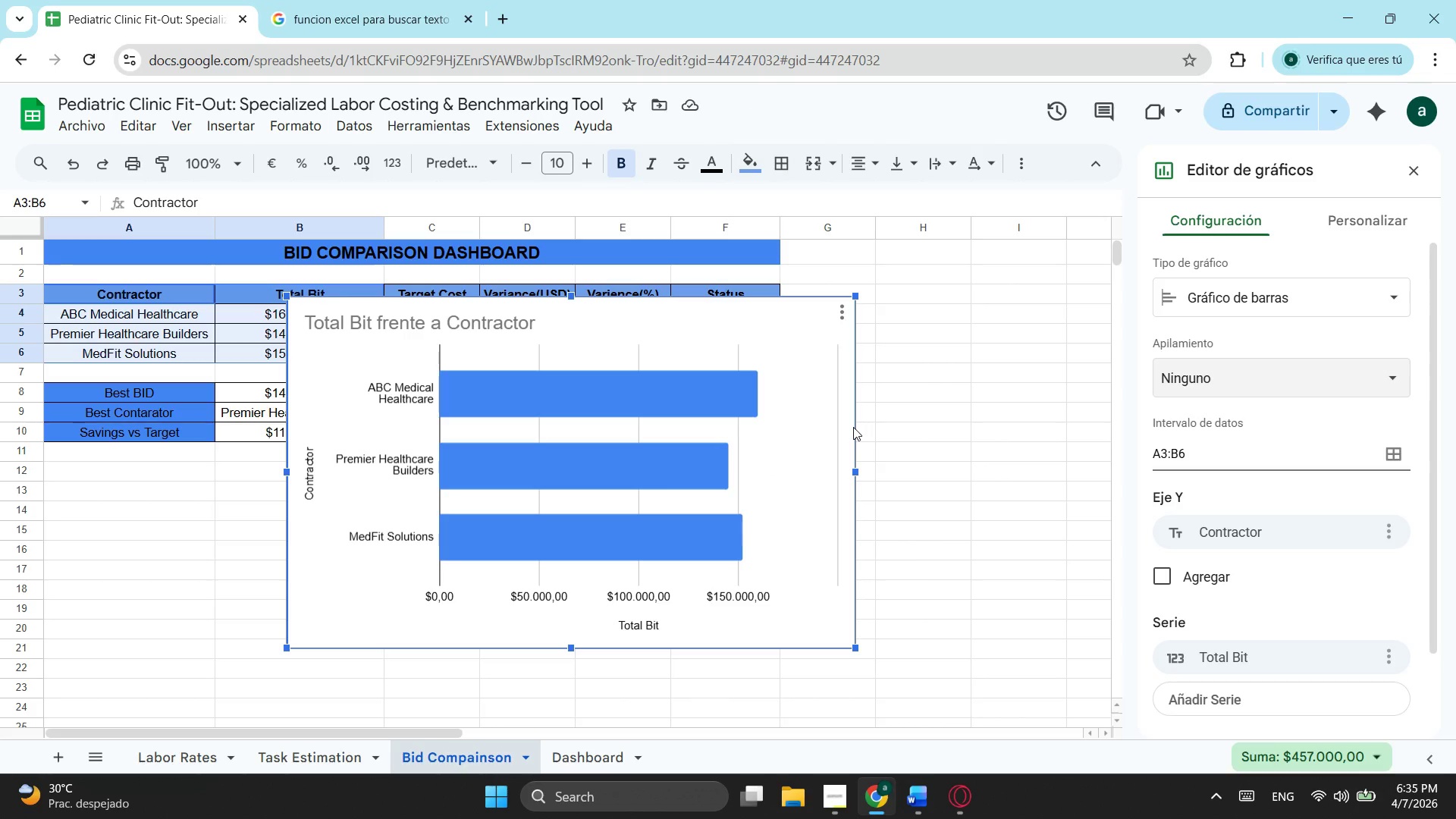 
scroll: coordinate [1306, 487], scroll_direction: down, amount: 2.0
 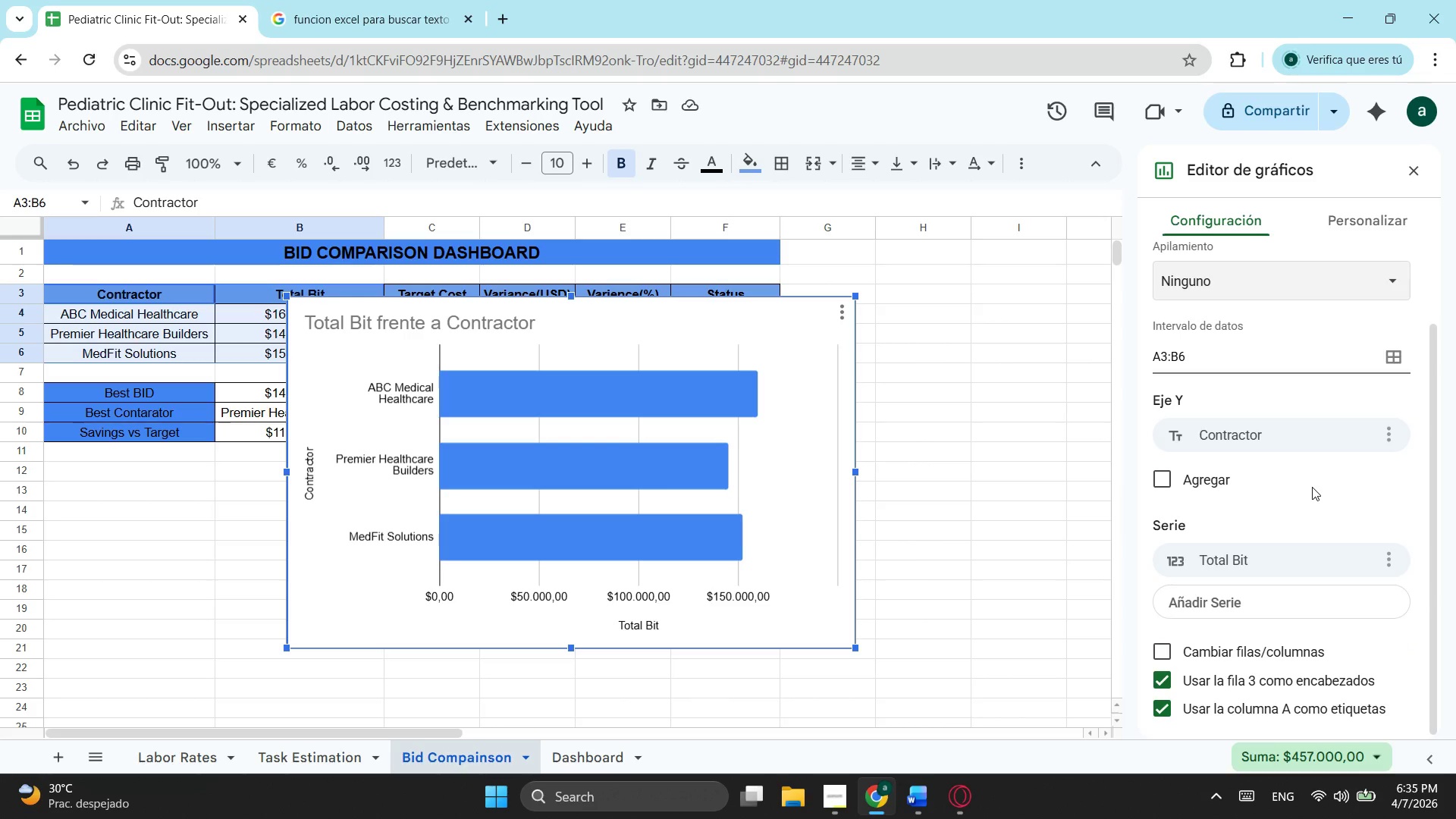 
left_click([1369, 219])
 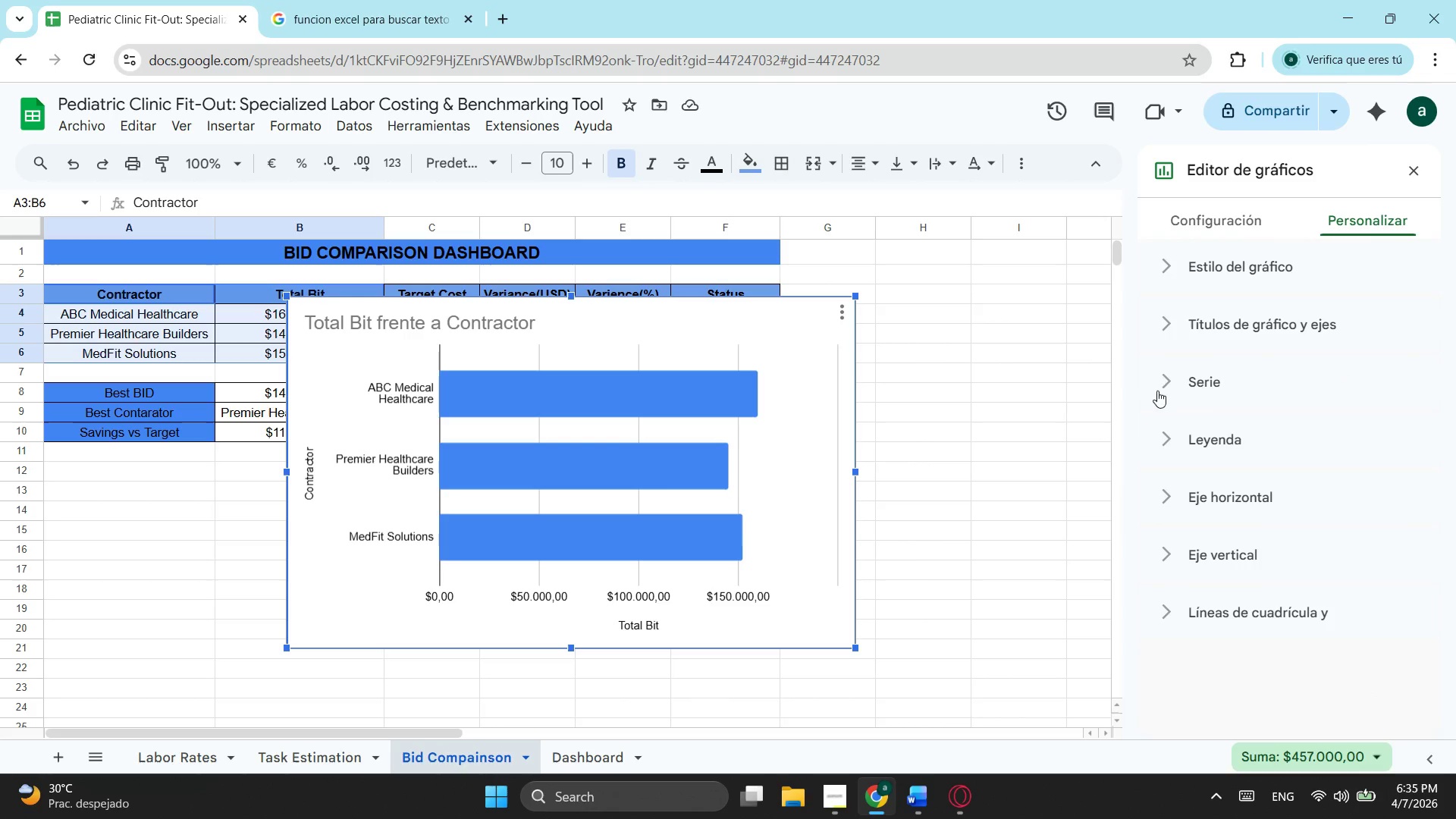 
left_click([1163, 382])
 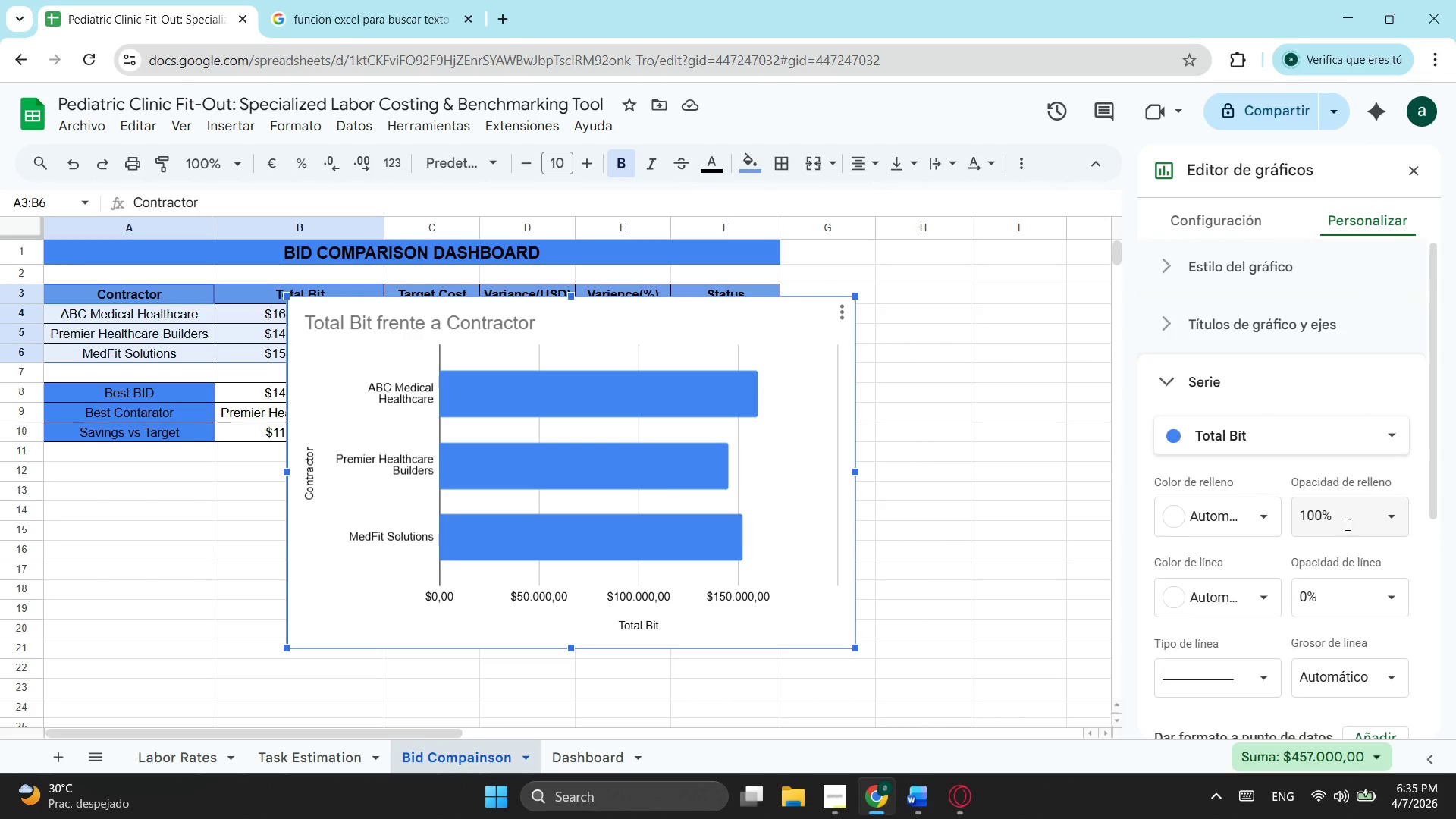 
scroll: coordinate [1348, 523], scroll_direction: down, amount: 1.0
 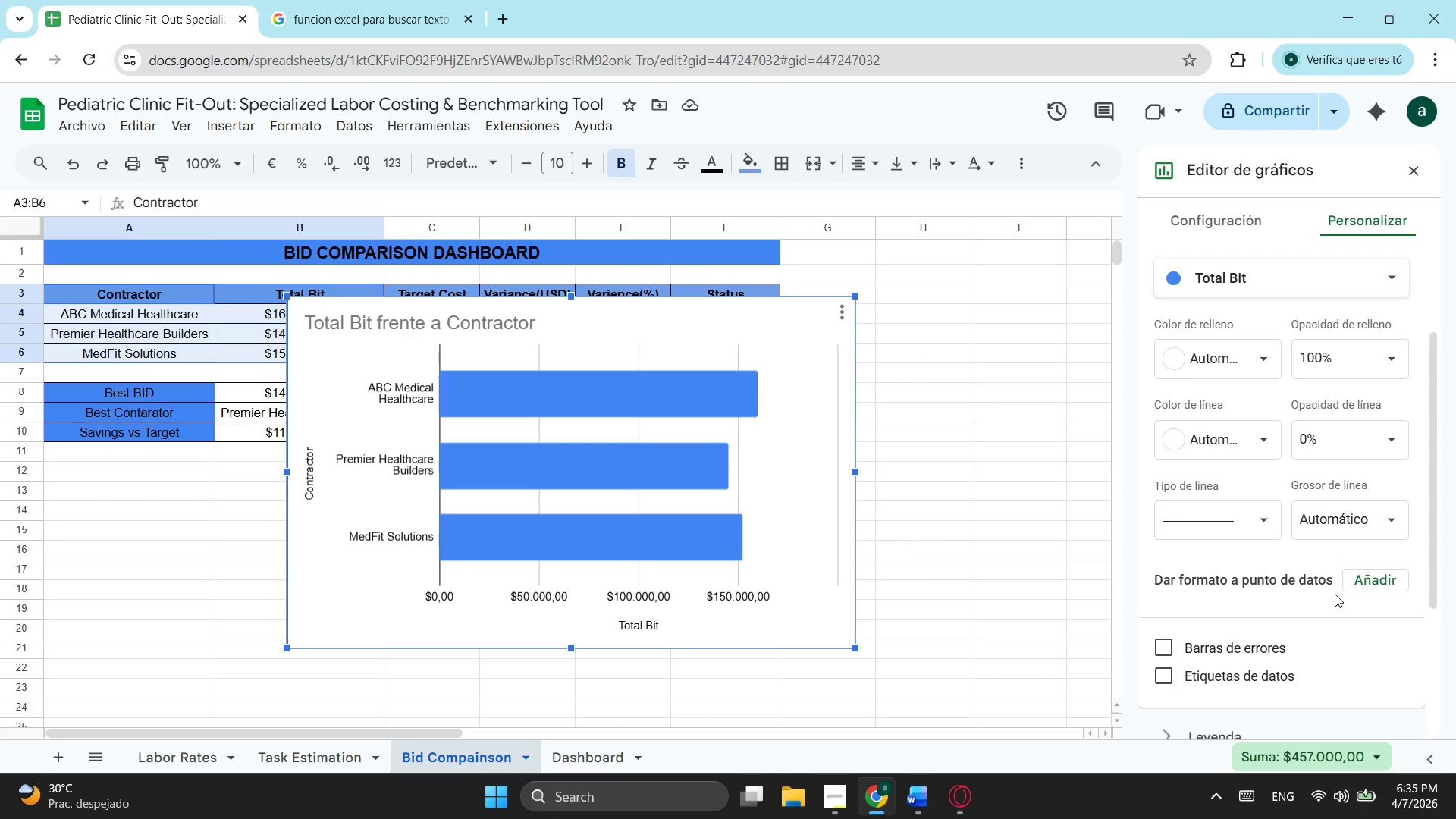 
mouse_move([1353, 587])
 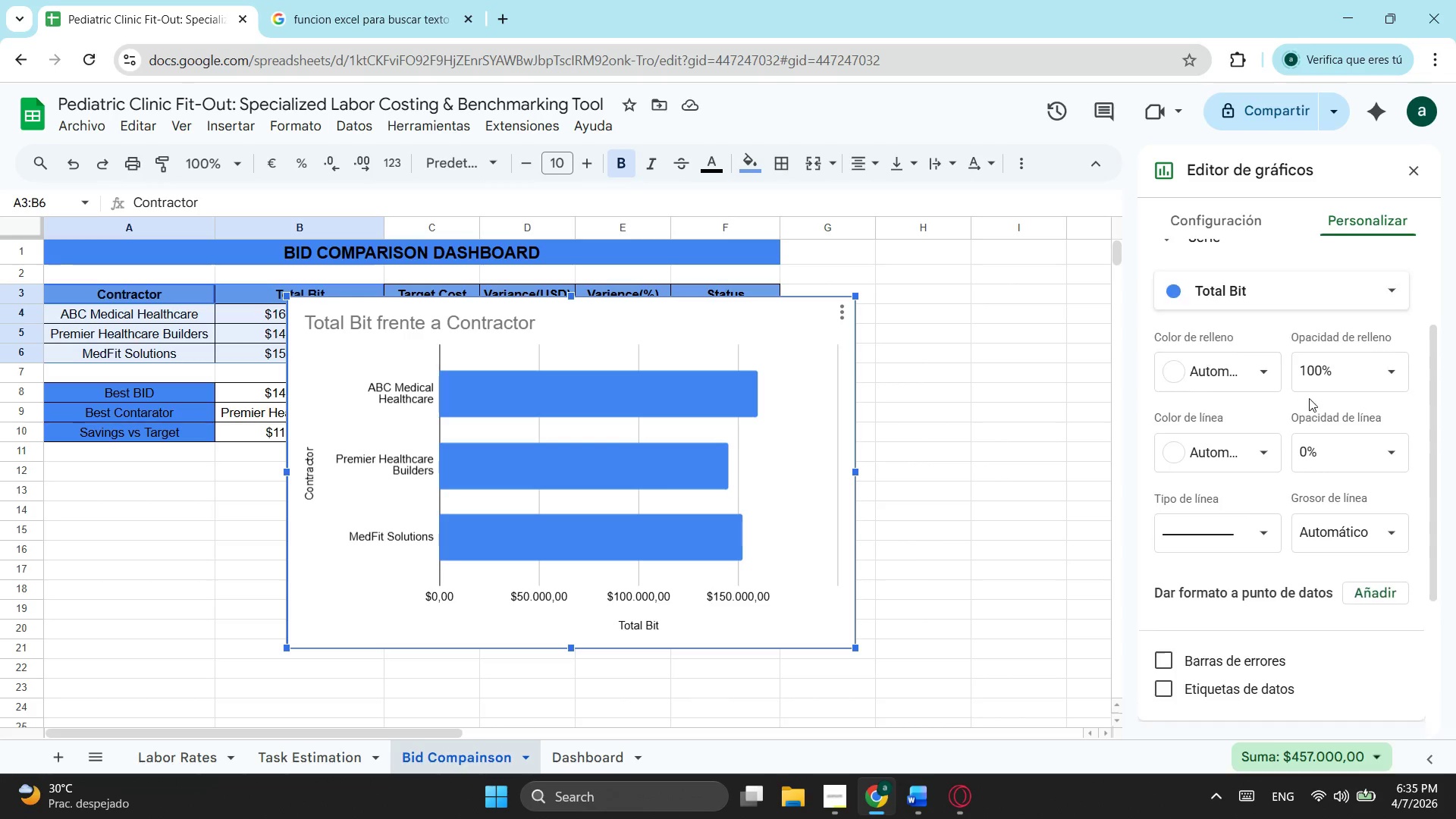 
left_click([1356, 582])
 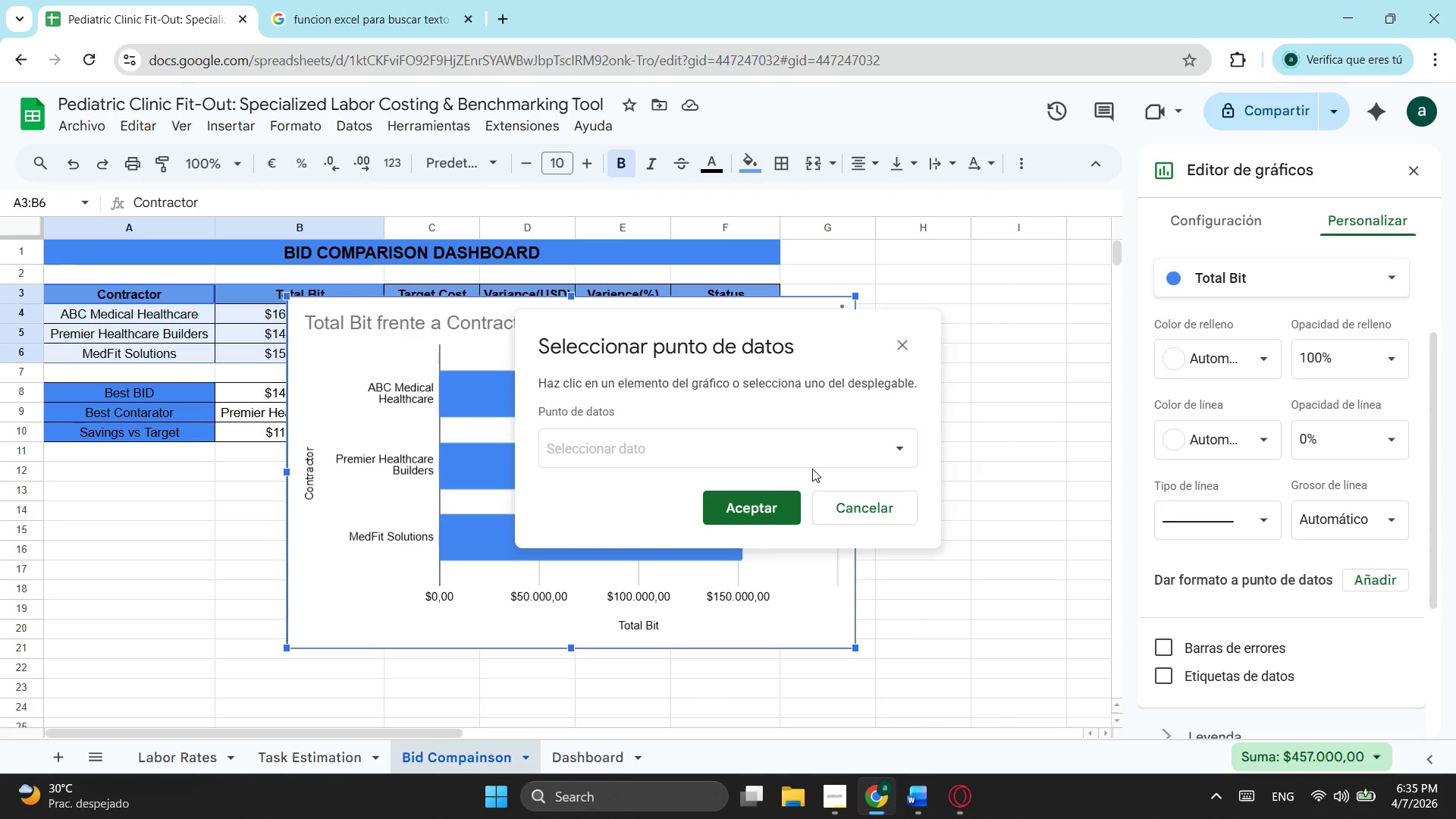 
scroll: coordinate [1309, 398], scroll_direction: up, amount: 1.0
 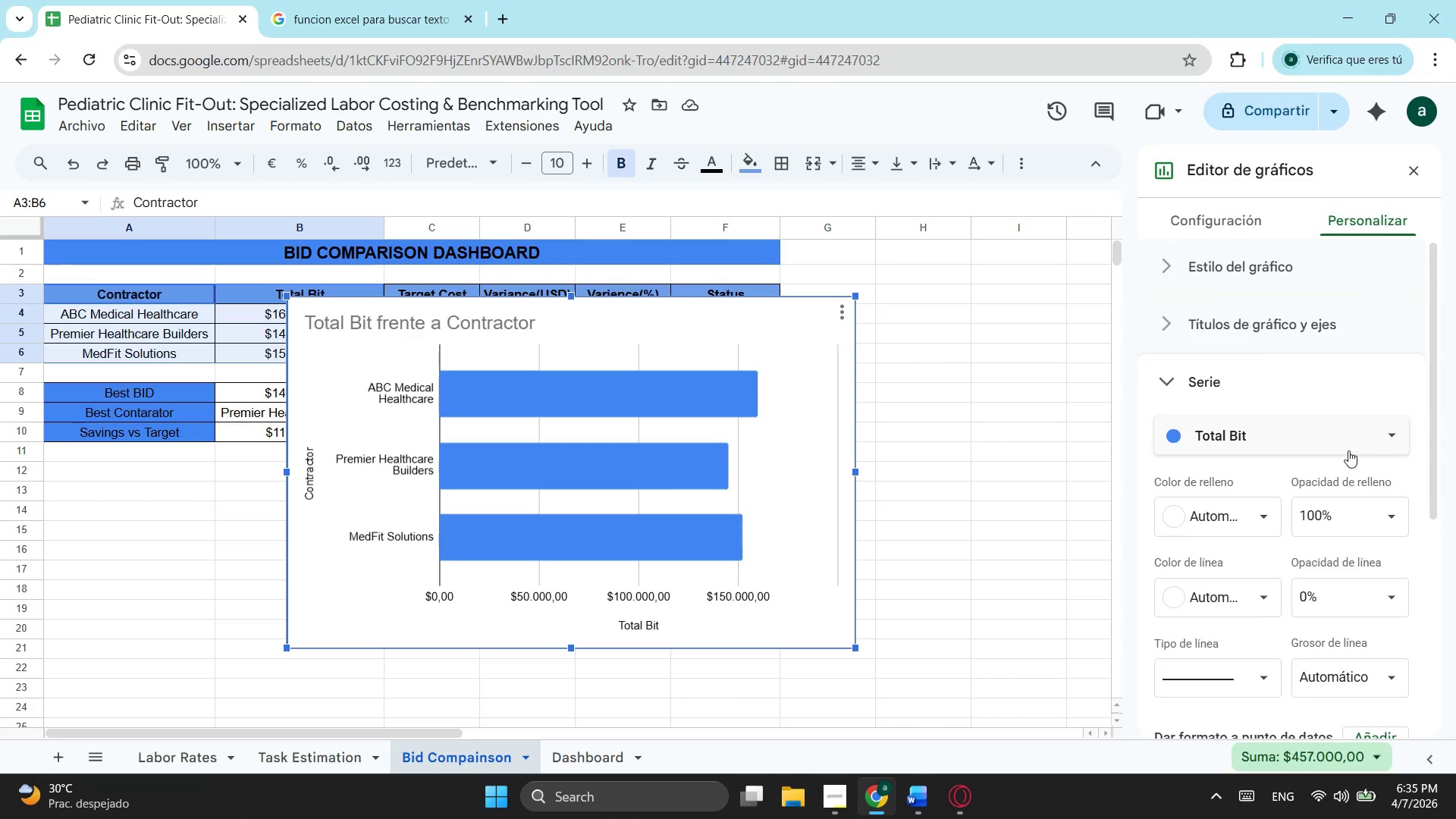 
scroll: coordinate [1348, 450], scroll_direction: down, amount: 1.0
 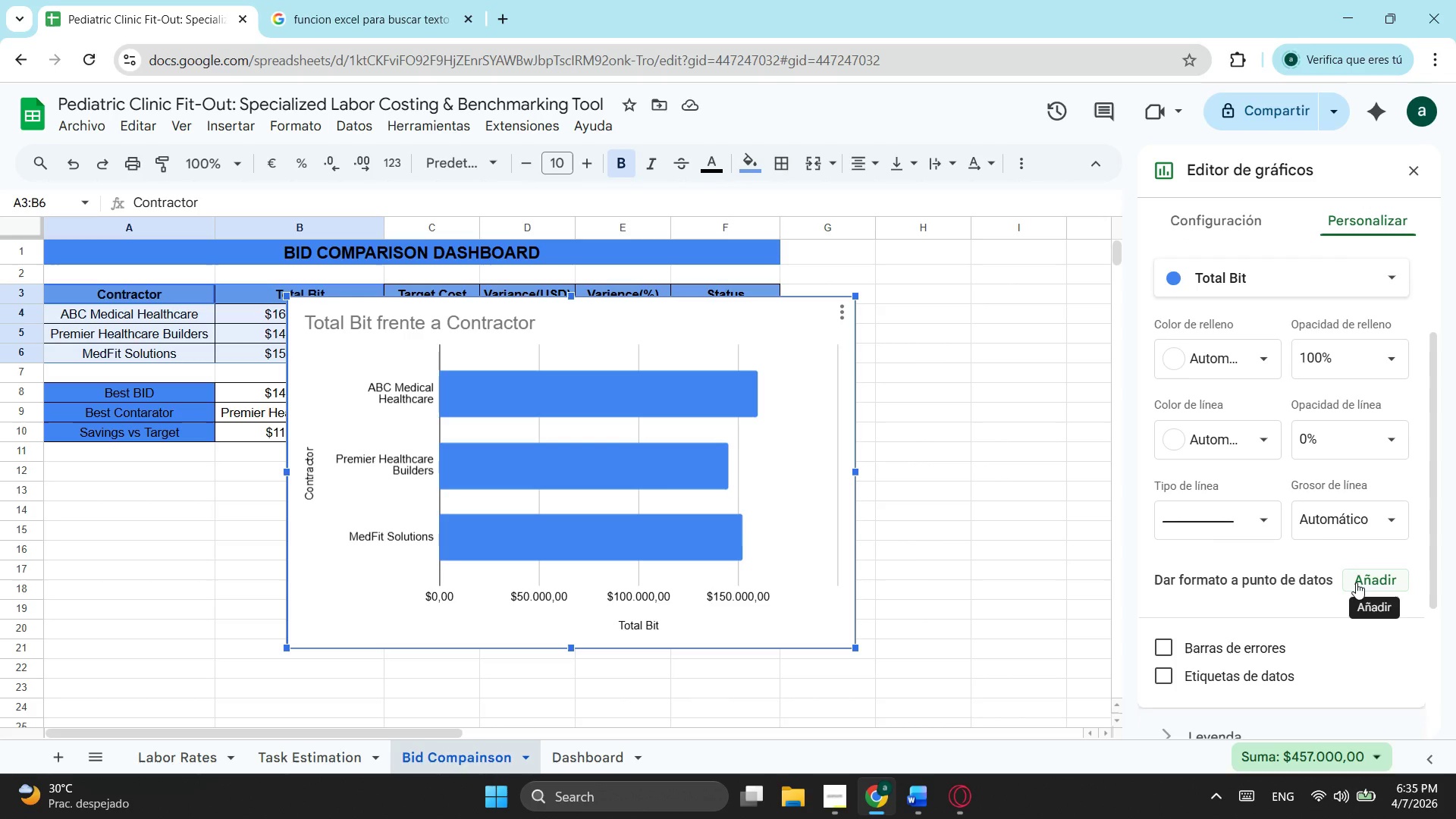 
wait(5.33)
 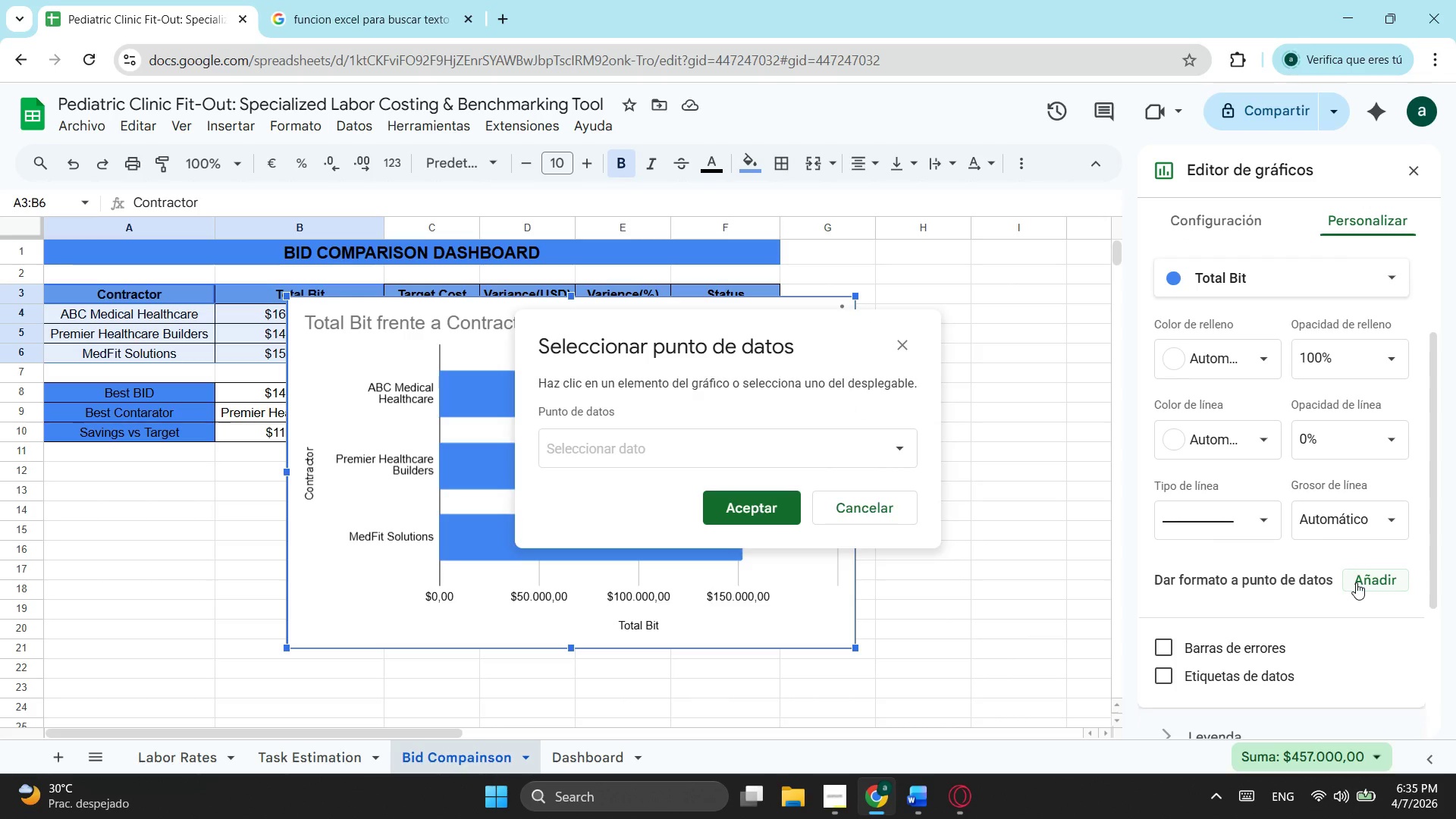 
left_click([662, 448])
 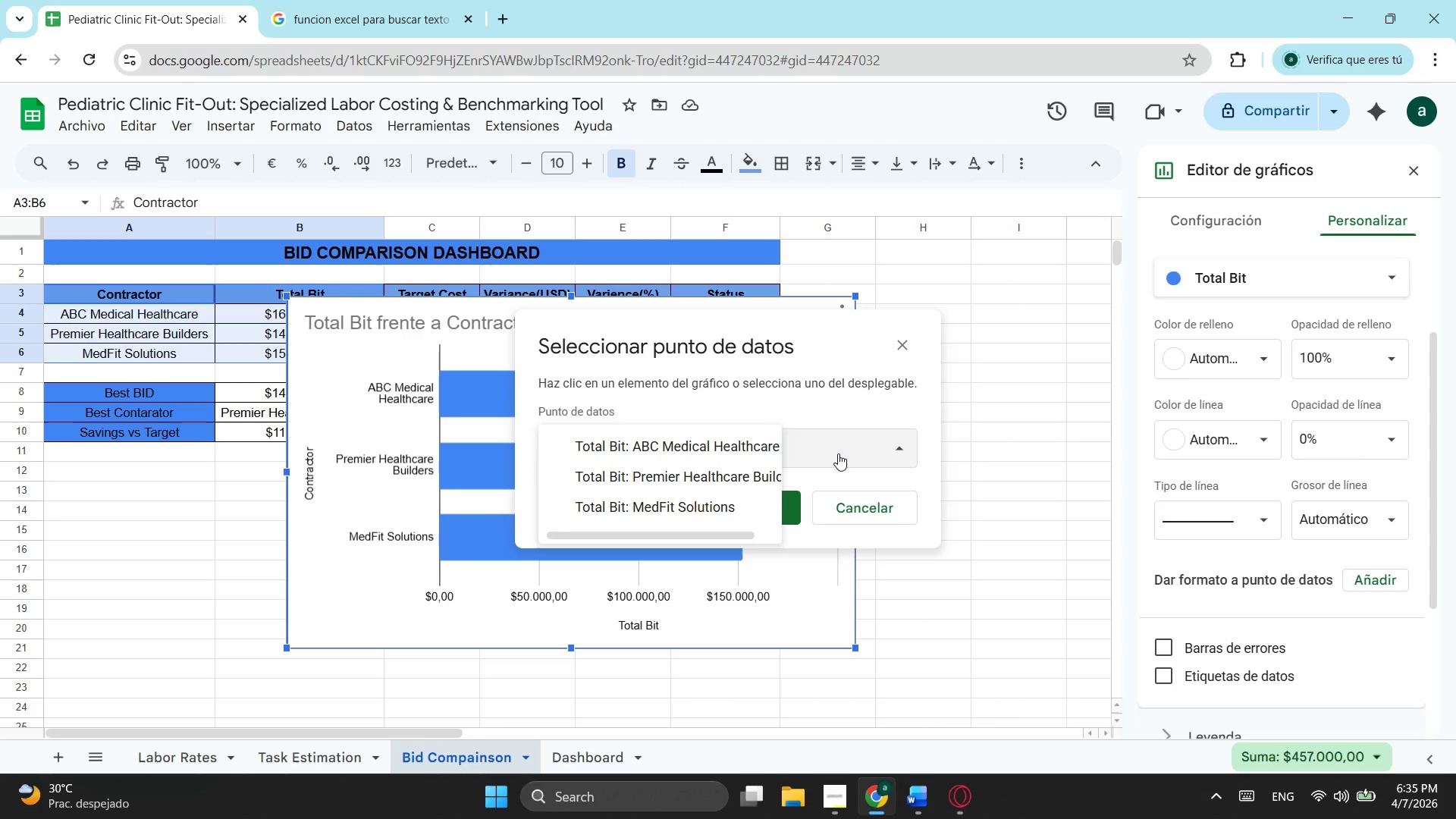 
wait(9.53)
 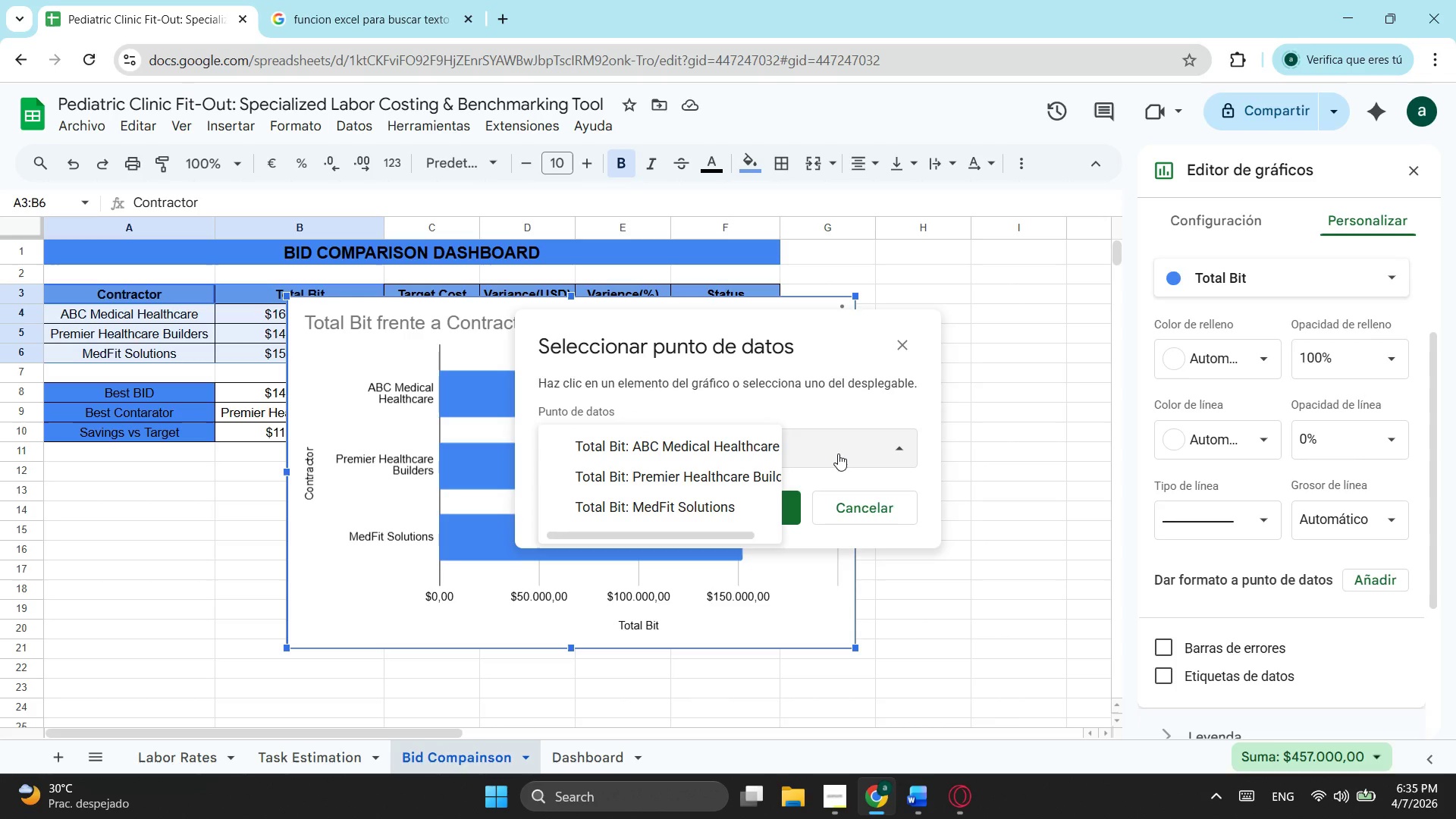 
scroll: coordinate [1361, 580], scroll_direction: up, amount: 1.0
 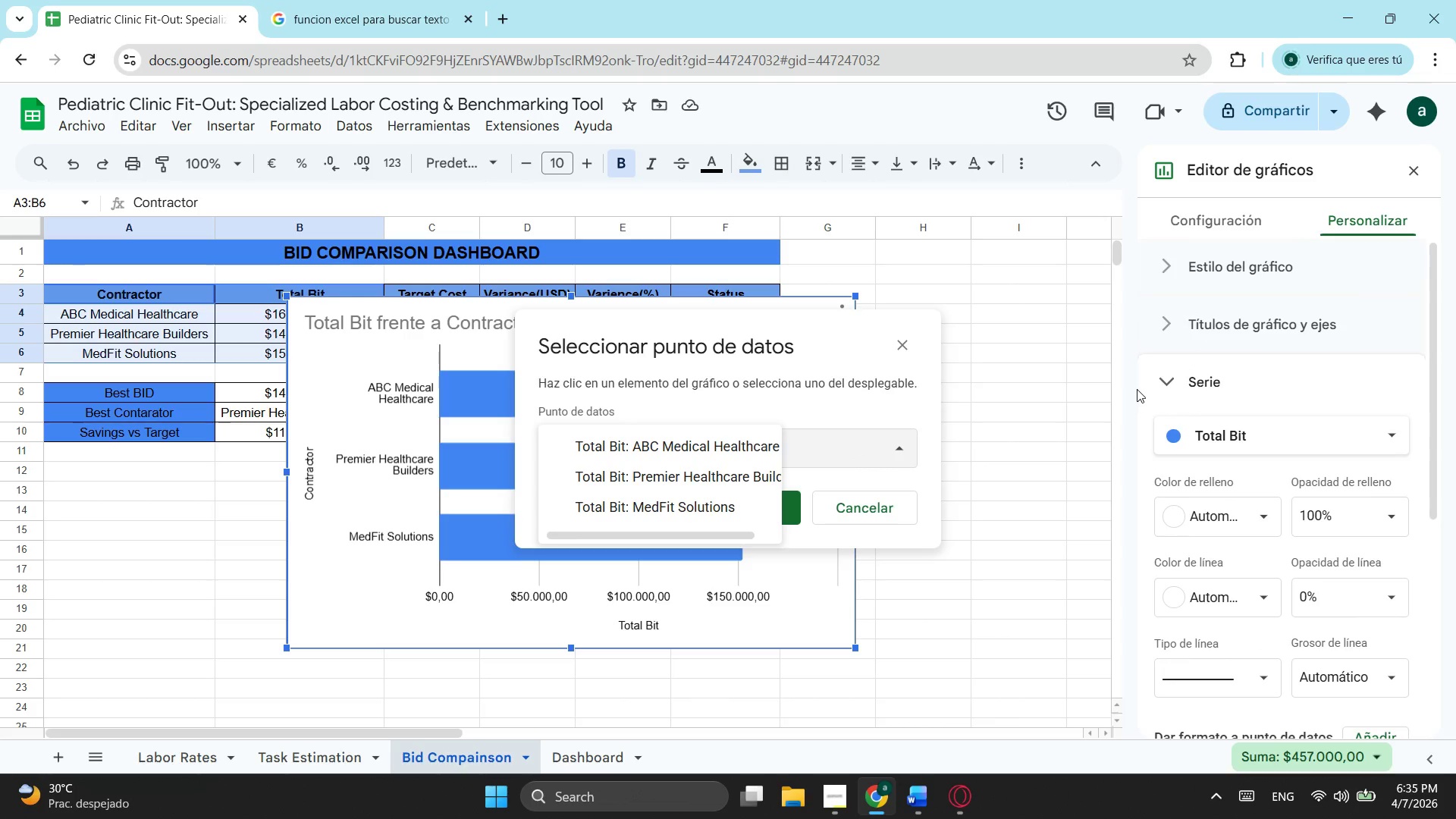 
scroll: coordinate [1185, 399], scroll_direction: down, amount: 2.0
 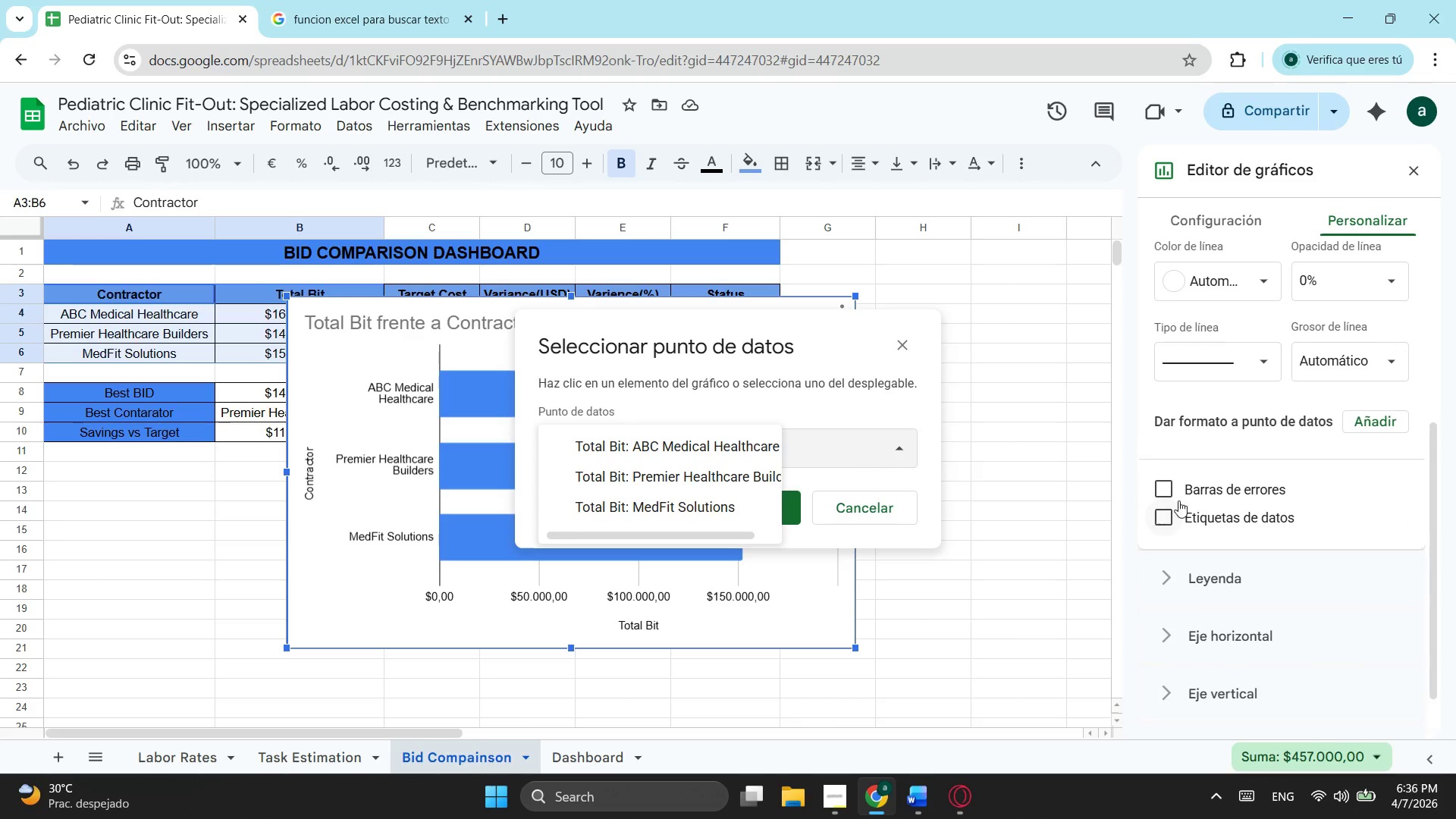 
scroll: coordinate [1330, 475], scroll_direction: up, amount: 2.0
 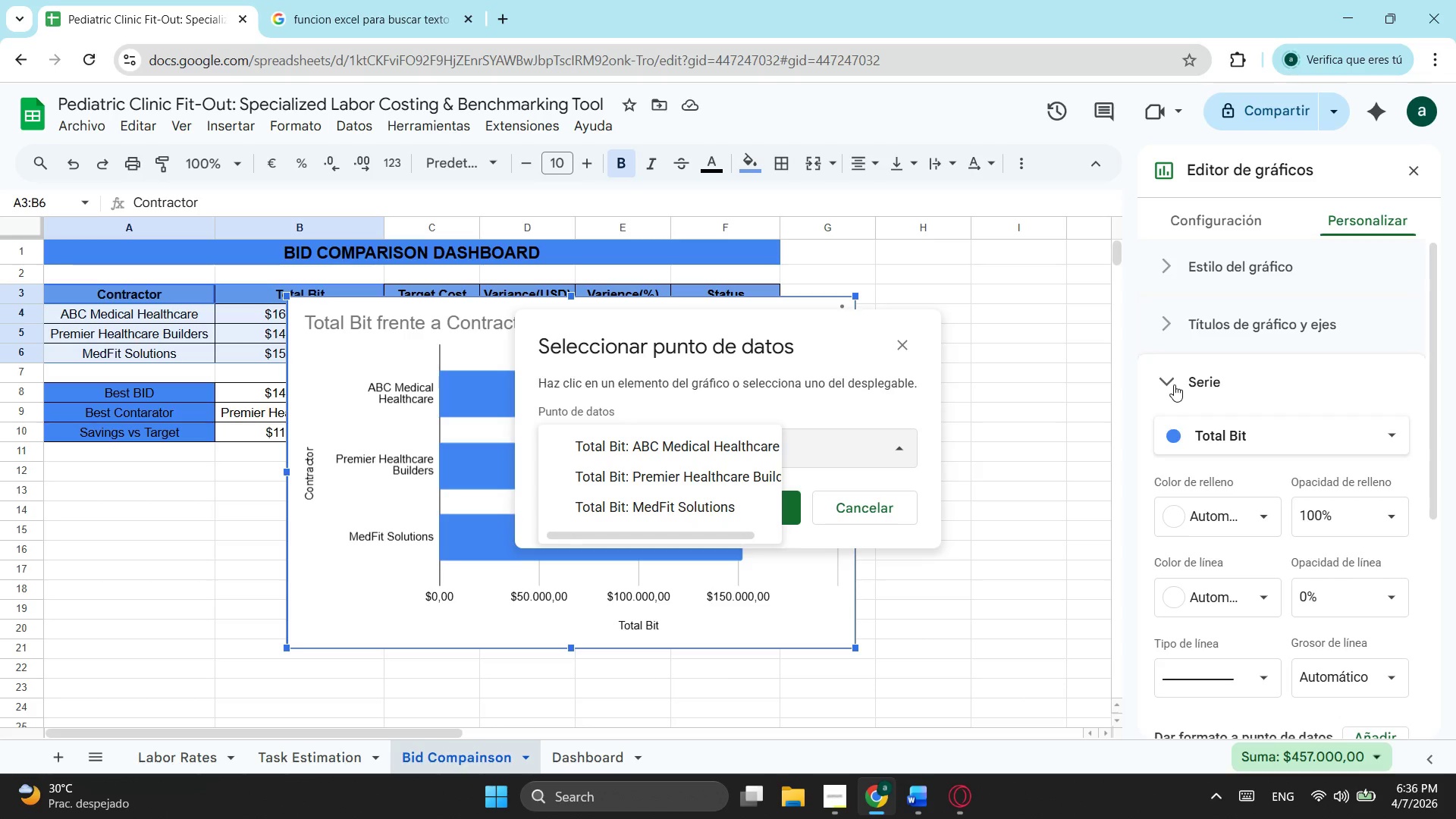 
wait(7.92)
 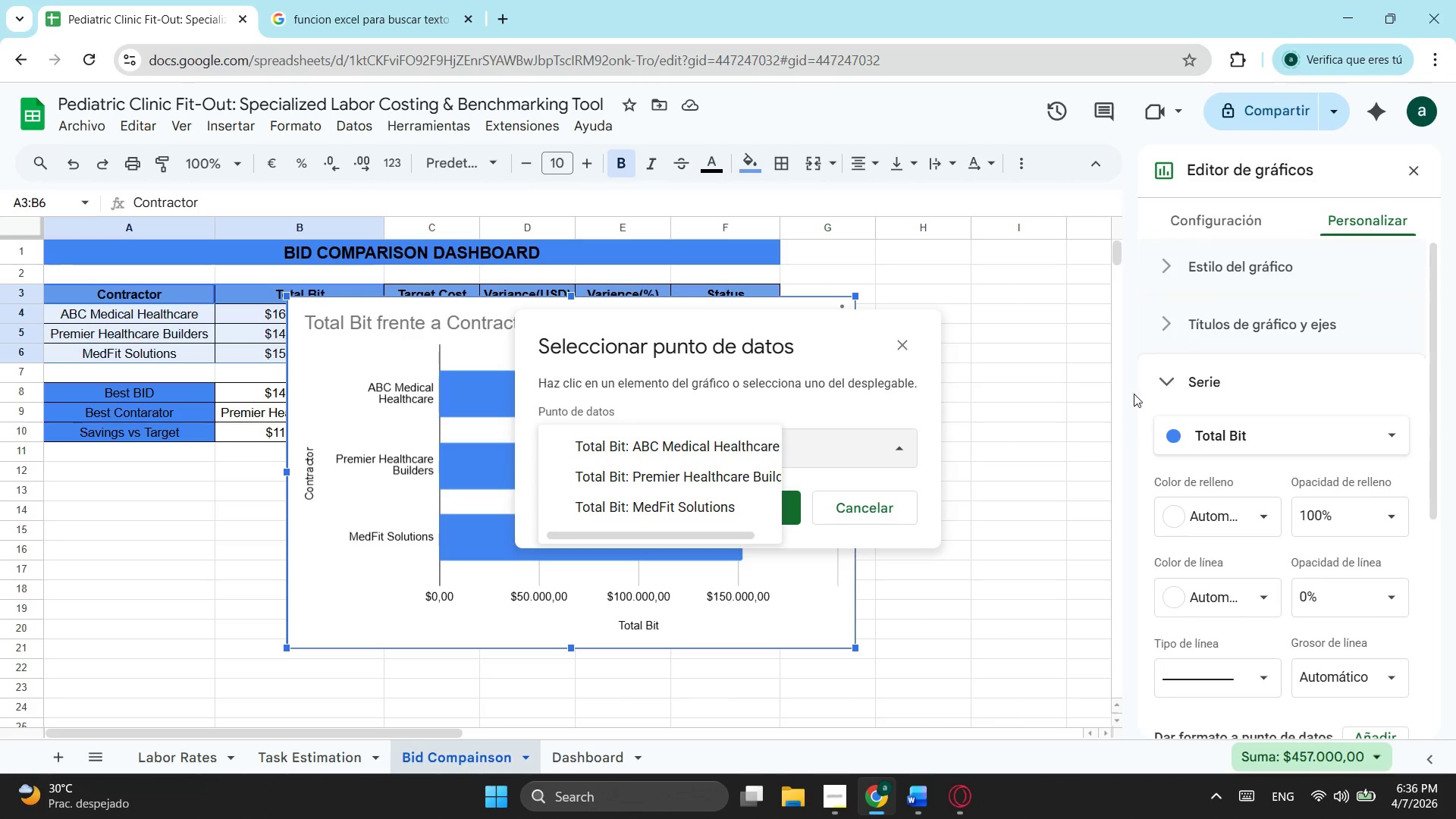 
left_click([1167, 384])
 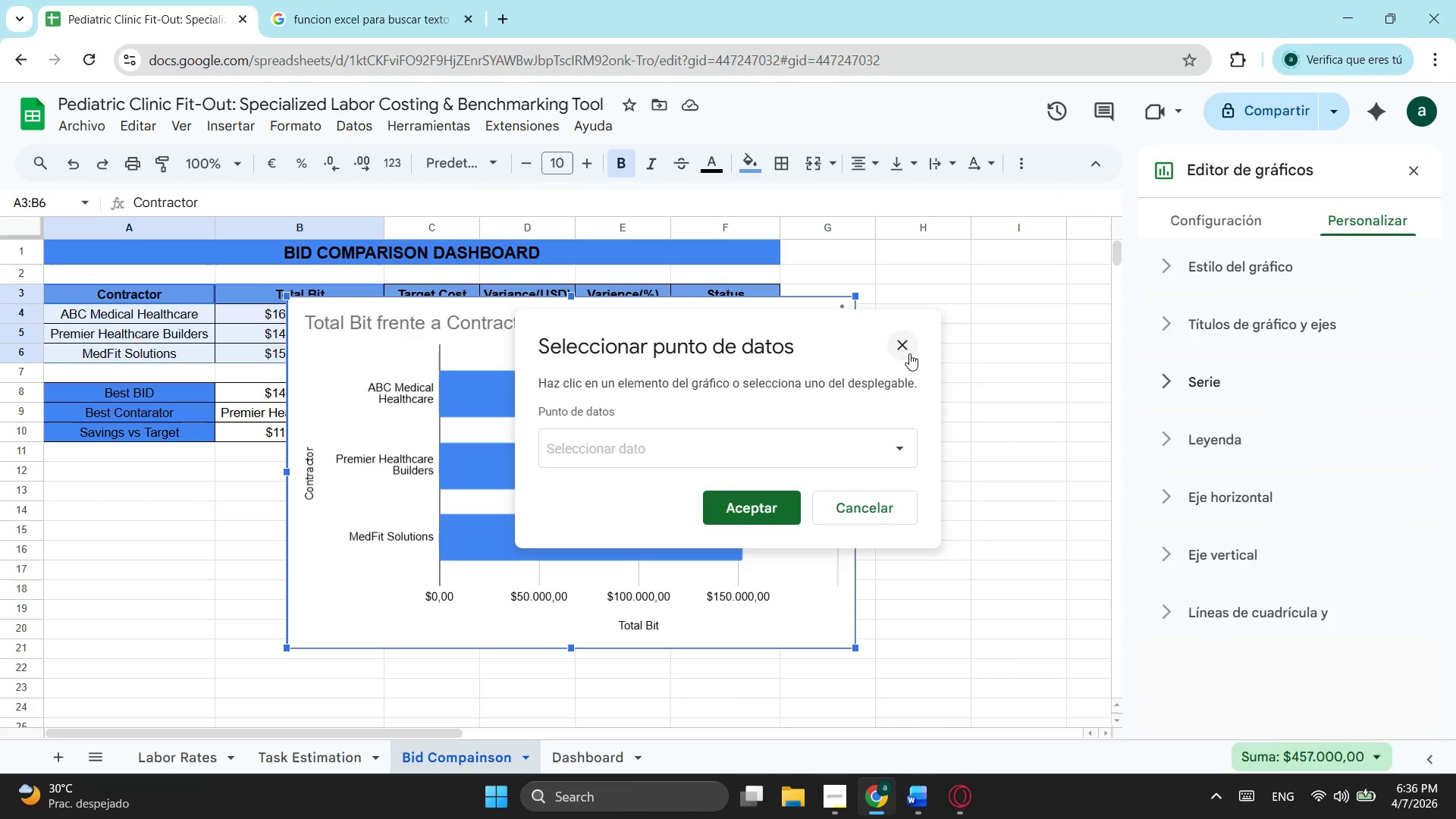 
scroll: coordinate [1395, 592], scroll_direction: down, amount: 1.0
 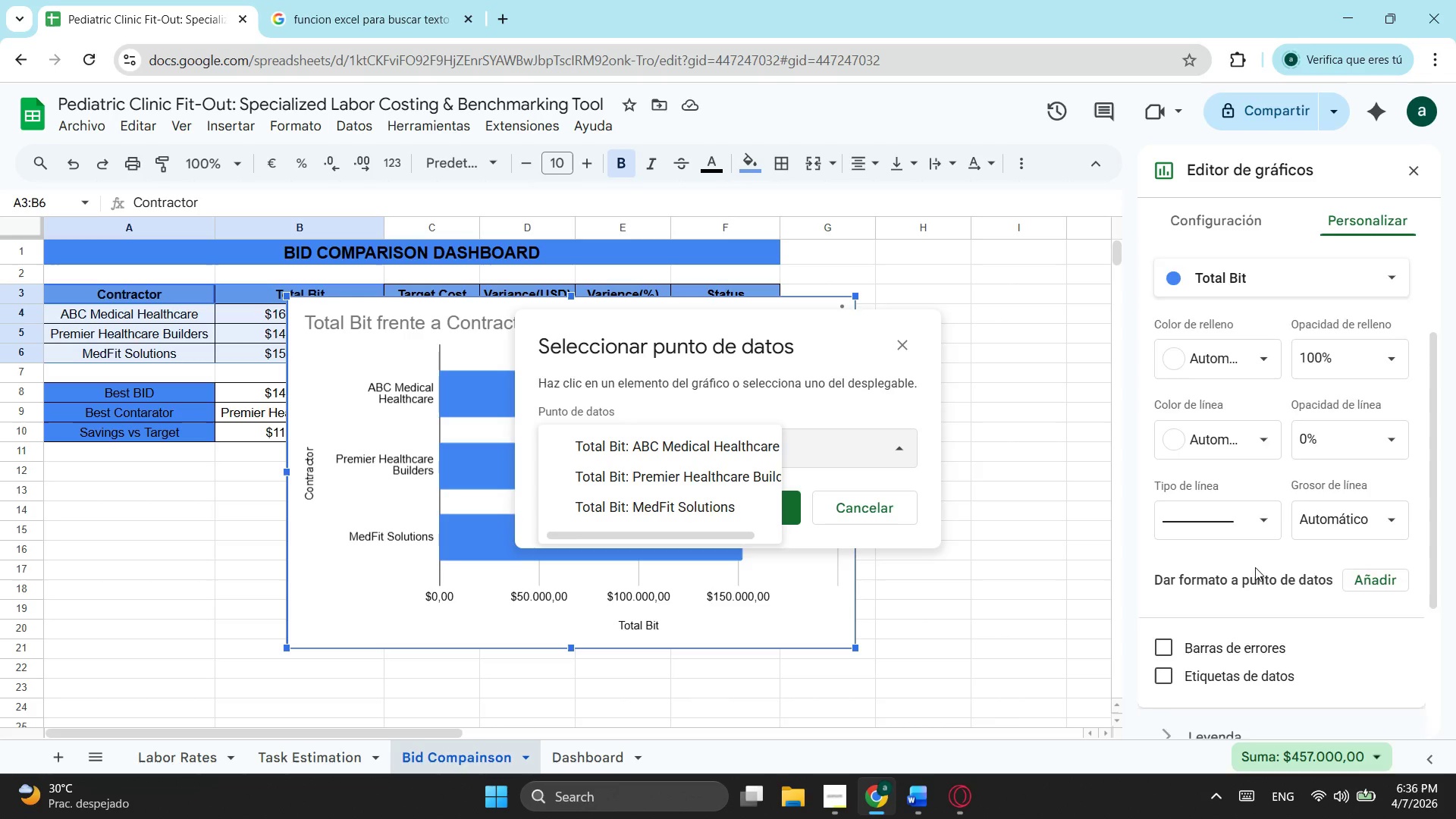 
left_click([903, 337])
 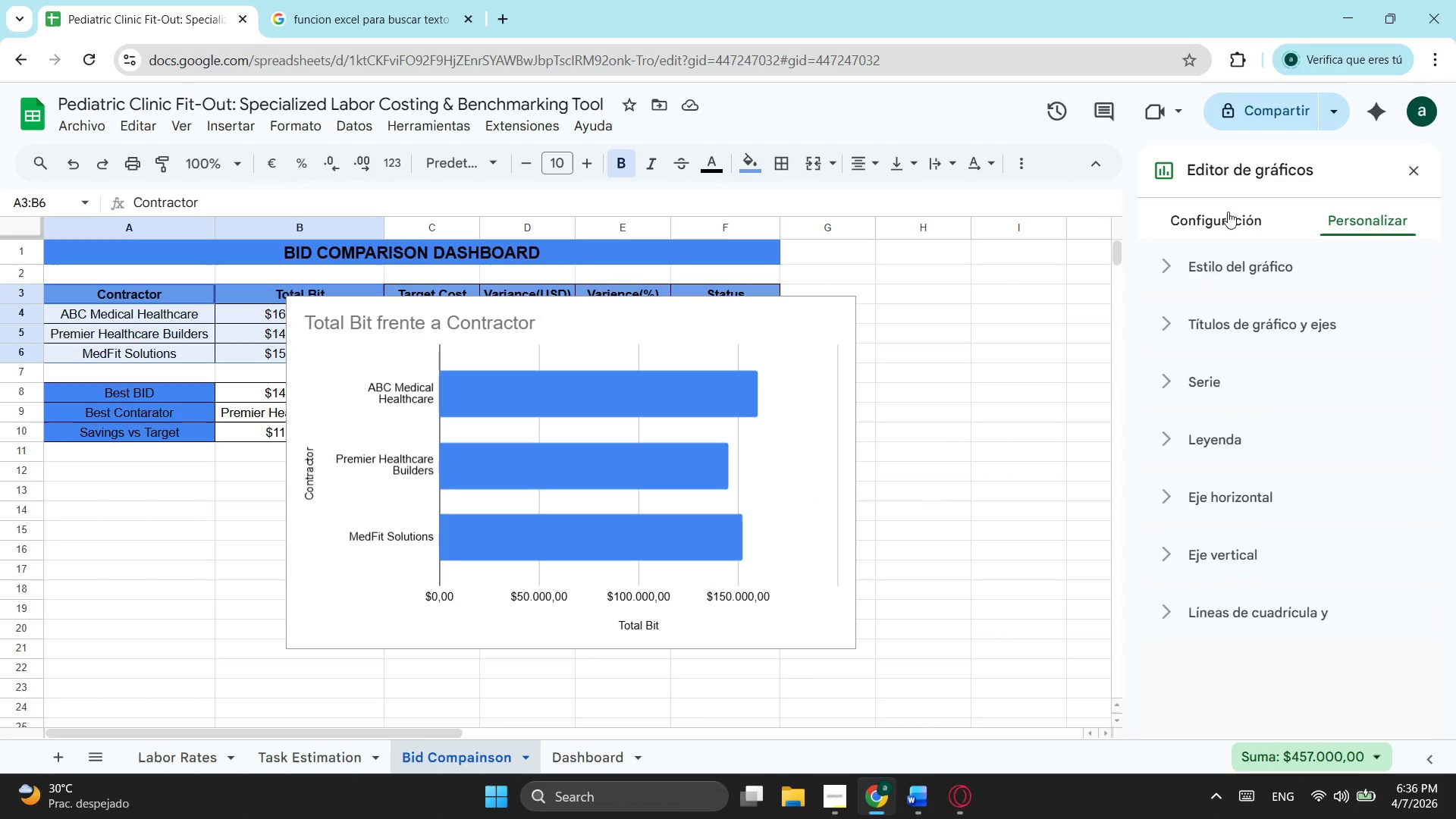 
scroll: coordinate [1340, 532], scroll_direction: up, amount: 3.0
 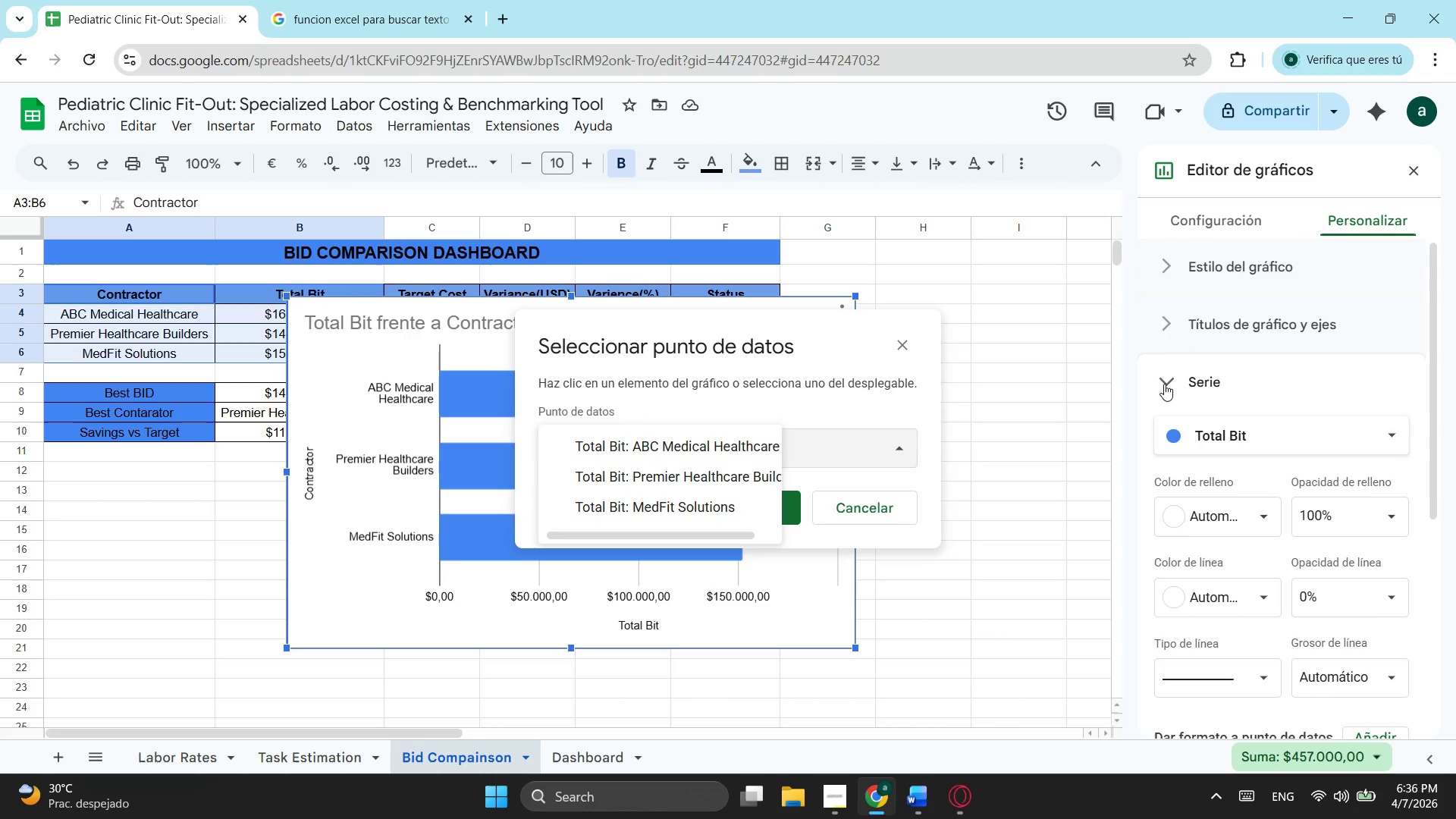 
left_click([1232, 207])
 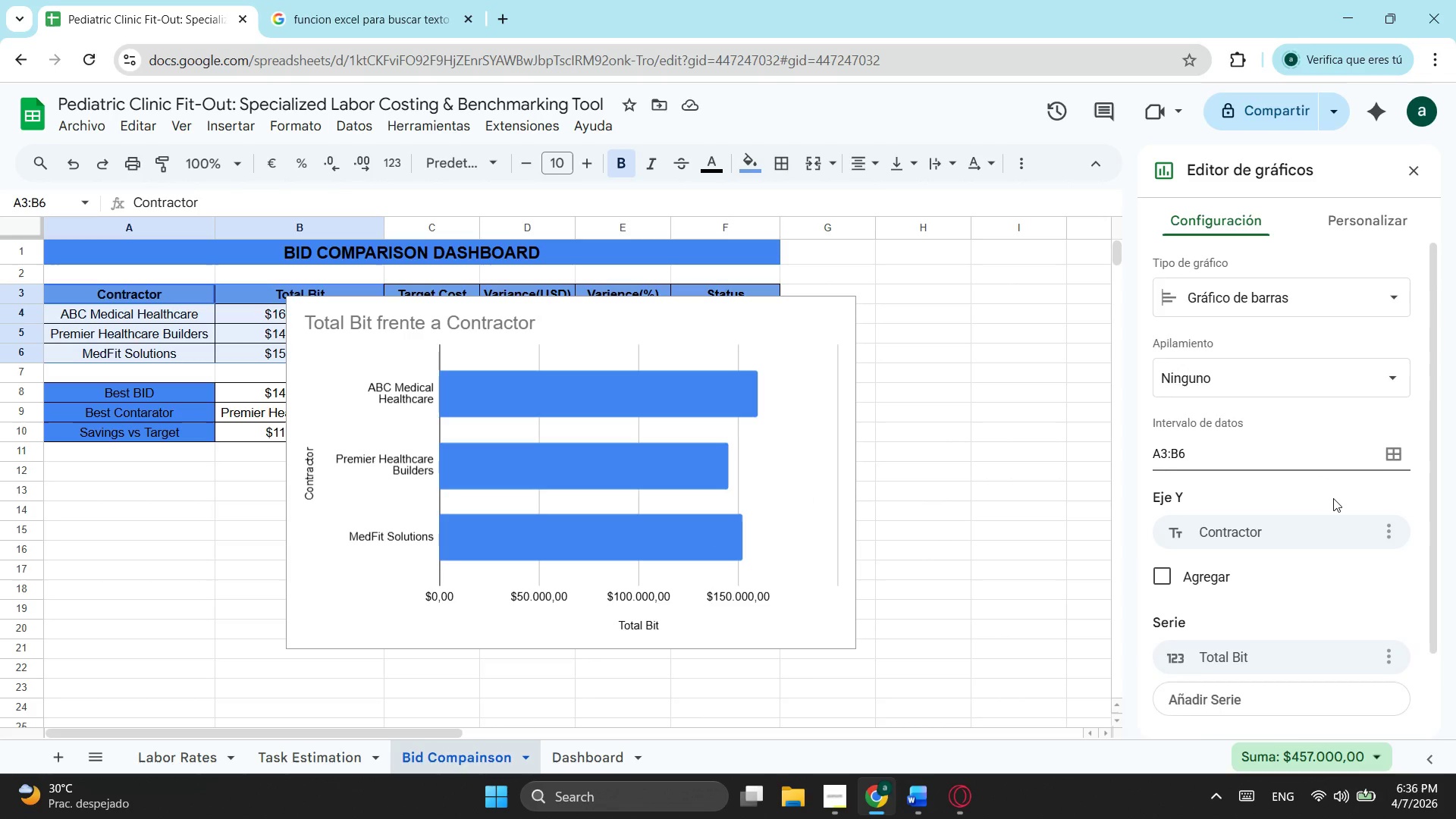 
left_click([1338, 607])
 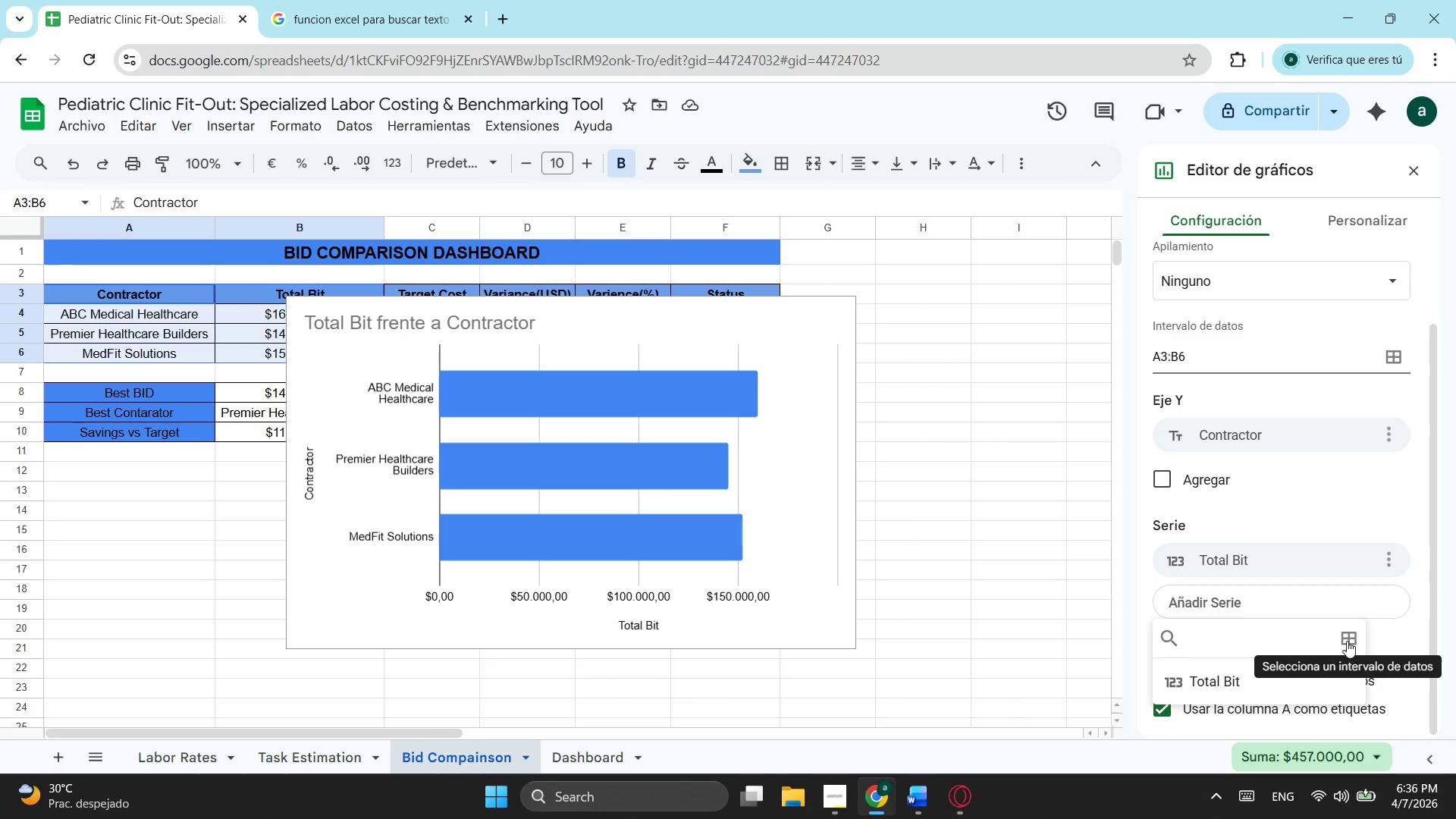 
scroll: coordinate [1333, 498], scroll_direction: down, amount: 1.0
 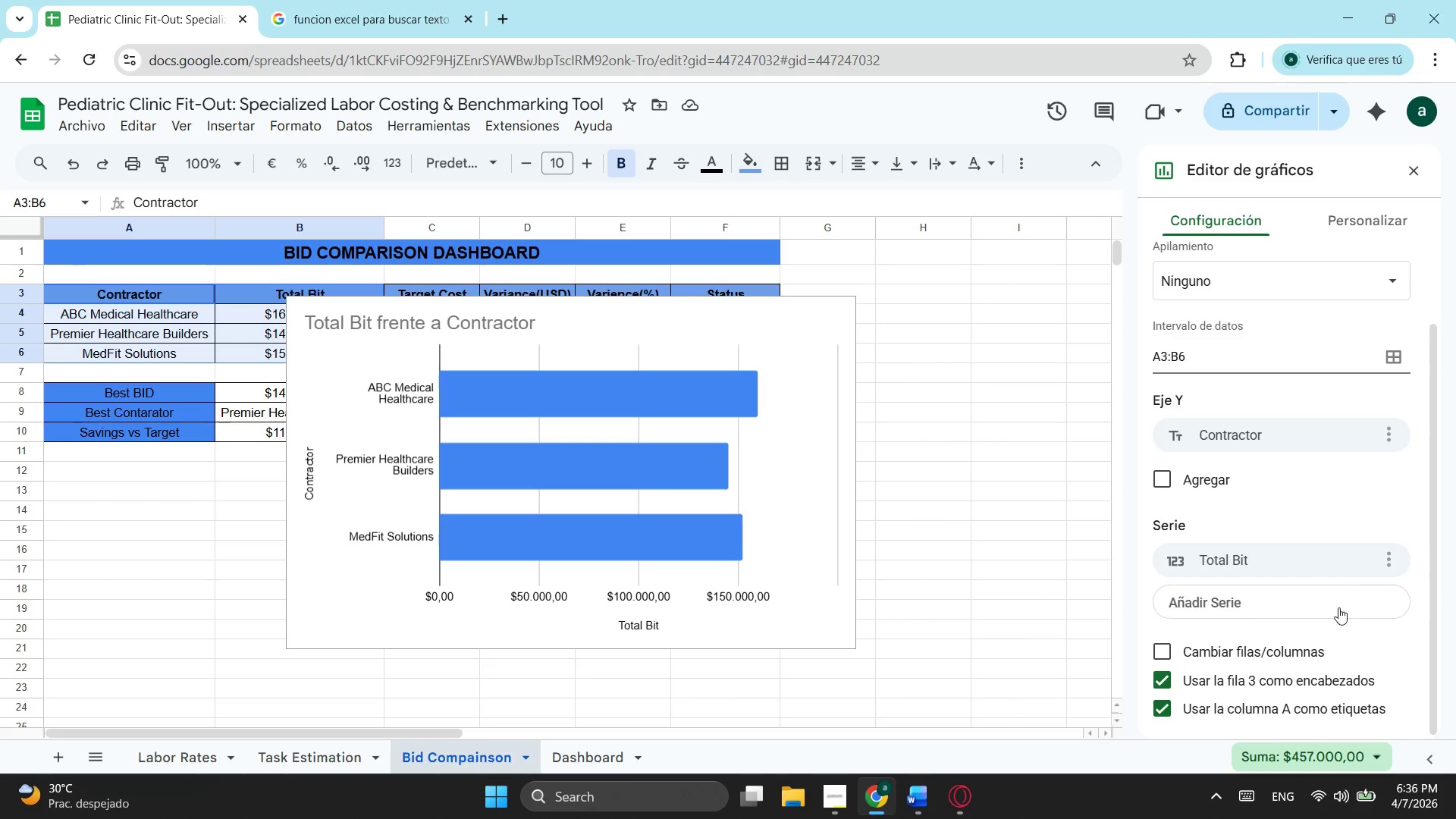 
left_click([1348, 639])
 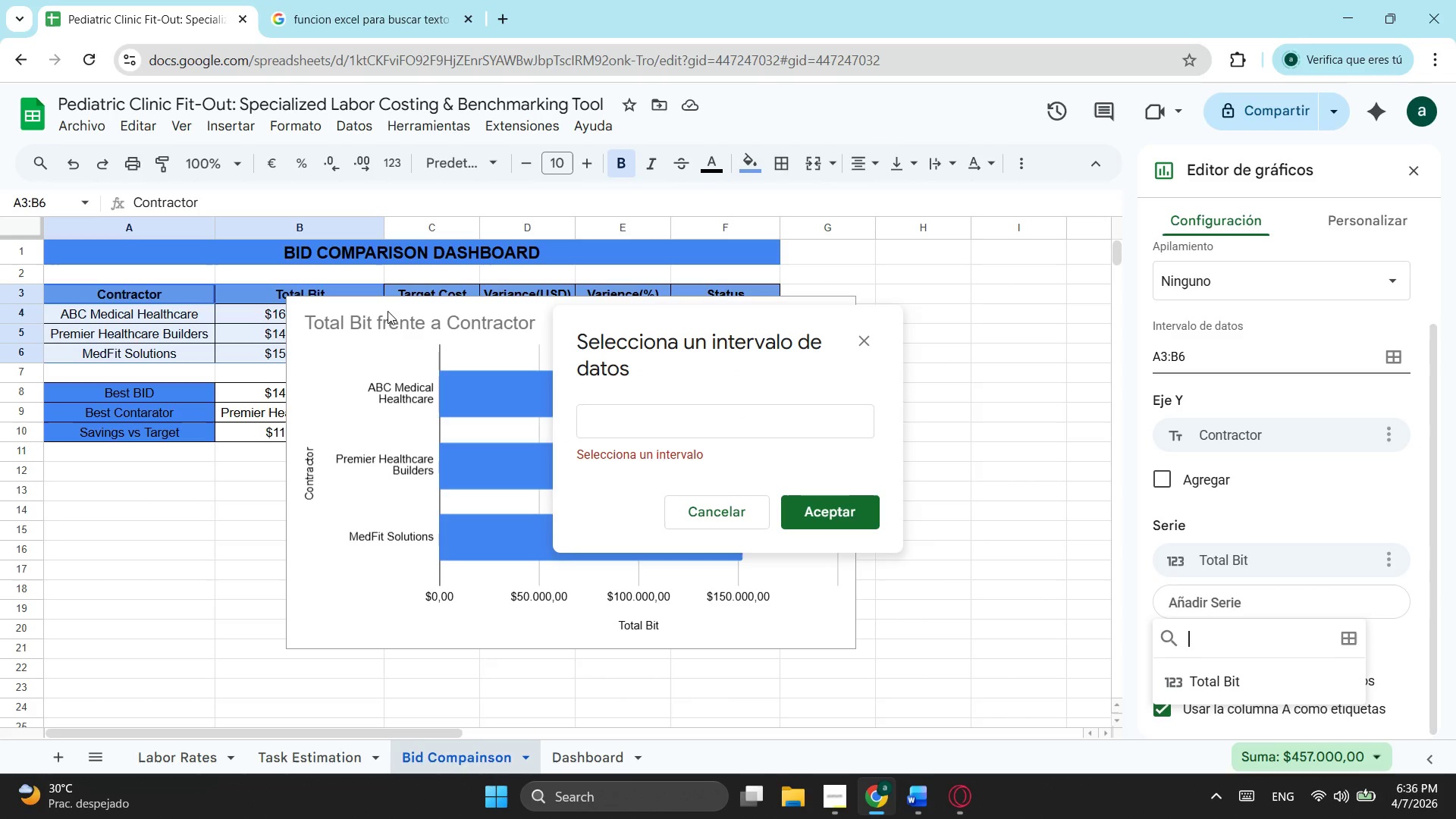 
left_click_drag(start_coordinate=[403, 312], to_coordinate=[642, 329])
 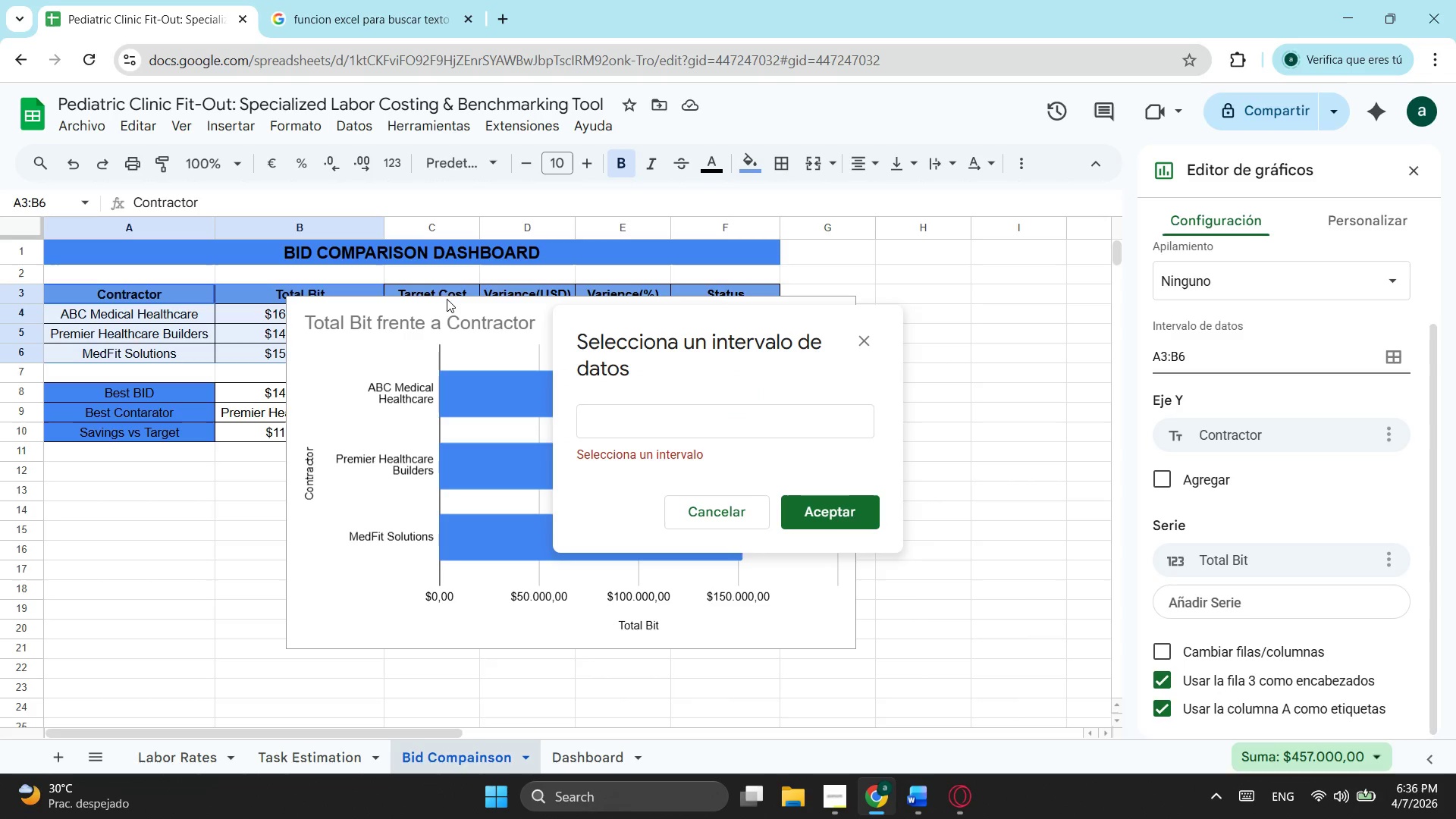 
wait(7.2)
 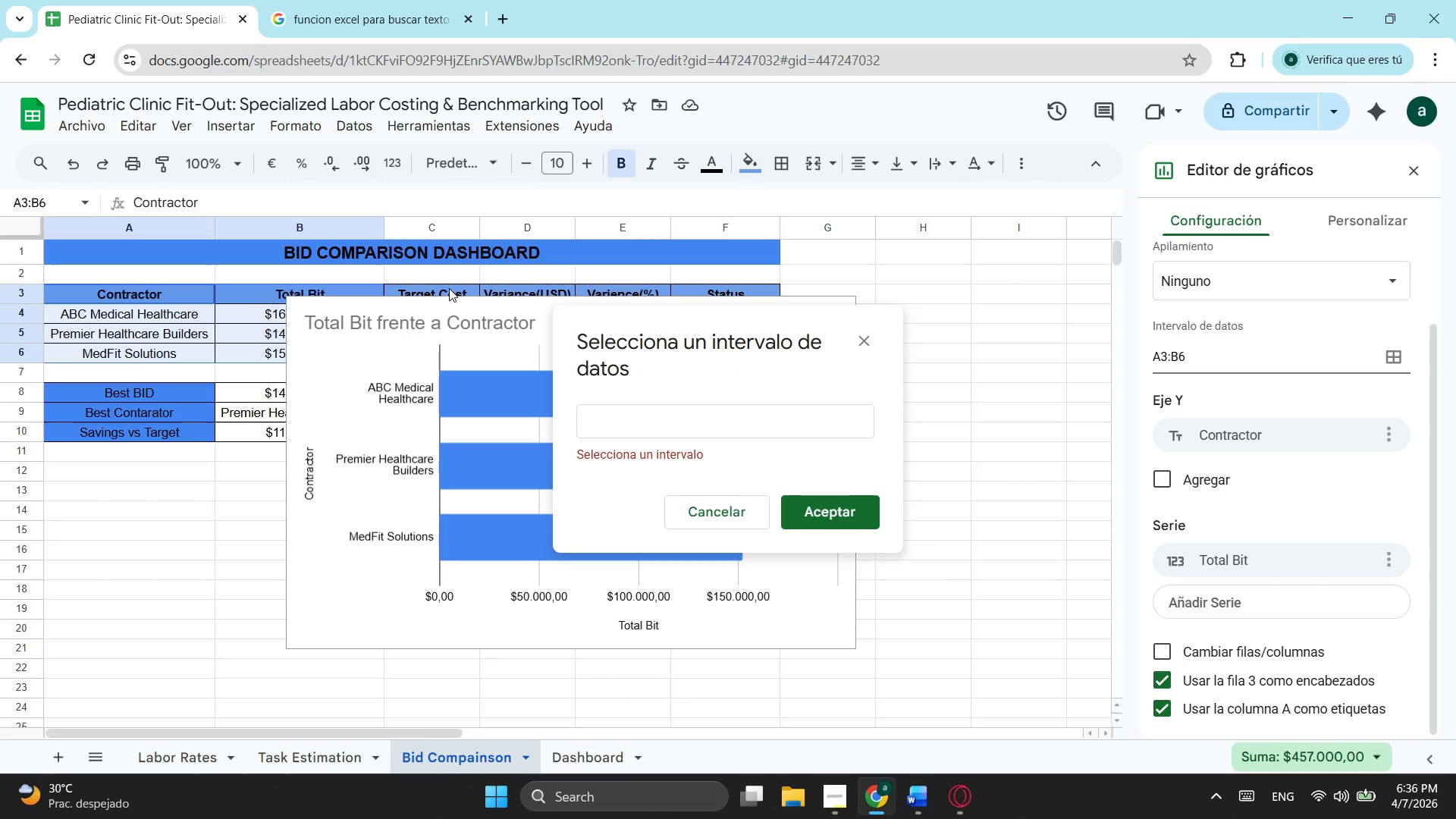 
left_click_drag(start_coordinate=[430, 320], to_coordinate=[430, 375])
 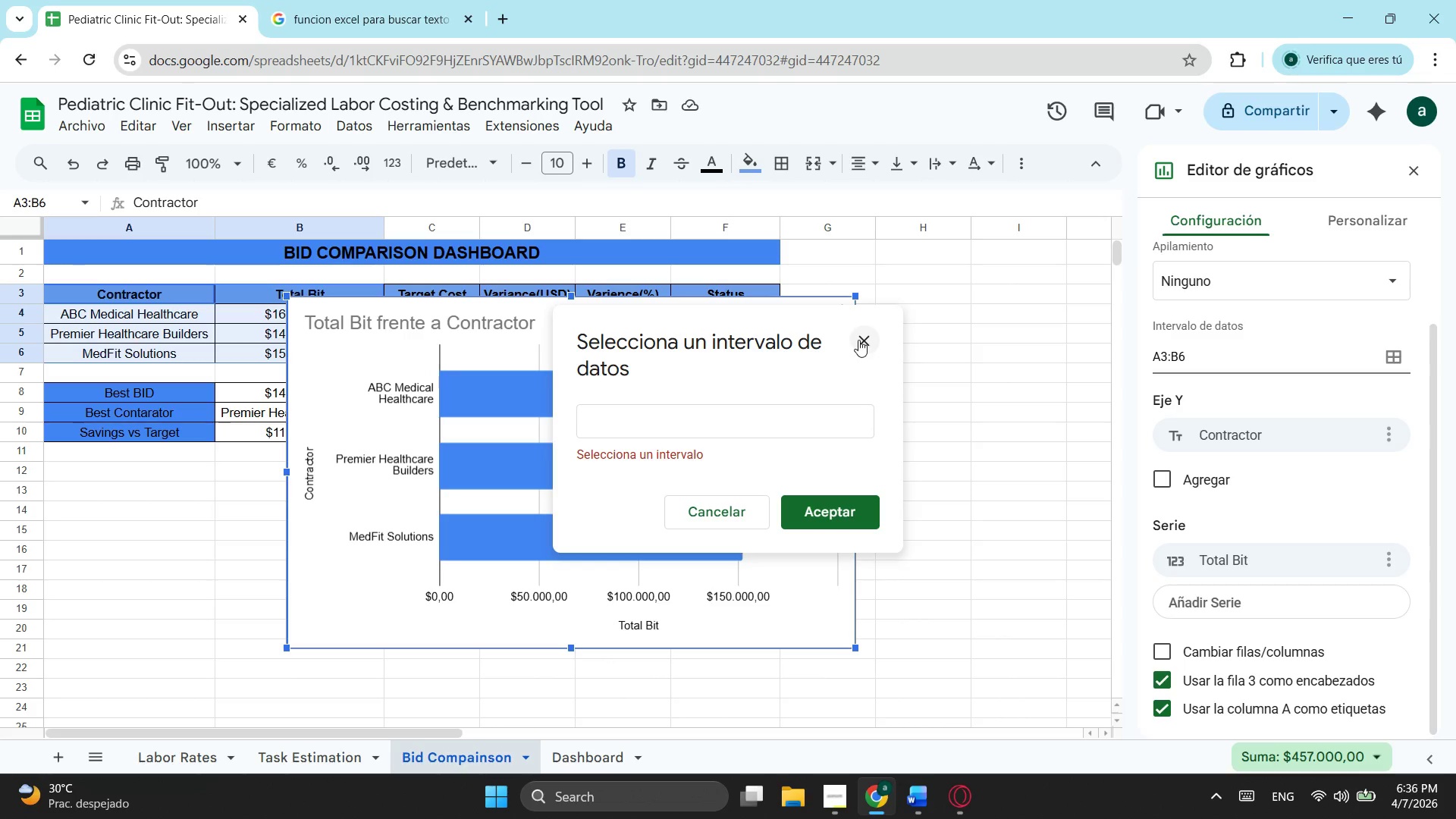 
left_click([858, 340])
 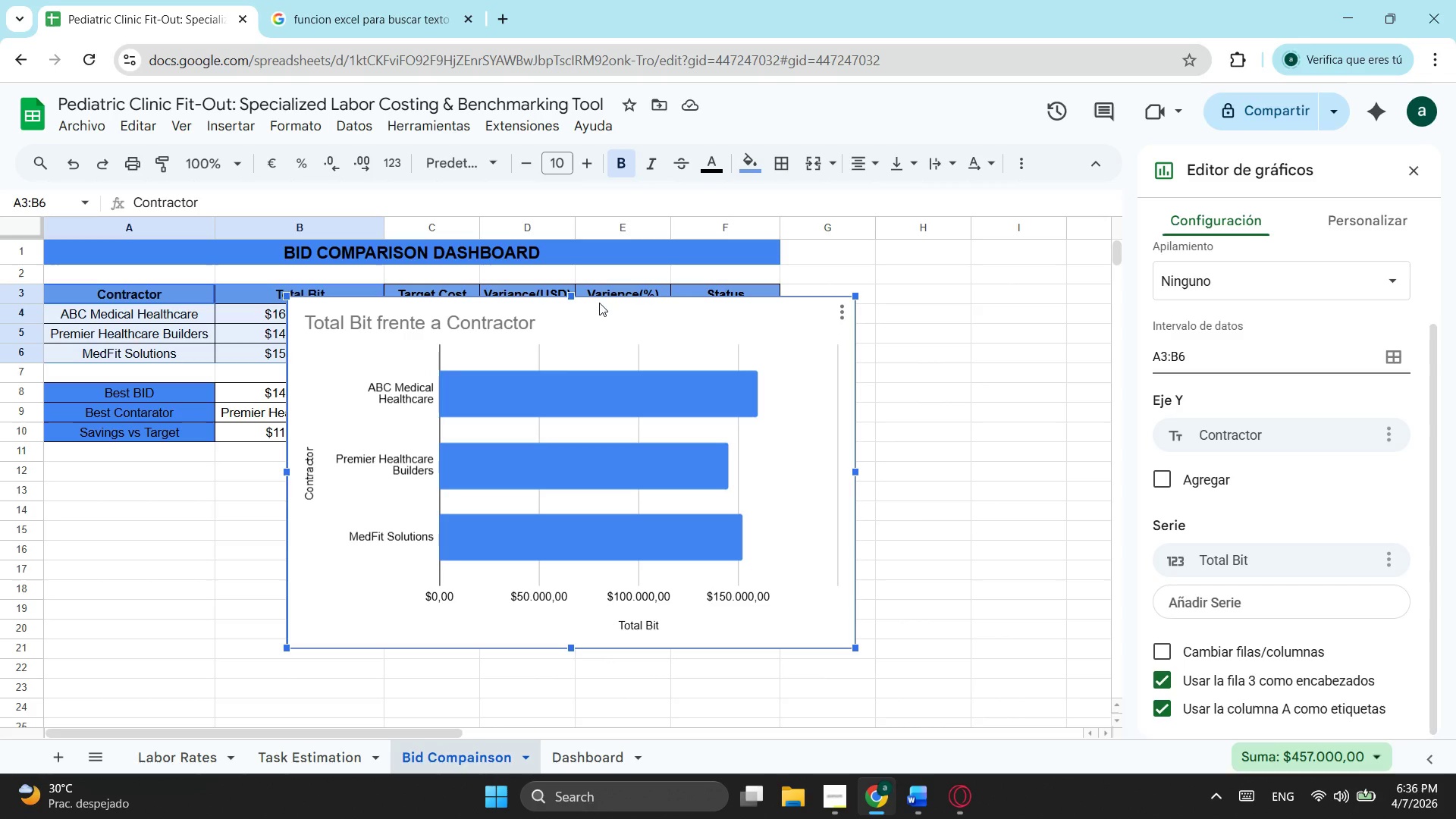 
left_click_drag(start_coordinate=[601, 303], to_coordinate=[780, 425])
 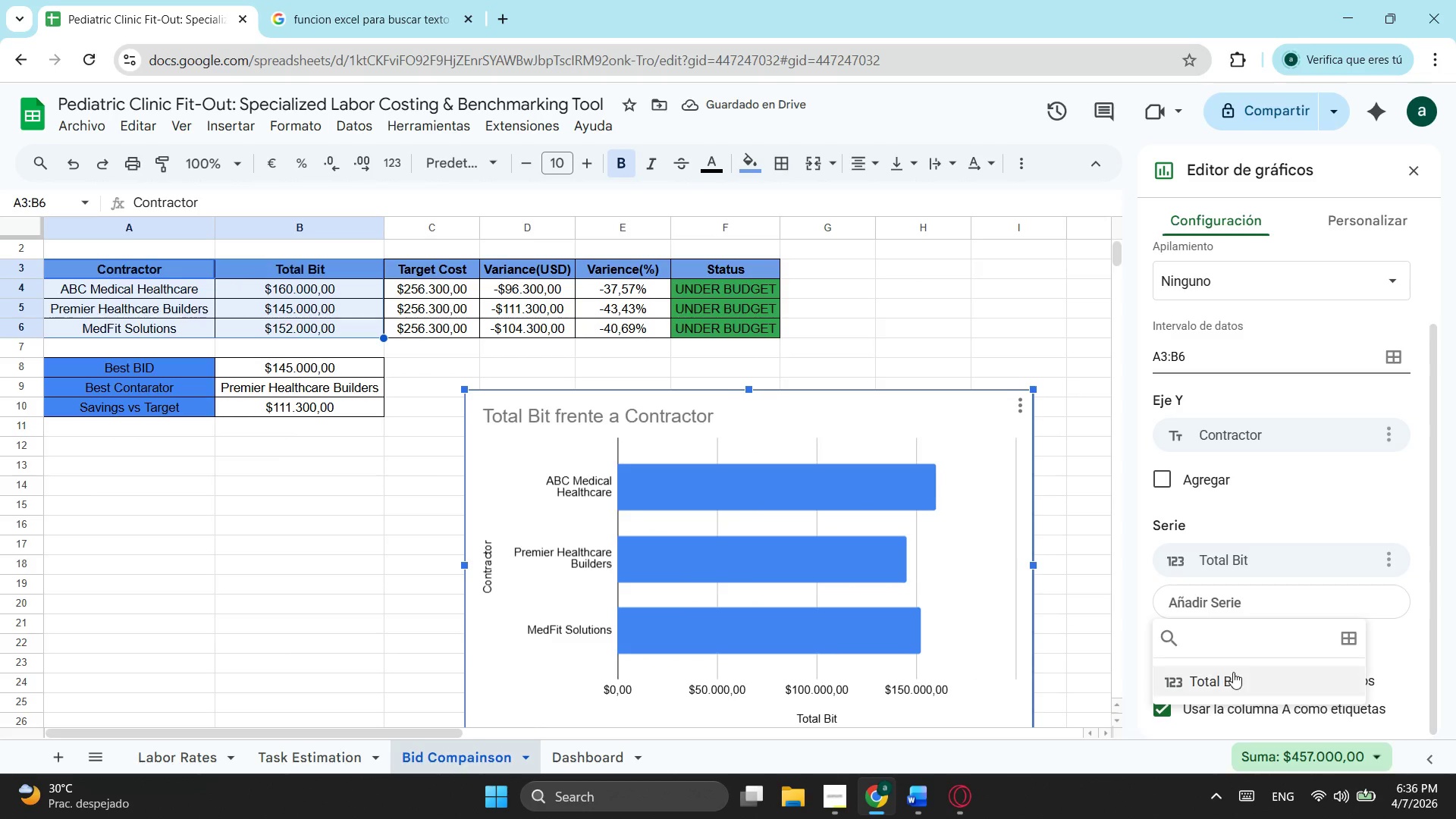 
left_click([1348, 637])
 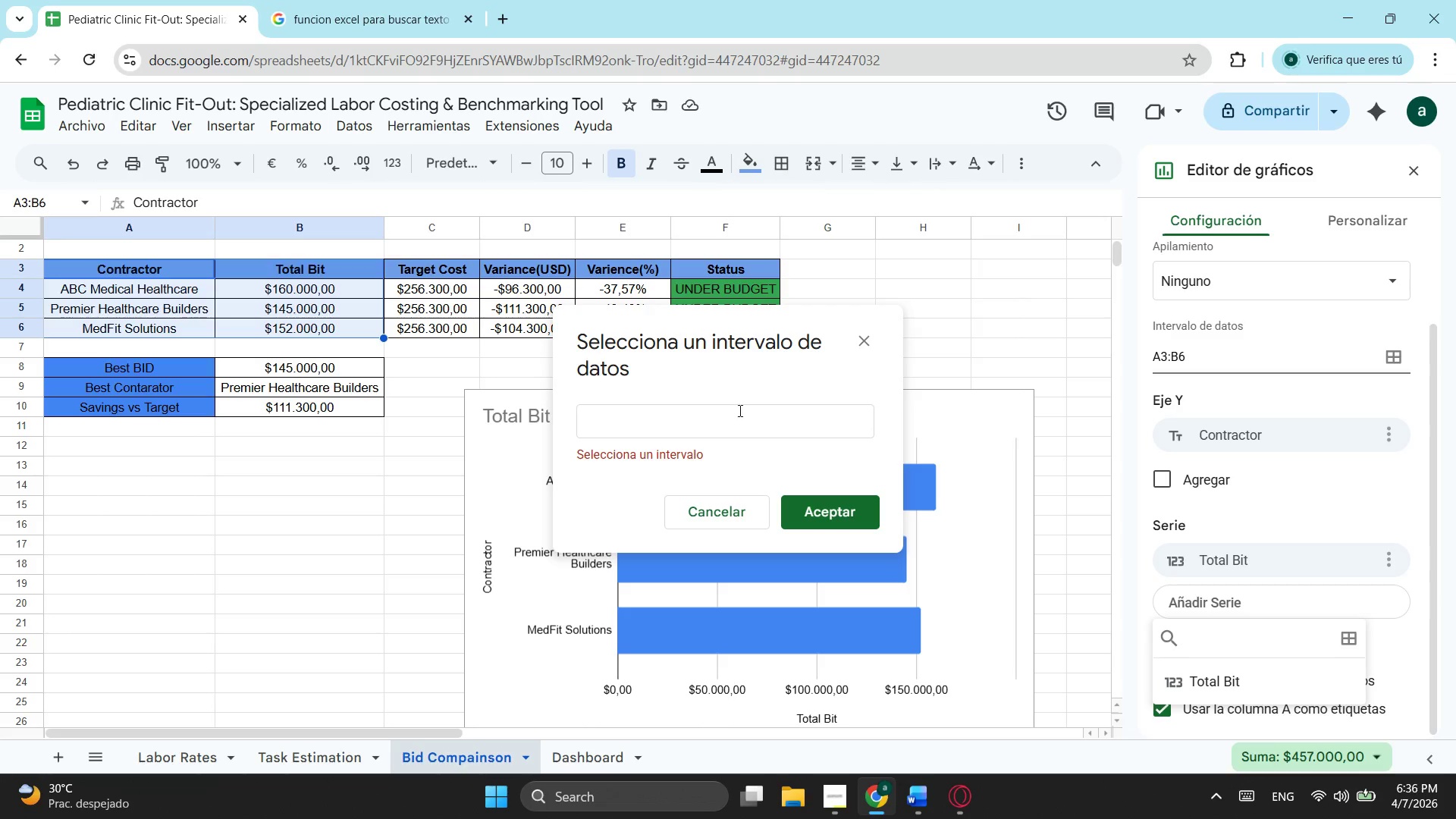 
left_click([731, 416])
 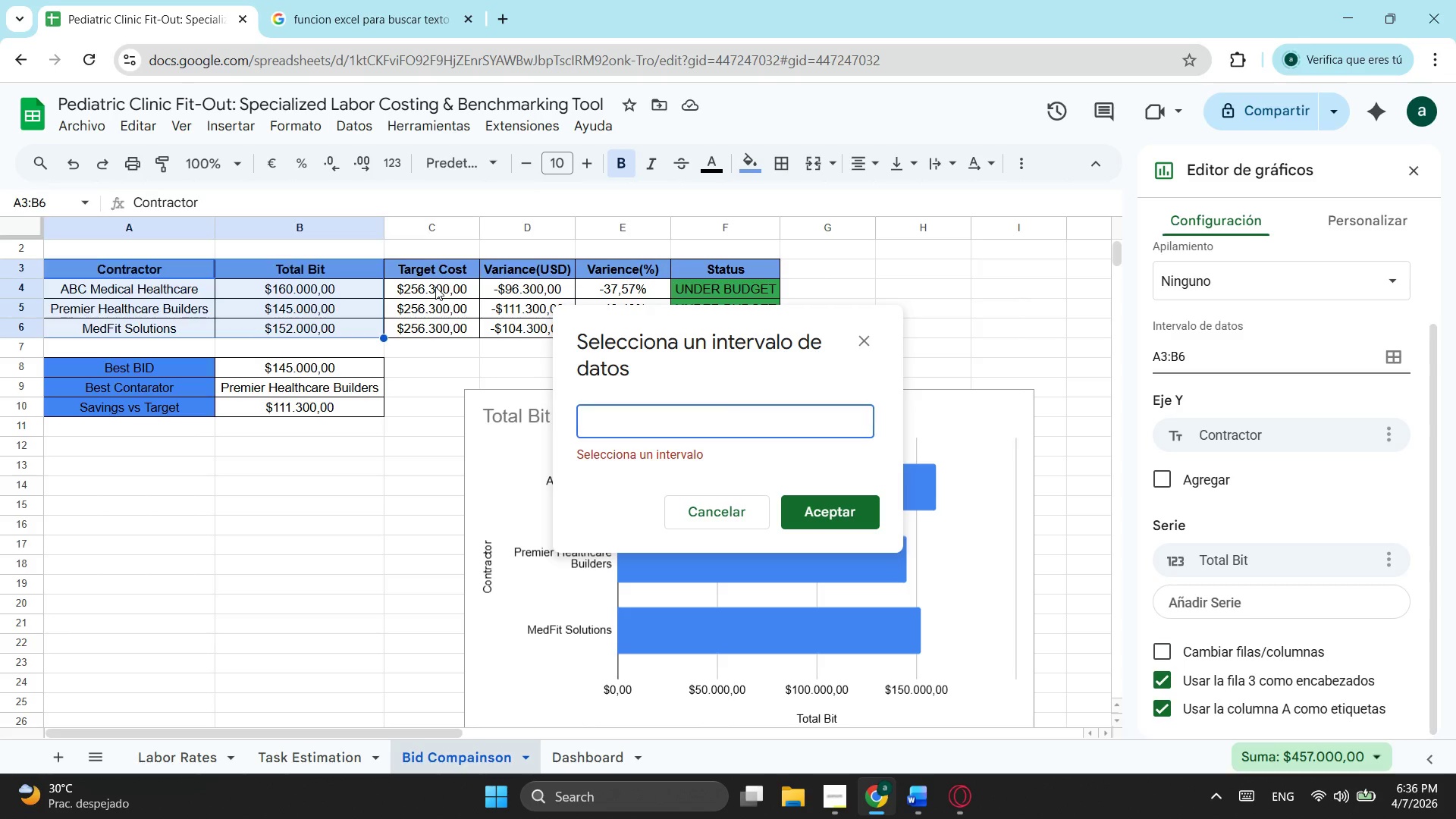 
left_click_drag(start_coordinate=[435, 287], to_coordinate=[440, 333])
 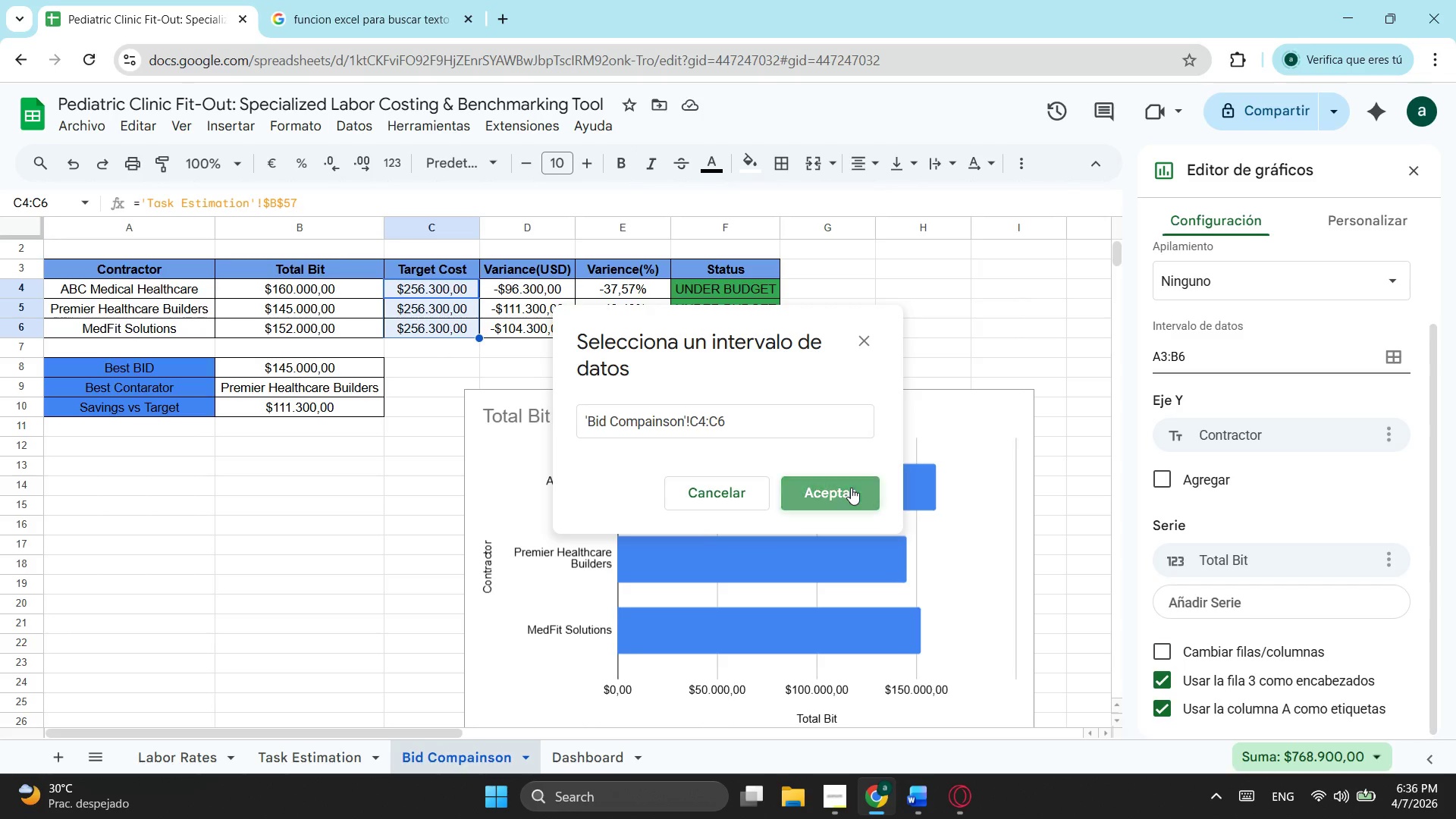 
left_click([851, 488])
 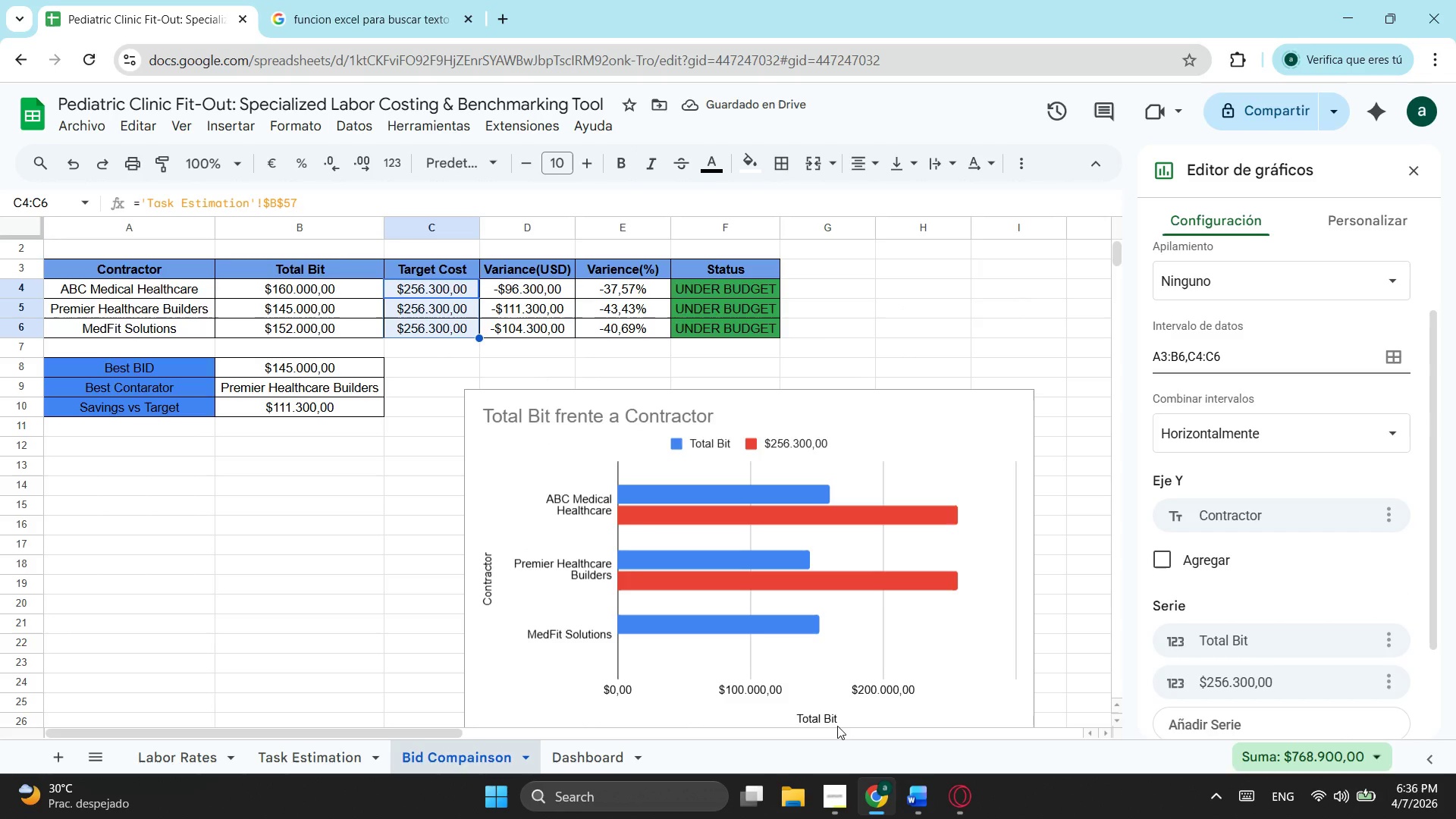 
wait(5.27)
 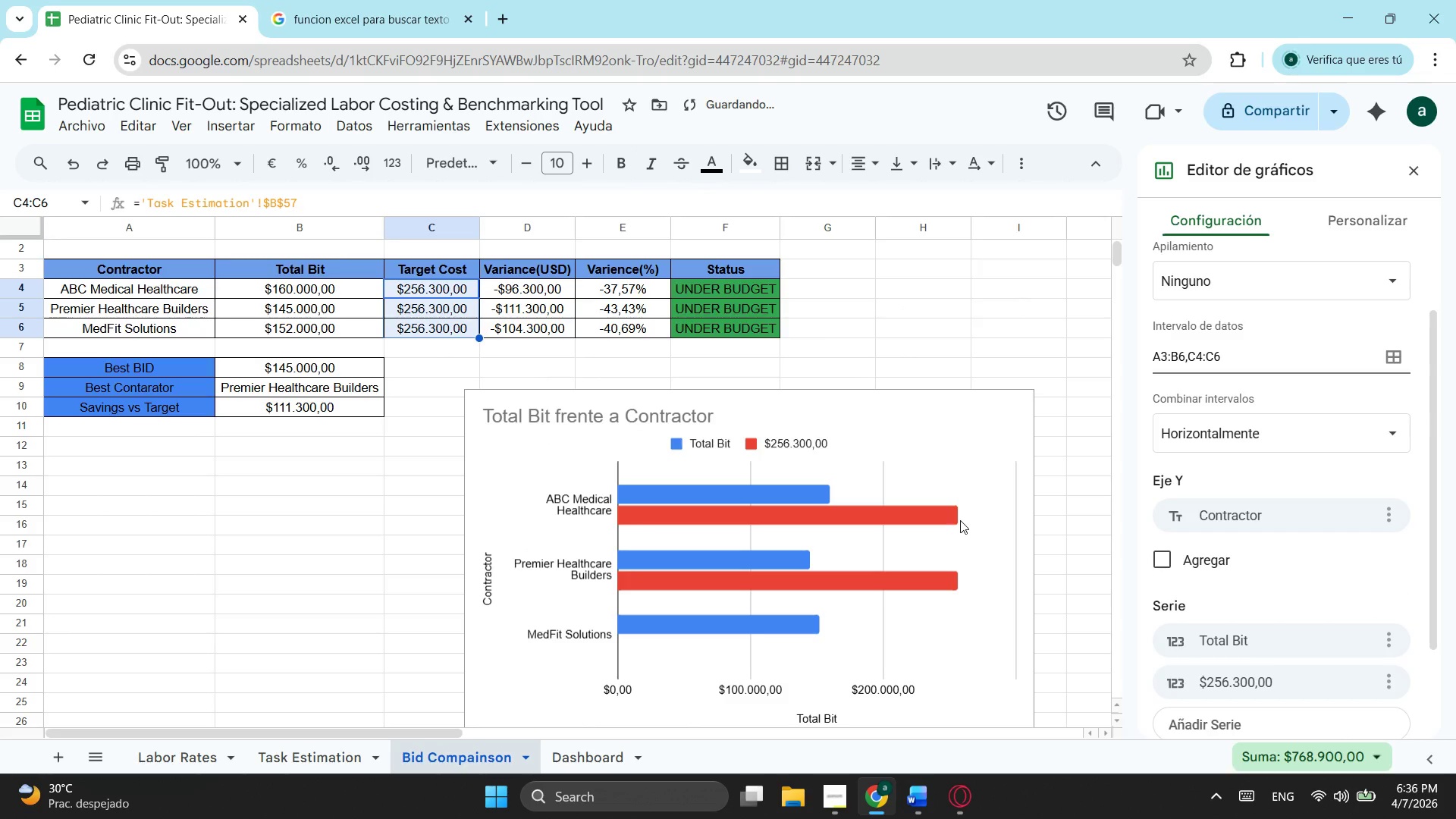 
left_click([908, 446])
 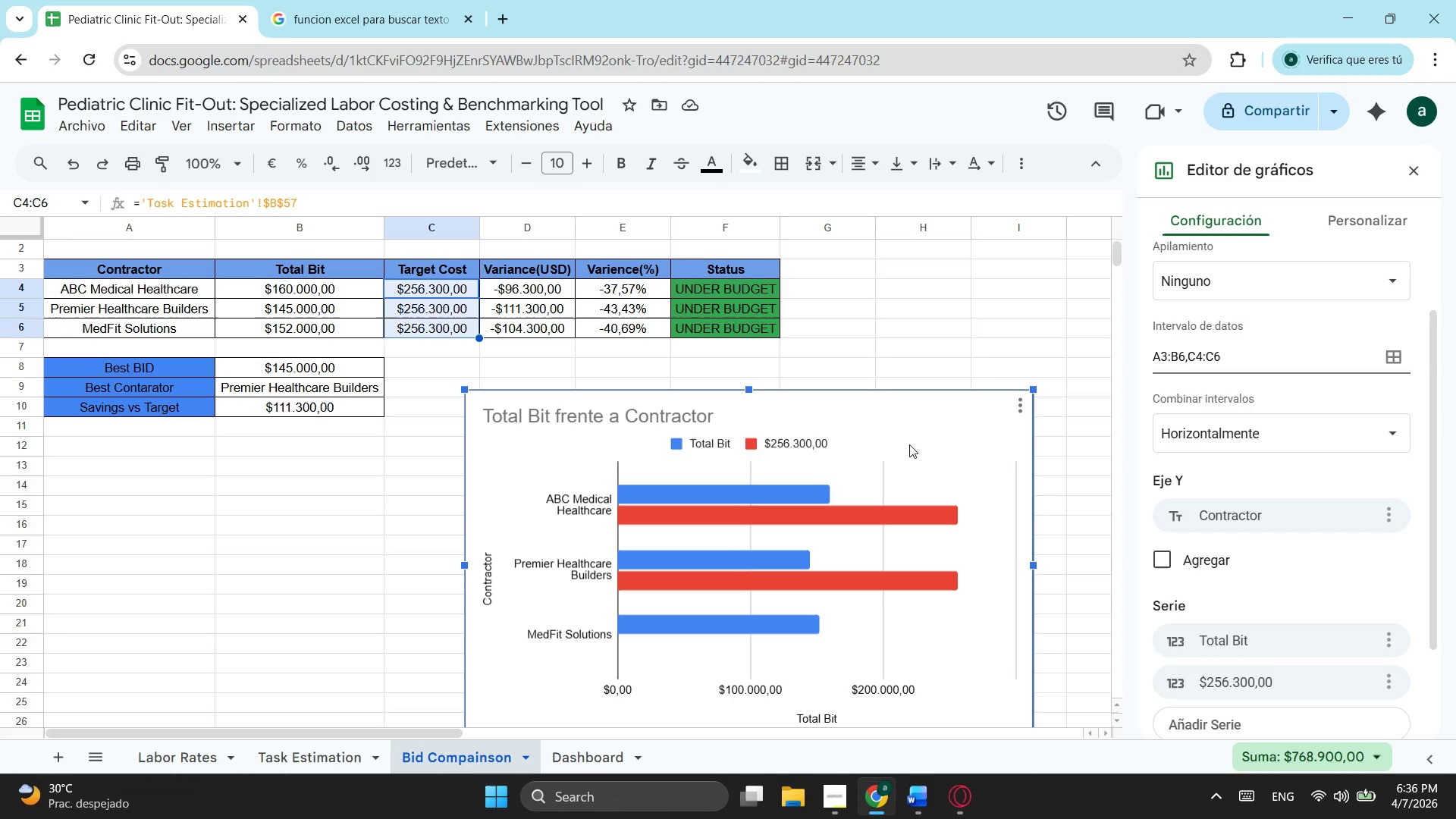 
key(Control+X)
 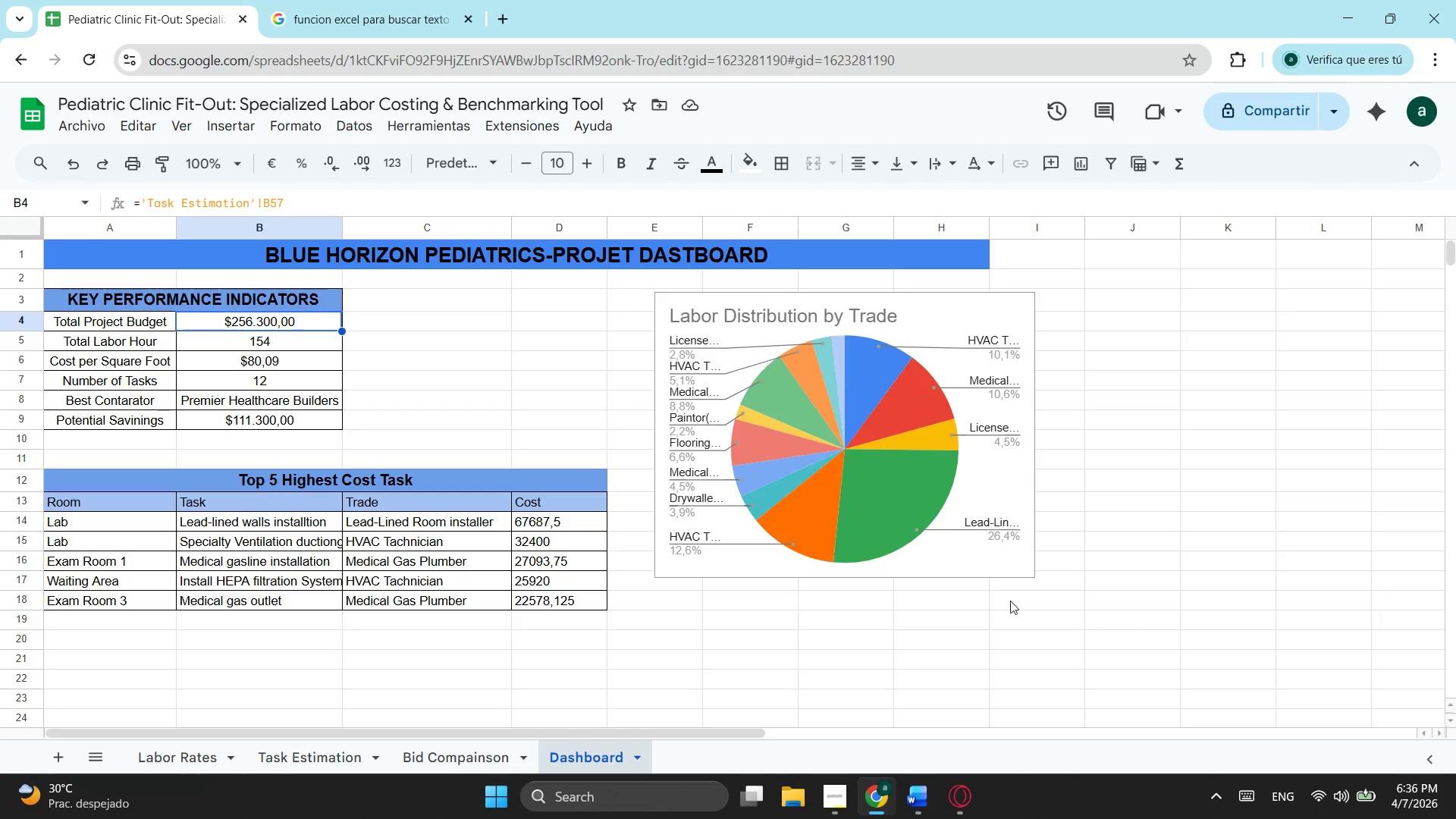 
left_click([1009, 626])
 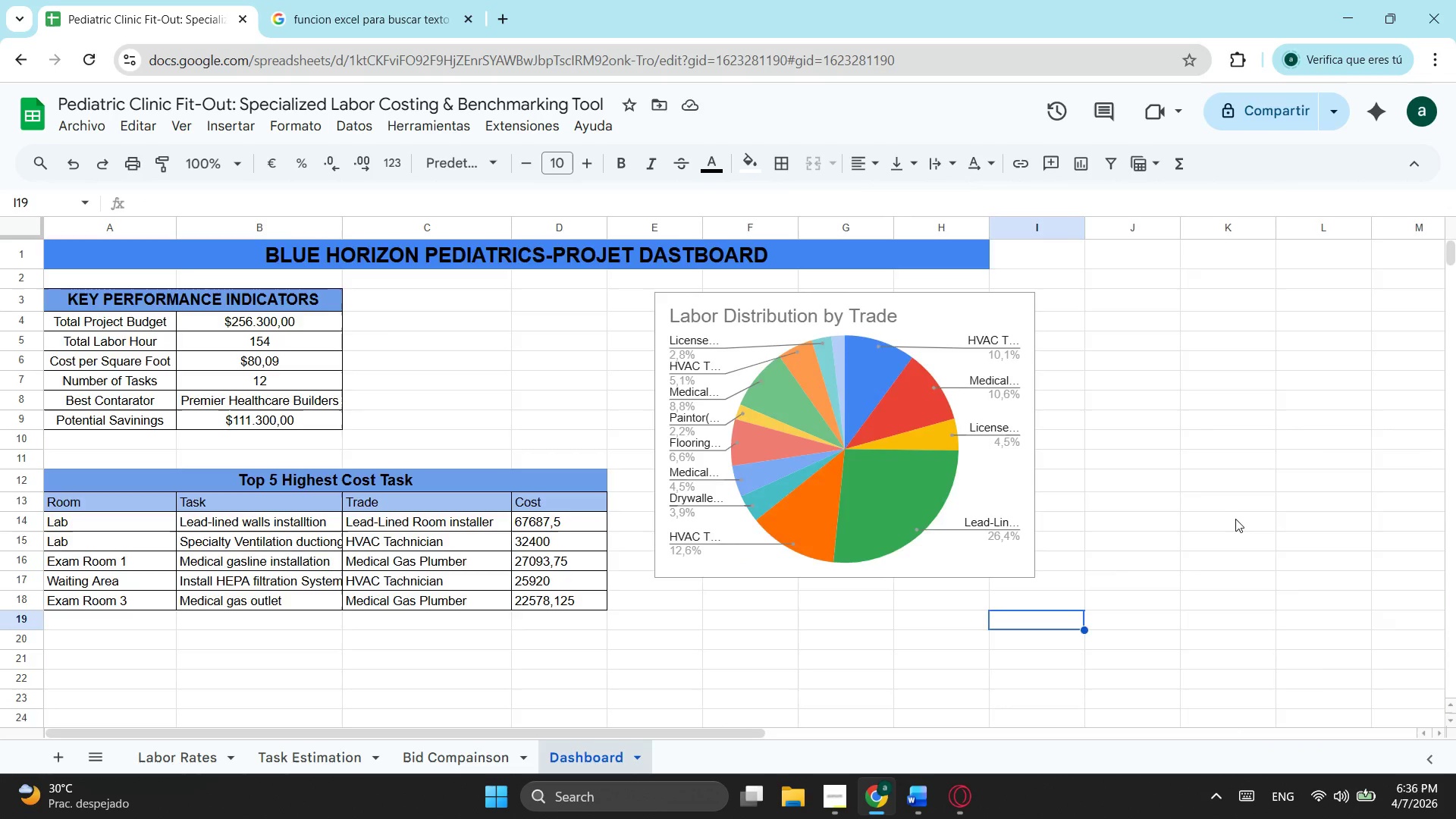 
key(Control+ControlLeft)
 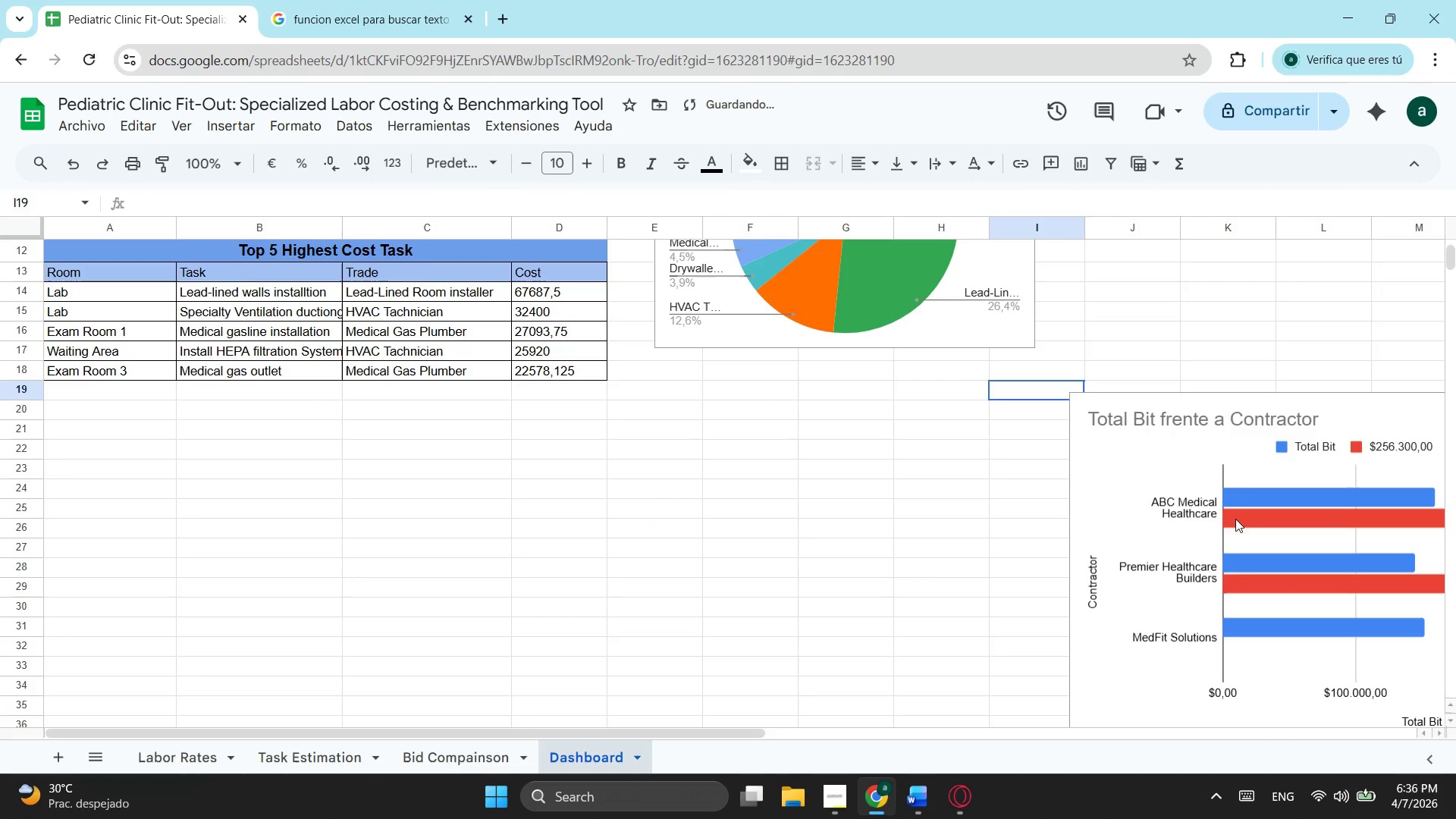 
key(Control+V)
 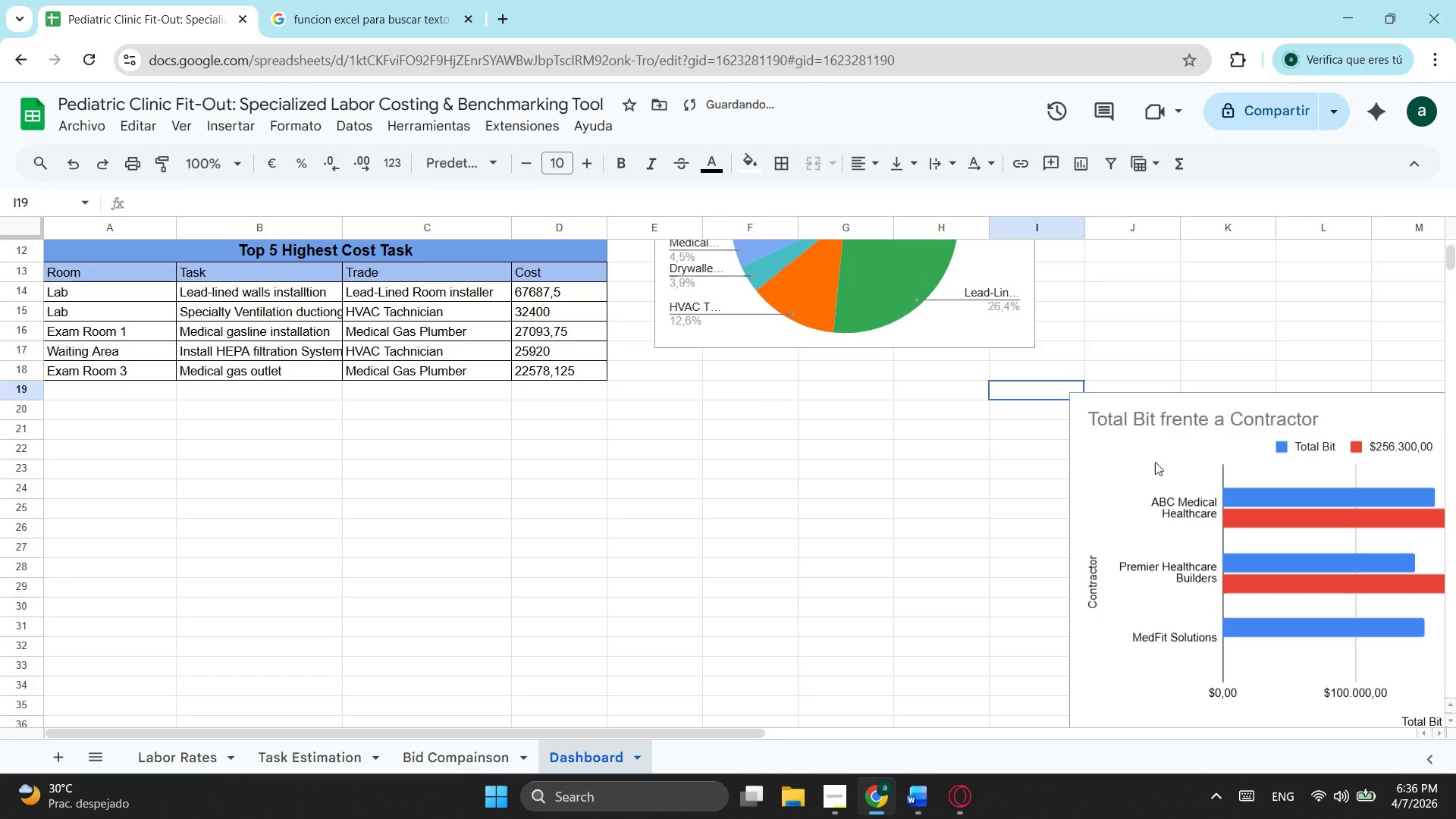 
left_click_drag(start_coordinate=[1173, 462], to_coordinate=[954, 441])
 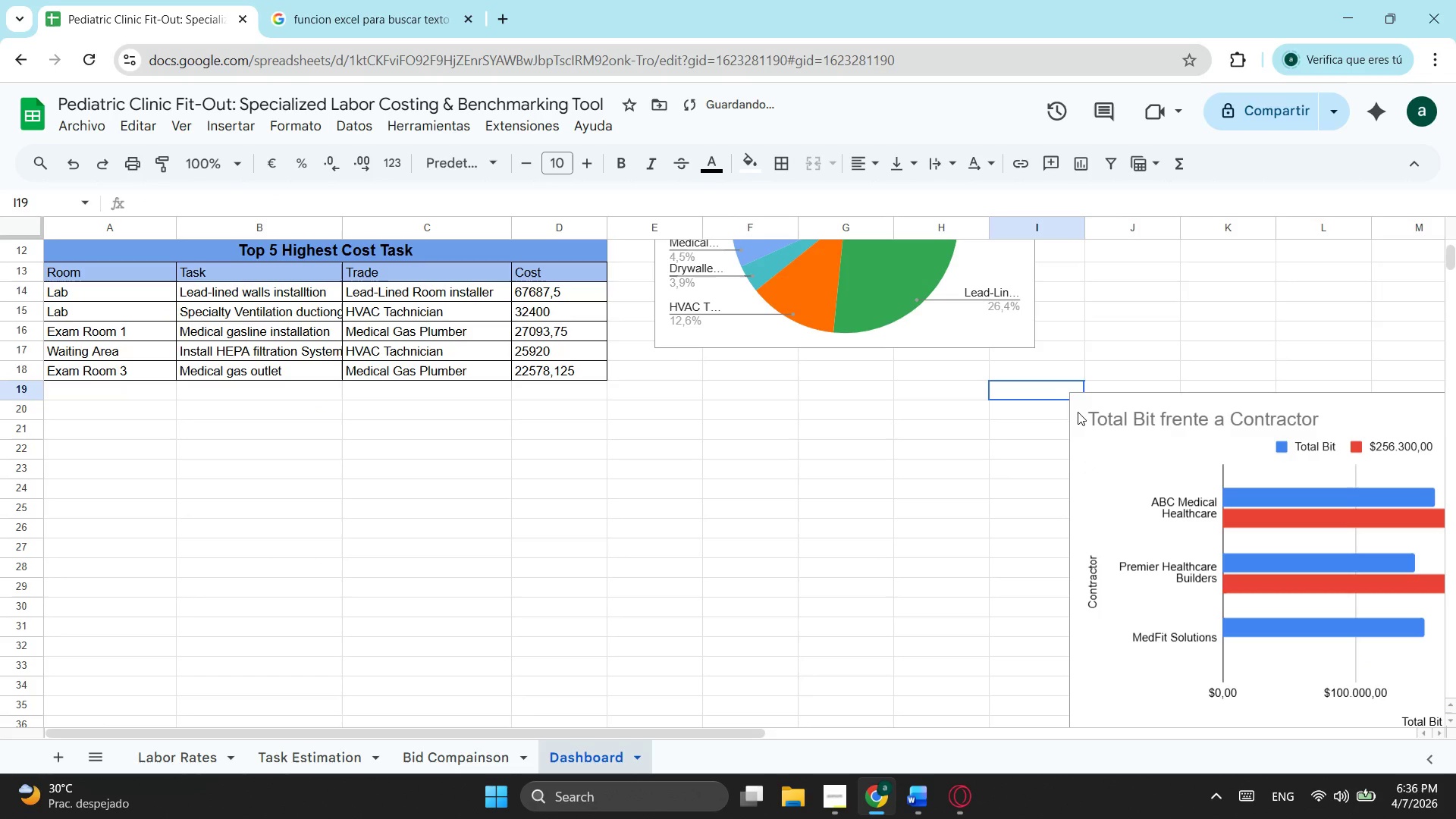 
left_click_drag(start_coordinate=[1081, 412], to_coordinate=[716, 401])
 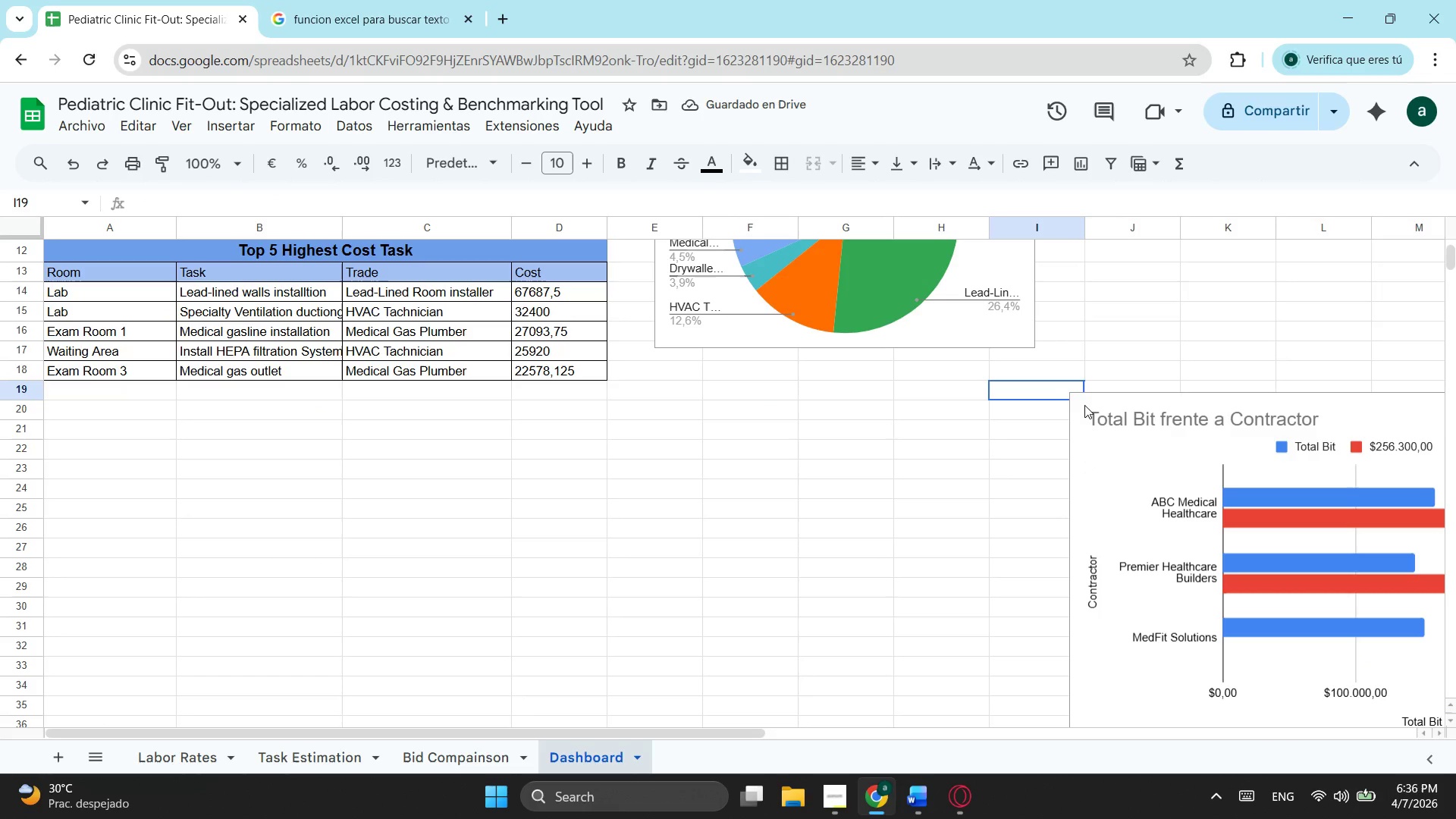 
left_click_drag(start_coordinate=[1084, 405], to_coordinate=[1015, 405])
 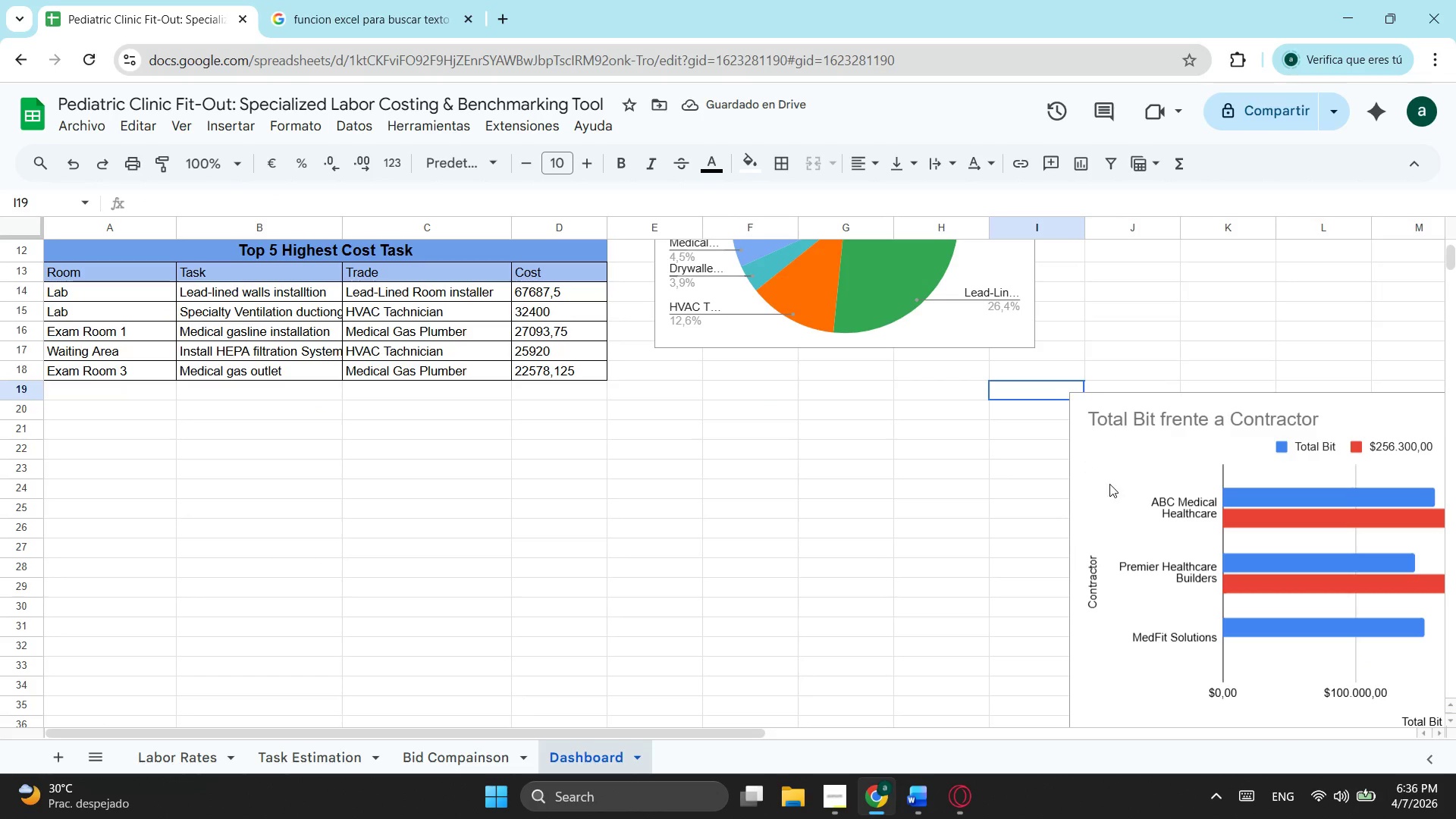 
left_click([1109, 484])
 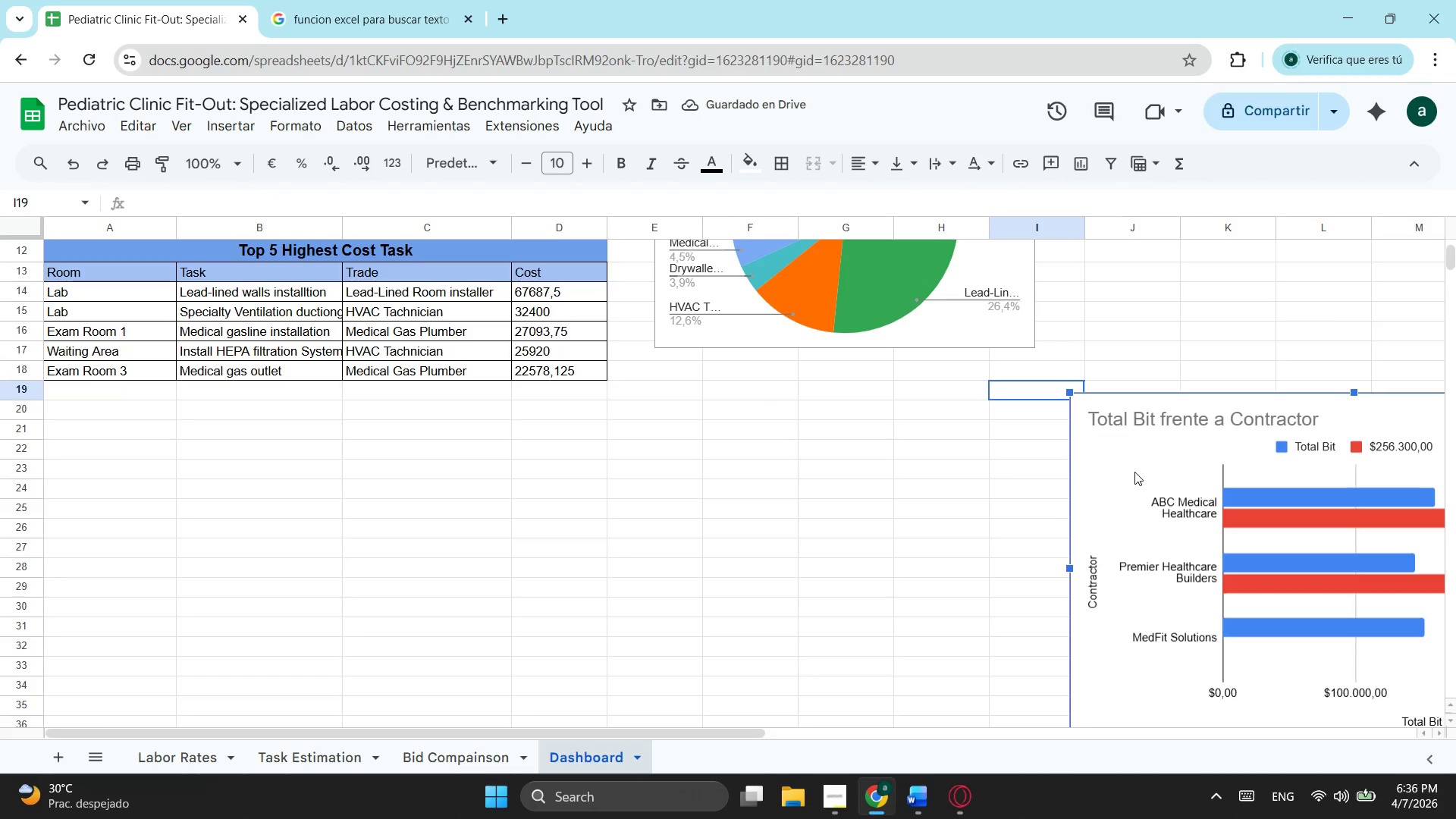 
left_click_drag(start_coordinate=[1134, 472], to_coordinate=[677, 422])
 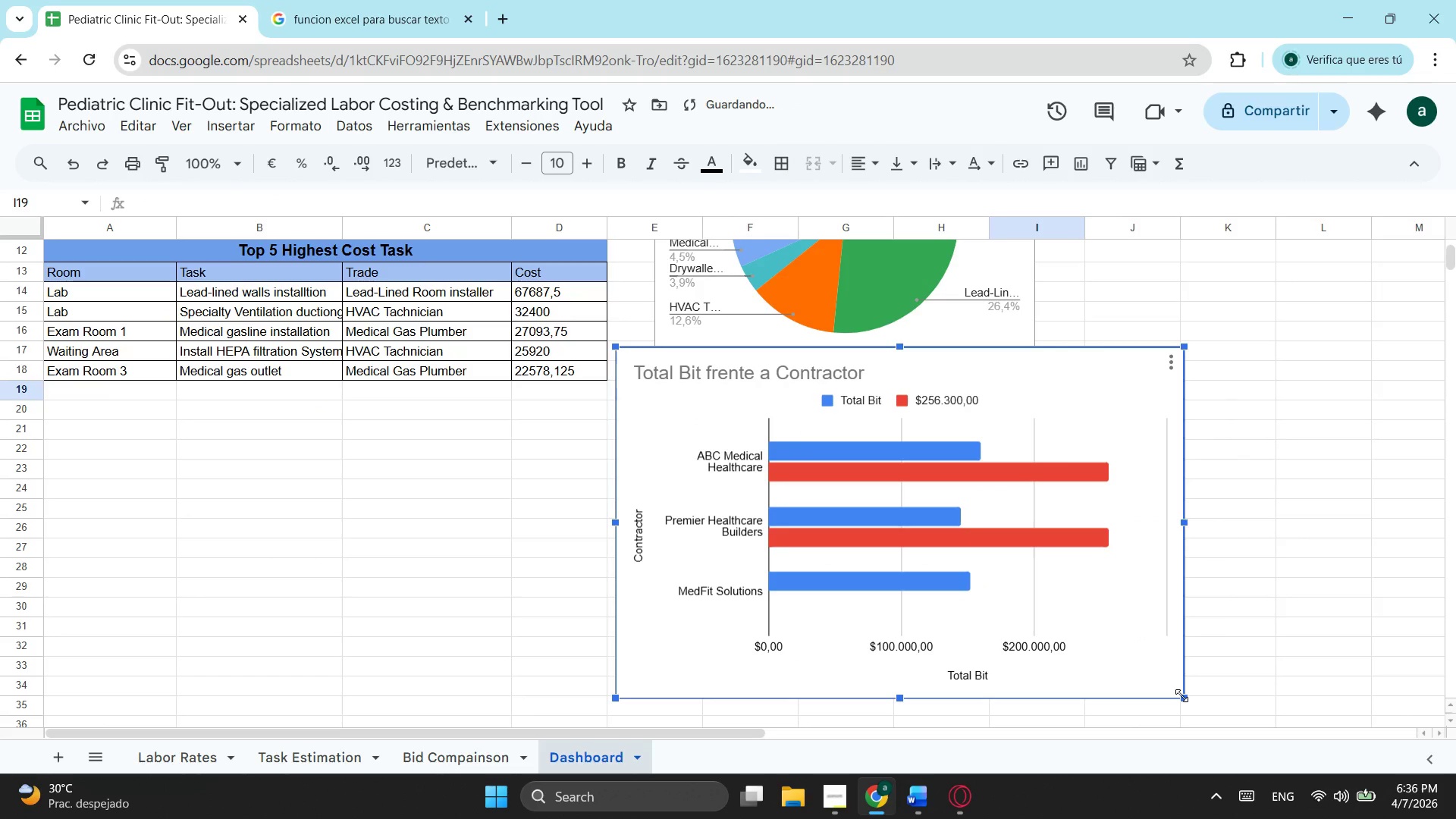 
left_click_drag(start_coordinate=[1181, 695], to_coordinate=[1010, 599])
 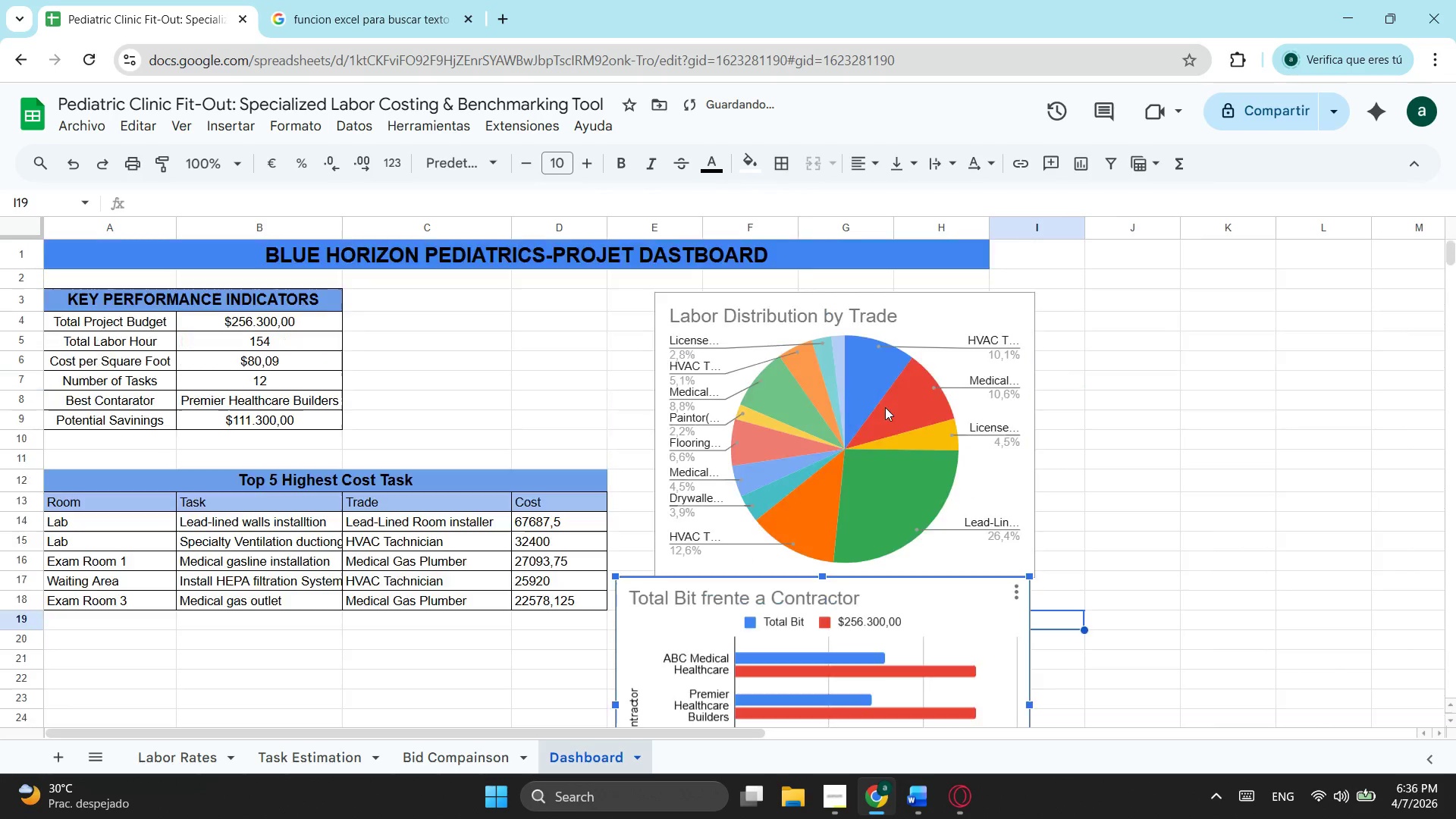 
left_click_drag(start_coordinate=[852, 402], to_coordinate=[896, 395])
 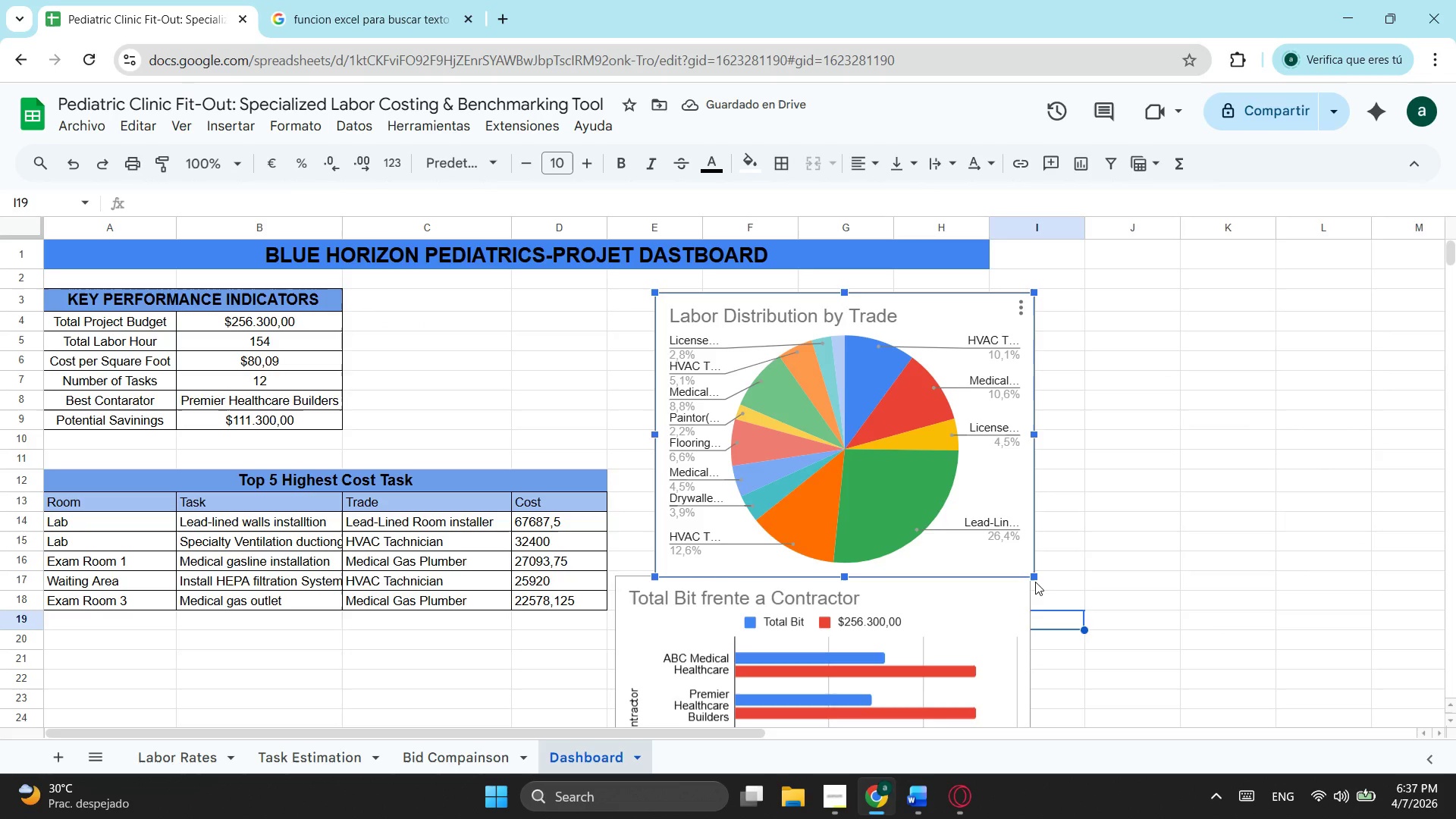 
scroll: coordinate [885, 407], scroll_direction: up, amount: 3.0
 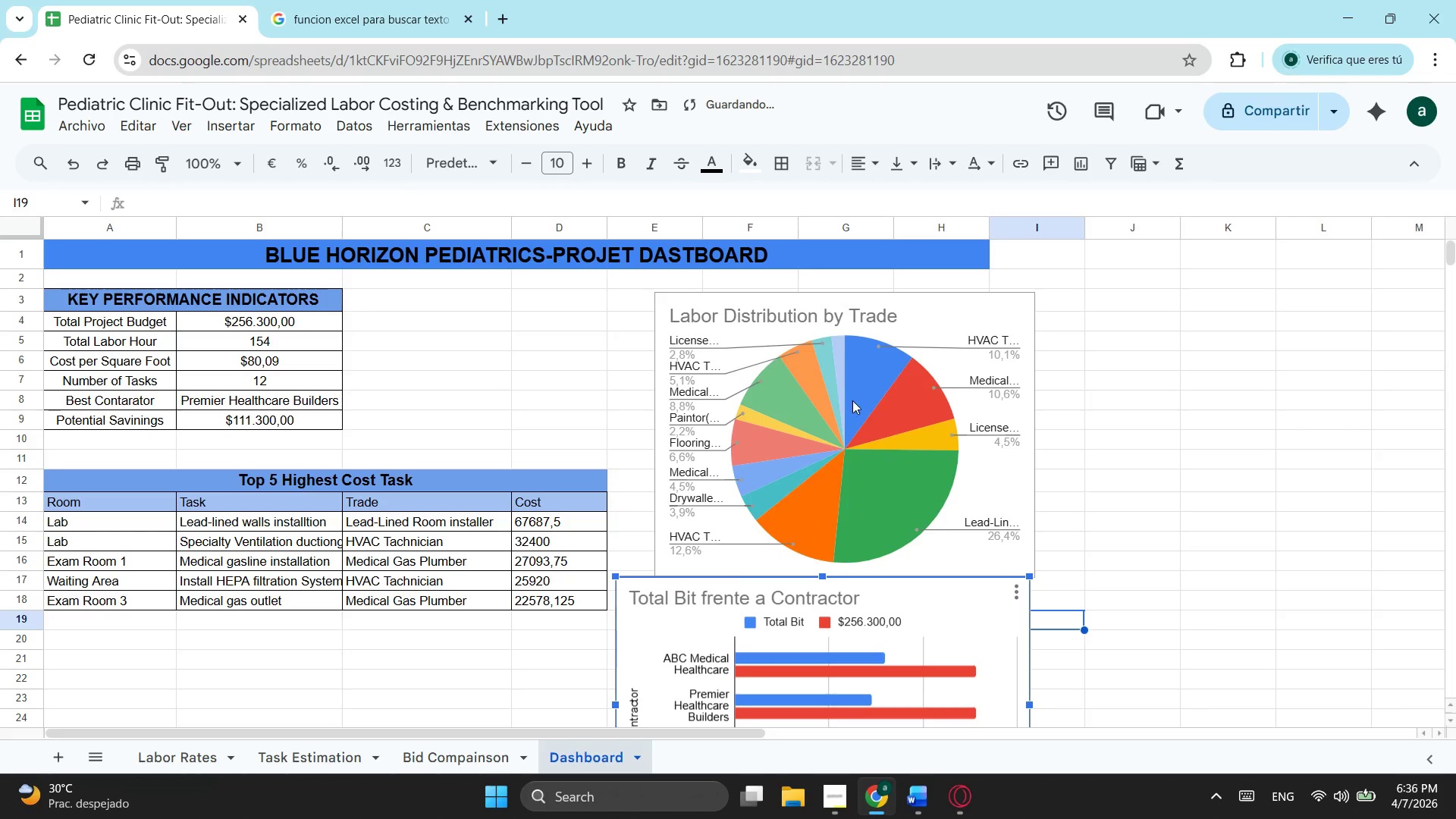 
left_click_drag(start_coordinate=[1036, 574], to_coordinate=[957, 469])
 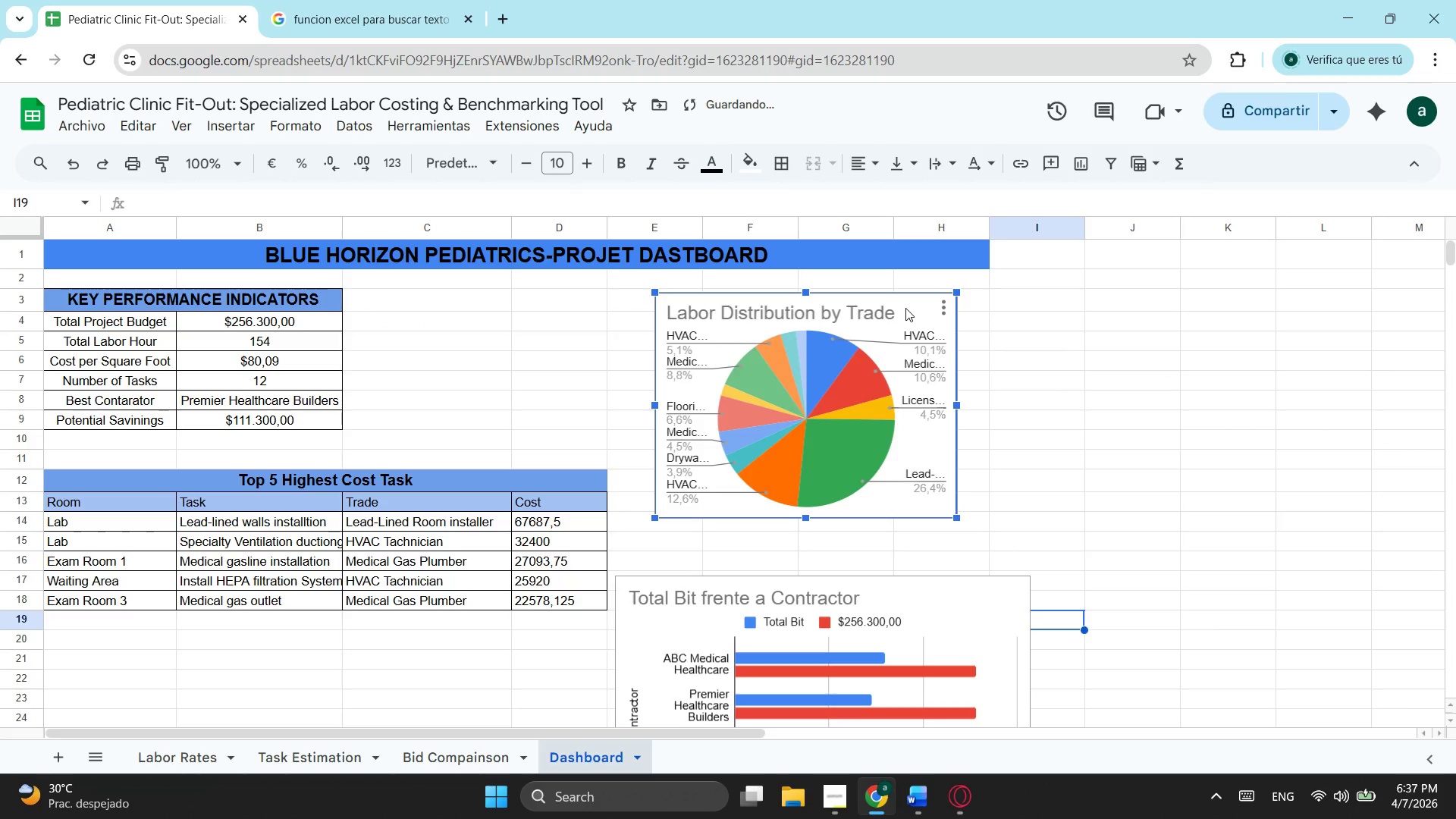 
left_click_drag(start_coordinate=[905, 308], to_coordinate=[942, 284])
 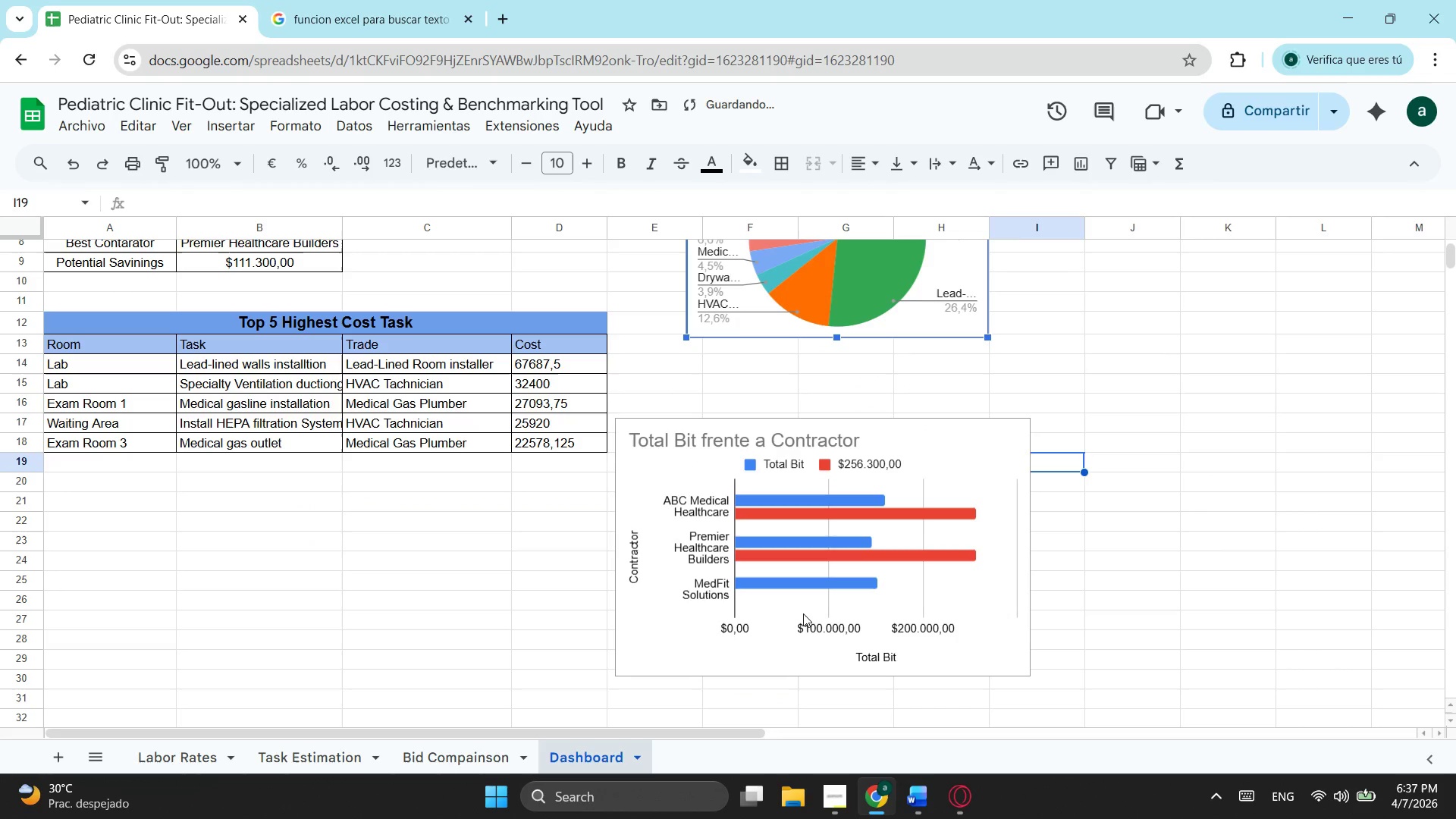 
left_click([878, 490])
 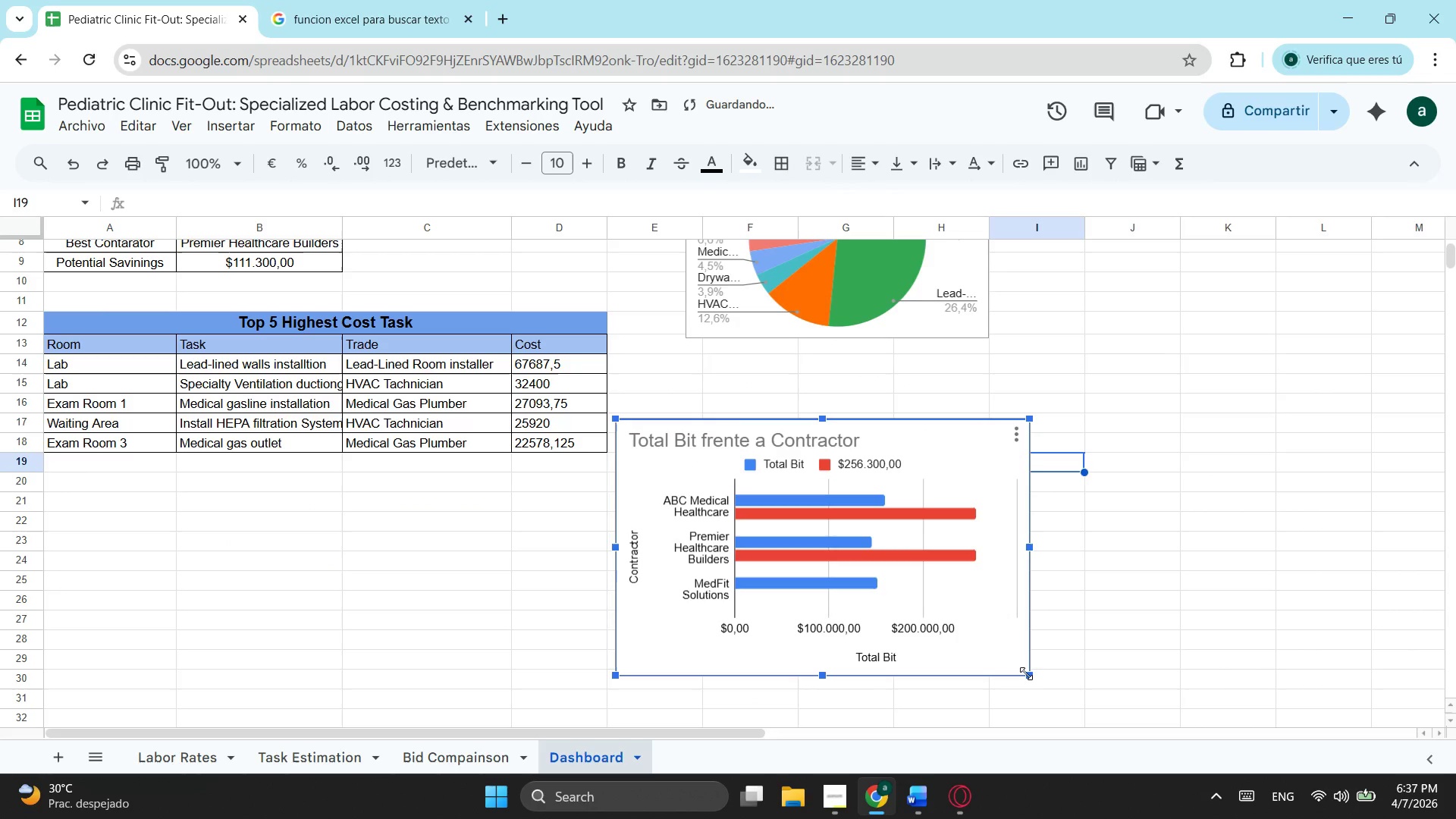 
left_click_drag(start_coordinate=[1026, 673], to_coordinate=[984, 644])
 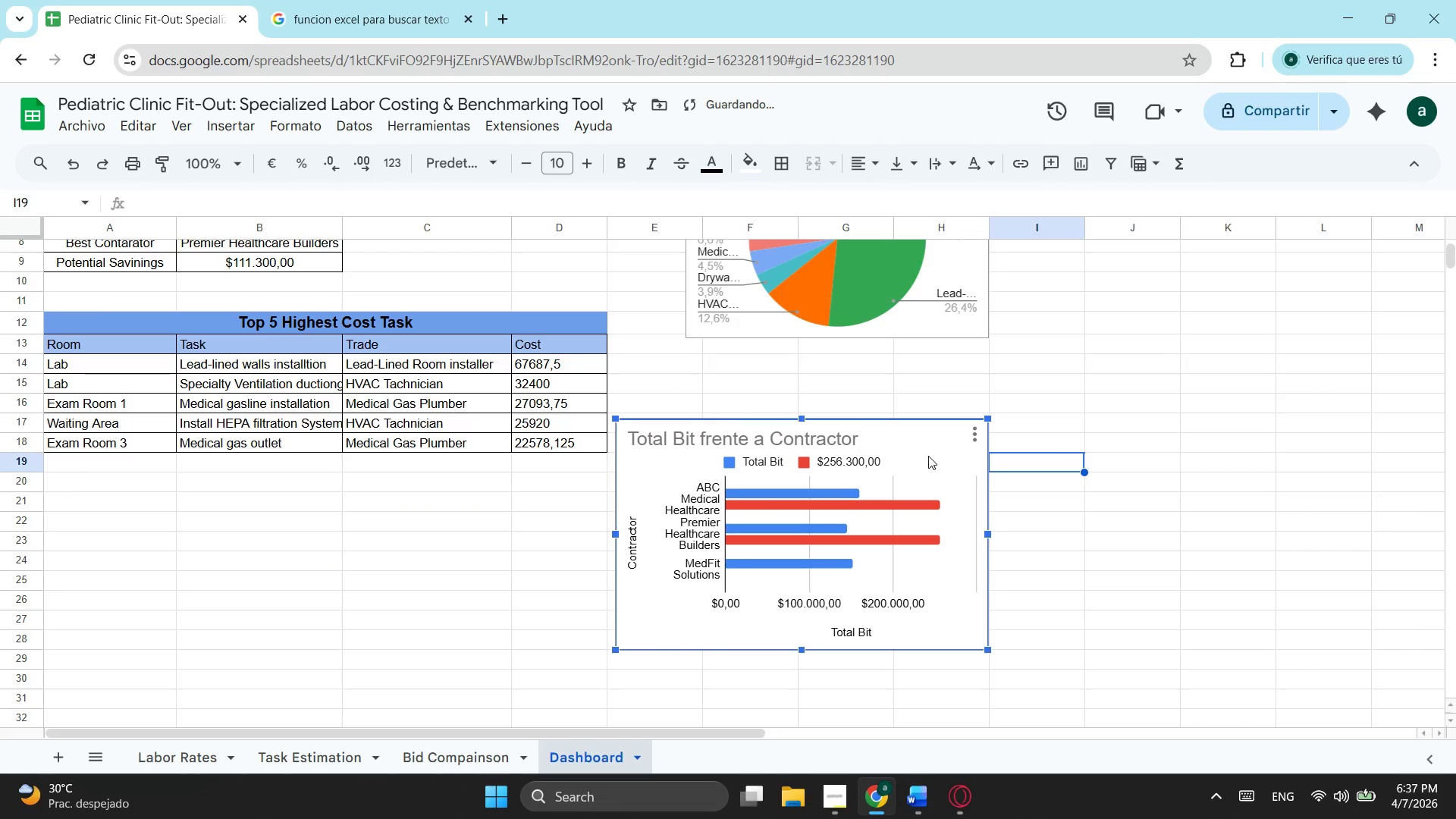 
scroll: coordinate [801, 612], scroll_direction: down, amount: 1.0
 